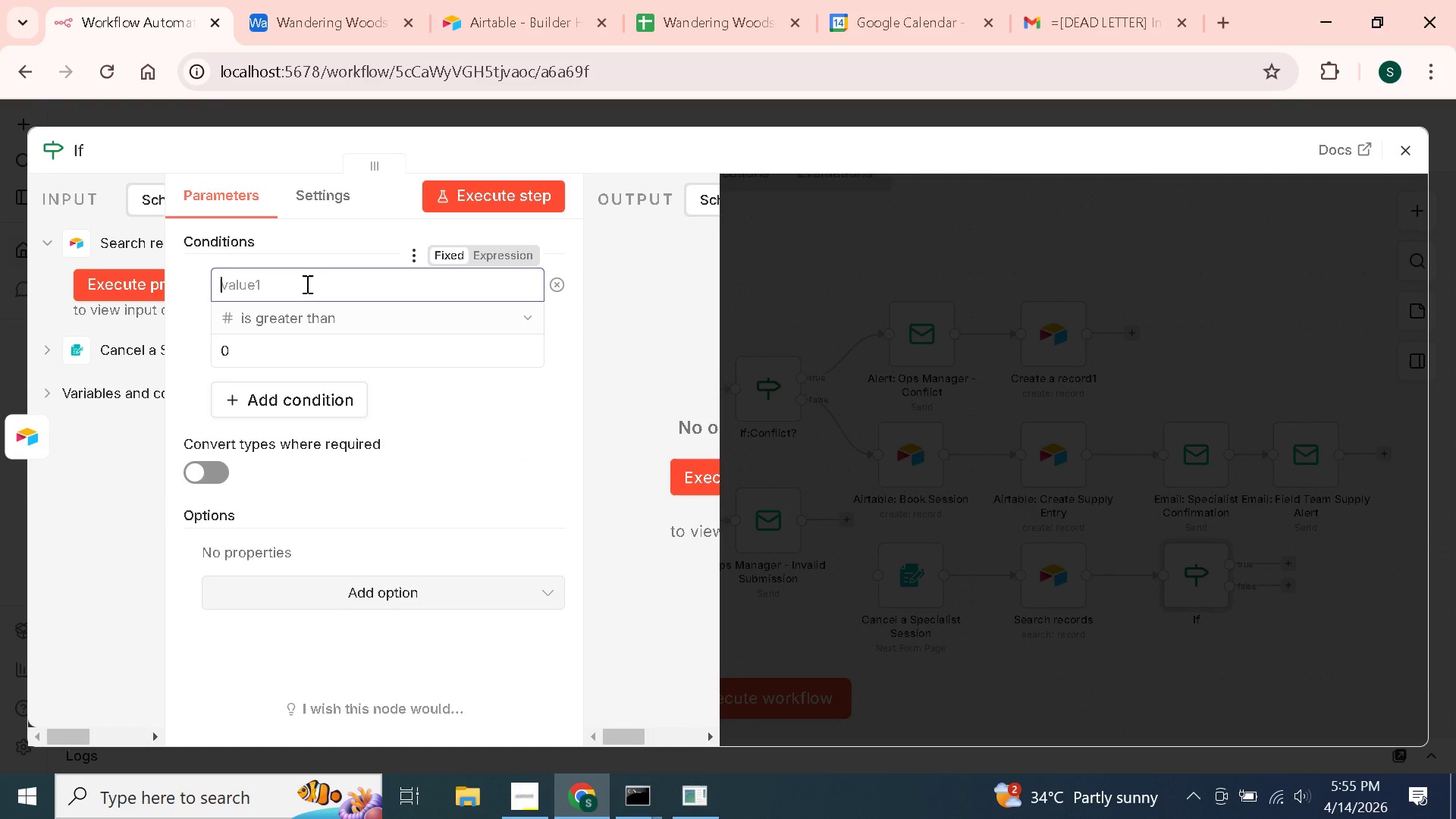 
hold_key(key=ShiftLeft, duration=1.52)
 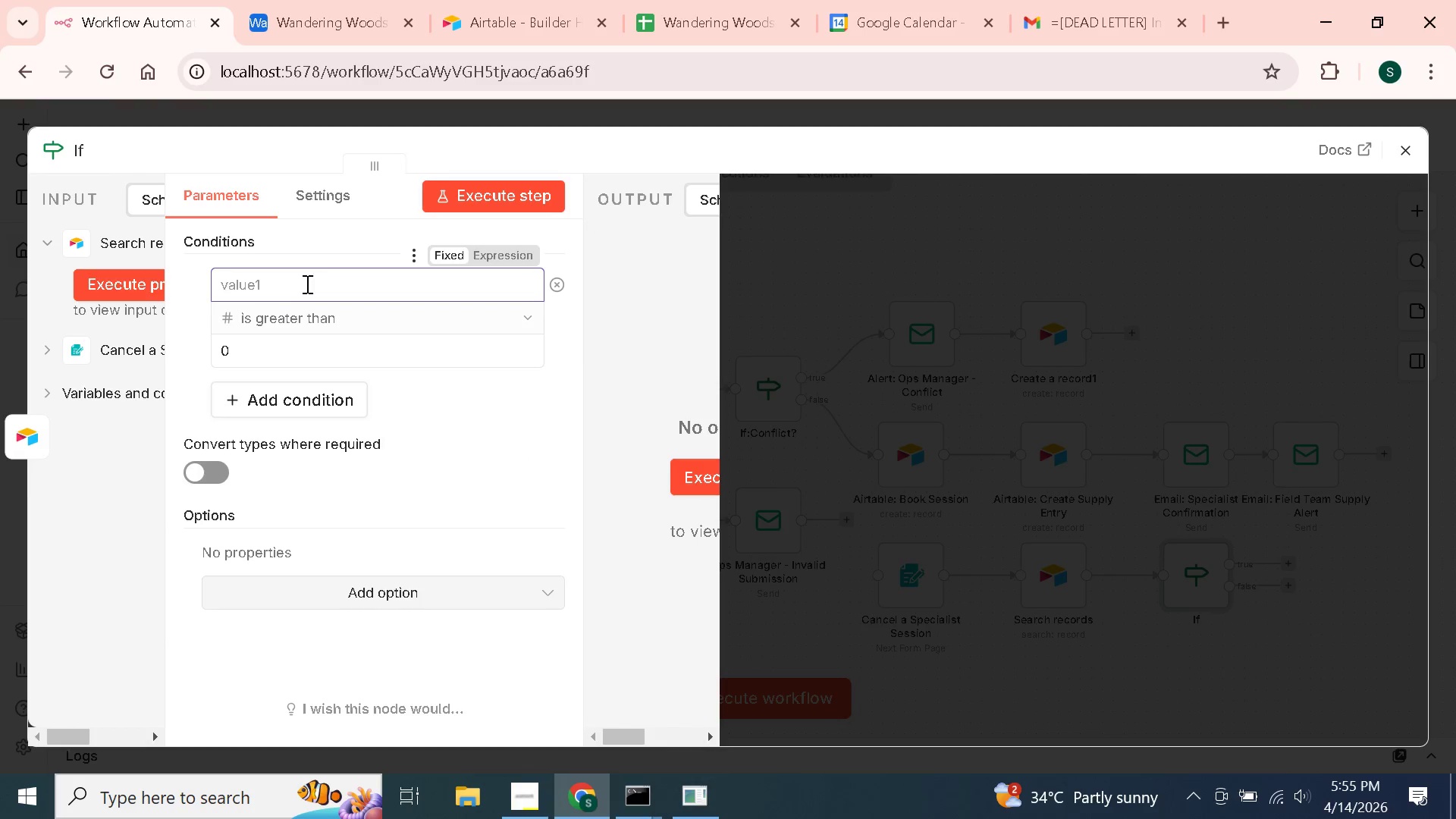 
hold_key(key=ShiftLeft, duration=1.52)
 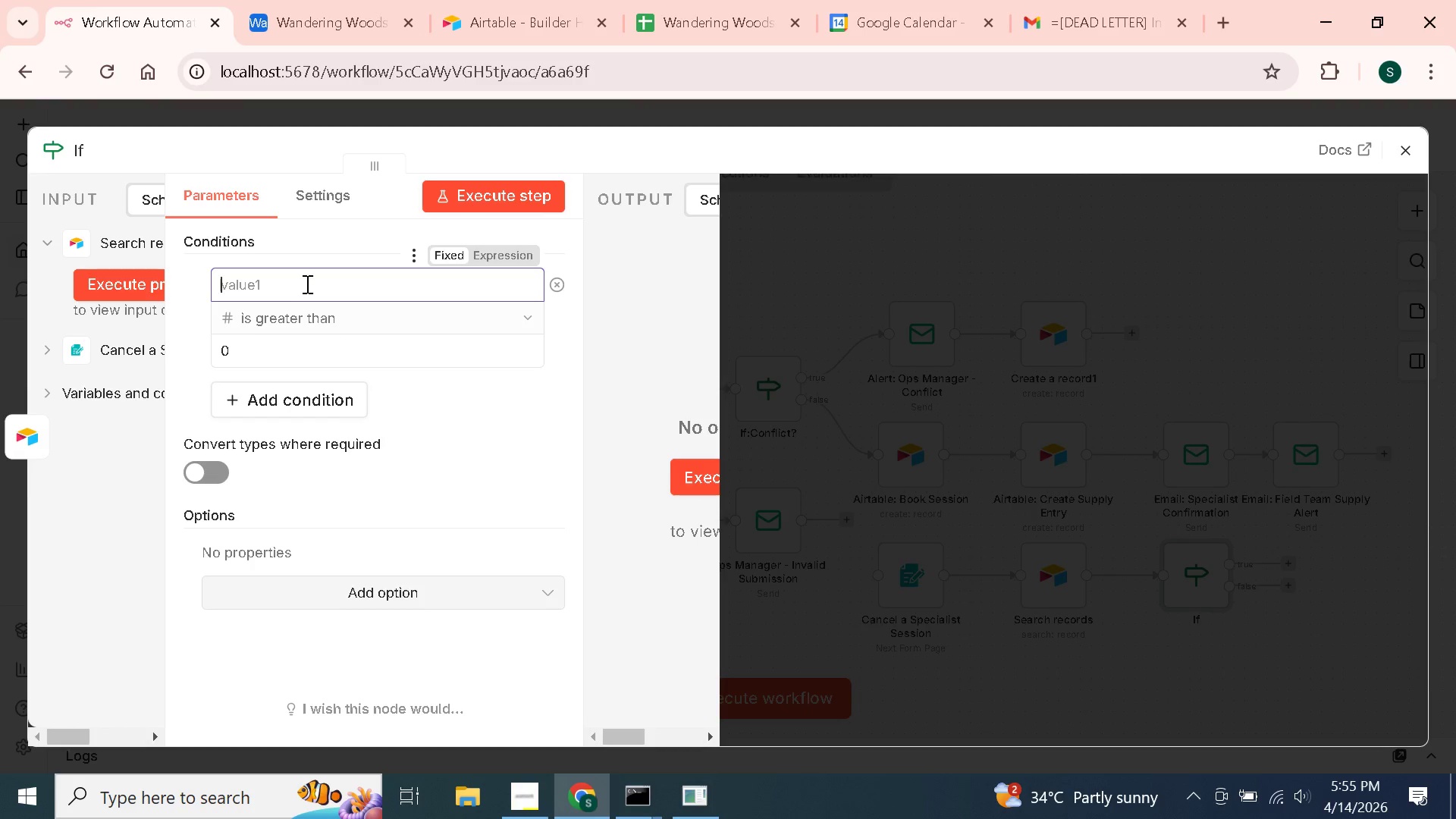 
type({{$('Airat)
 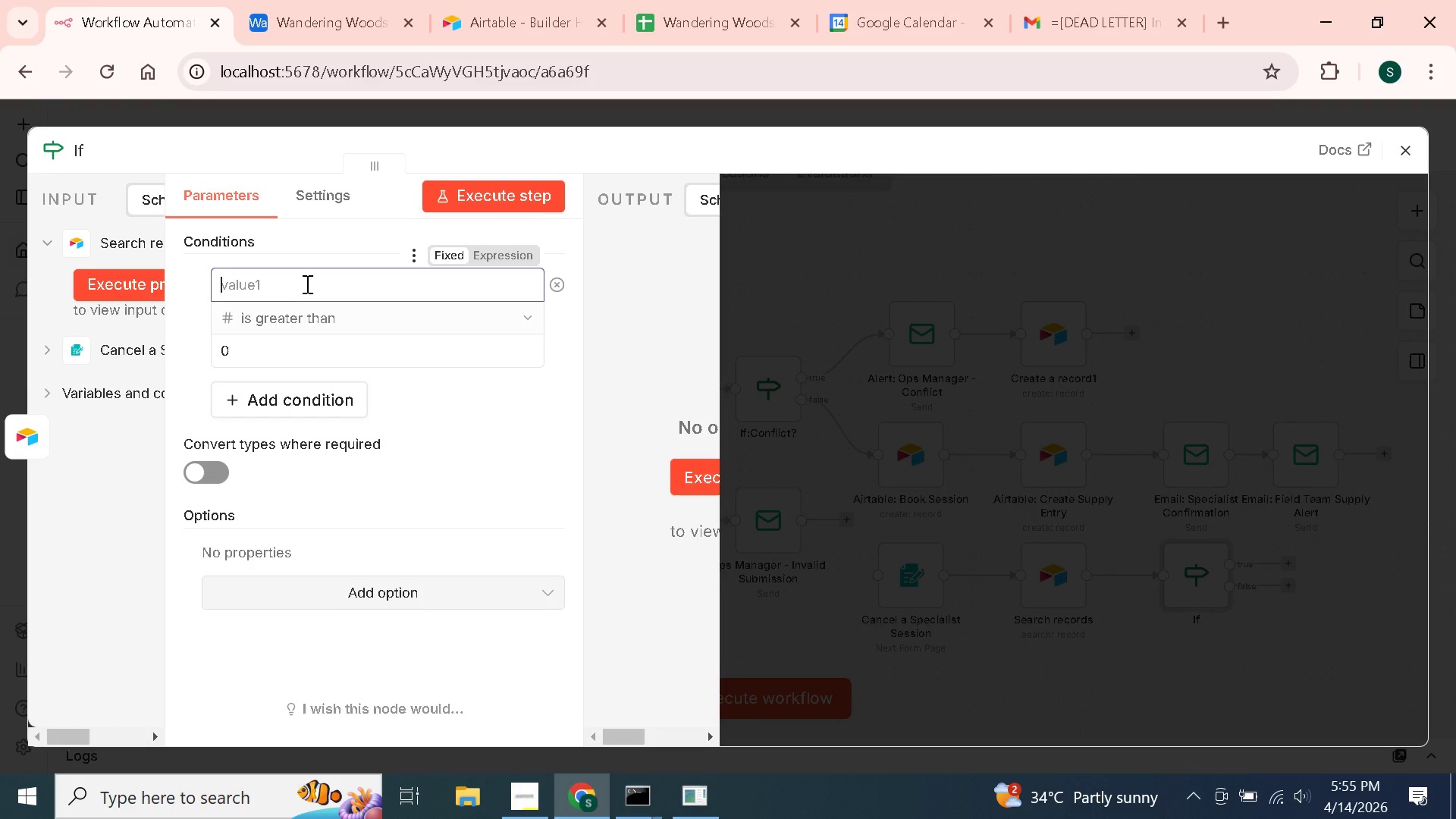 
left_click([692, 626])
 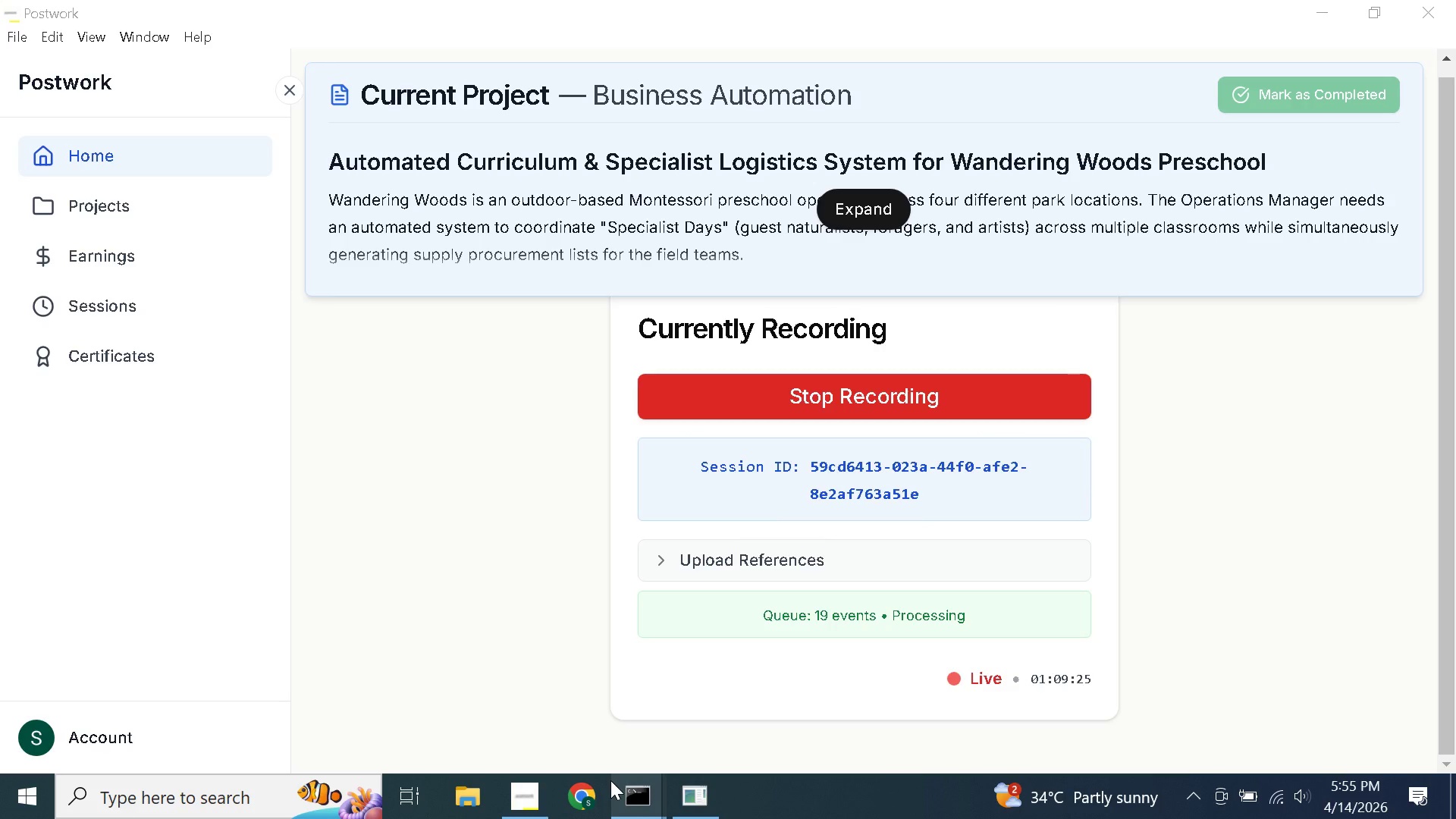 
left_click([576, 804])
 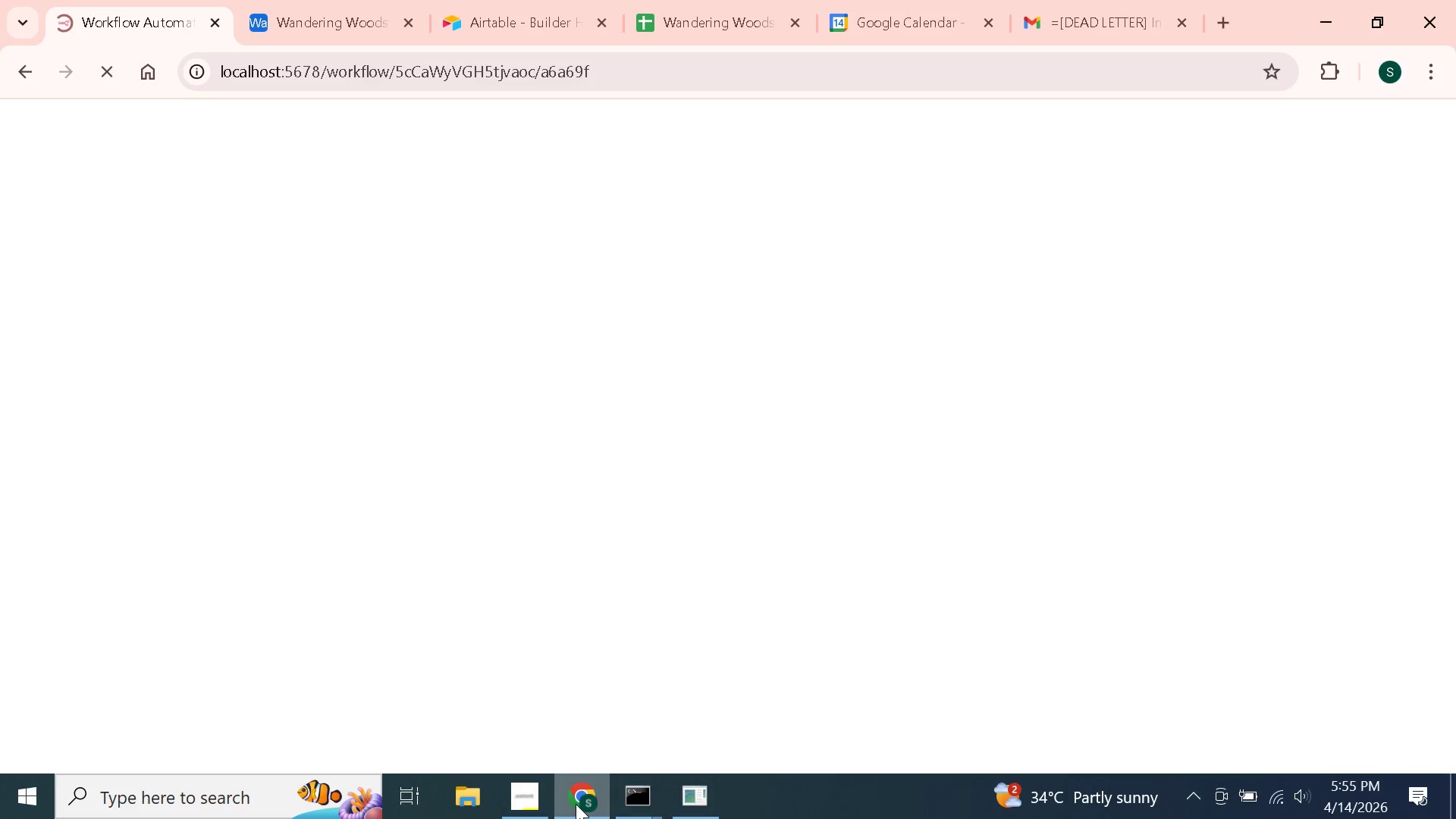 
wait(11.22)
 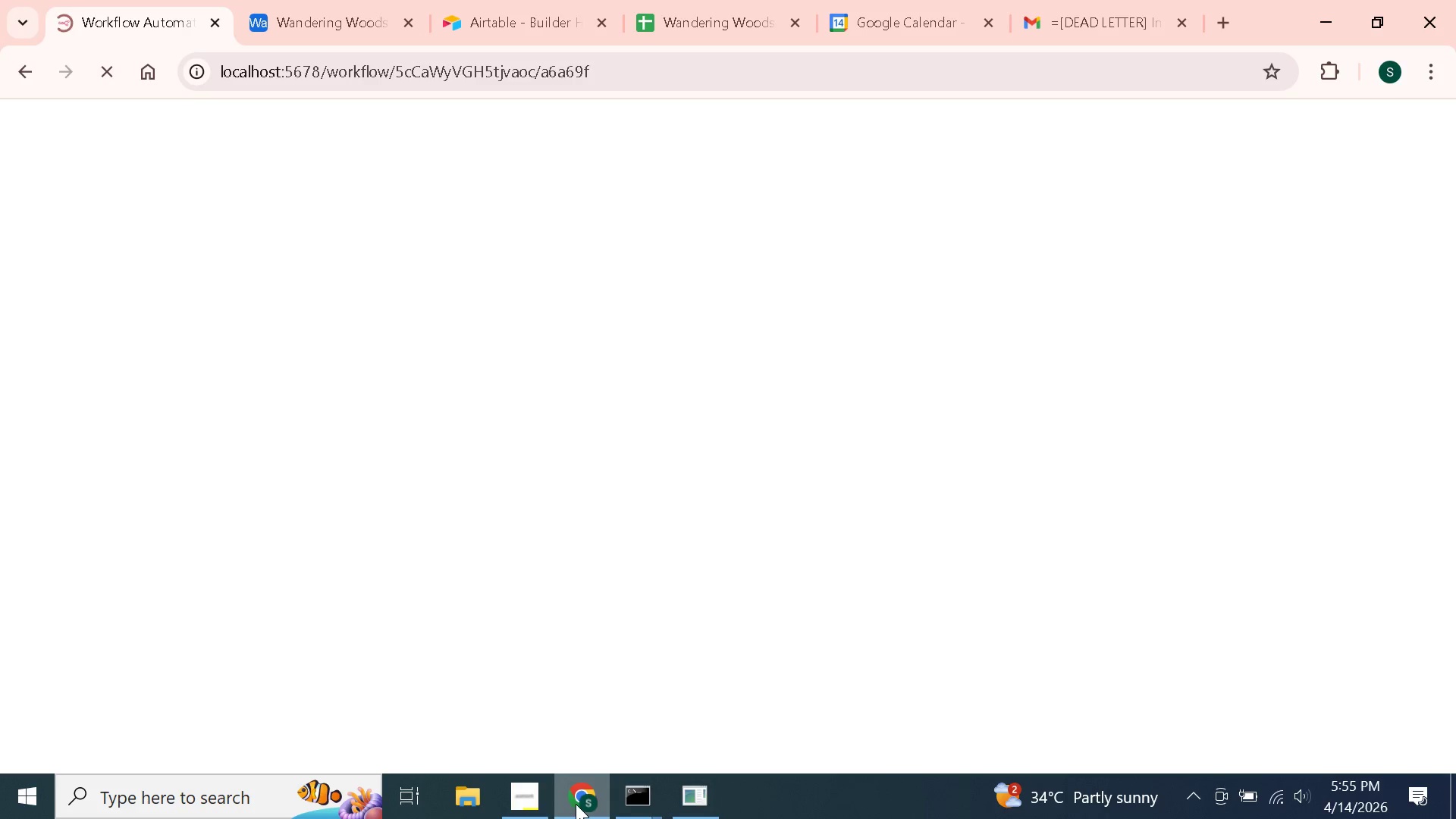 
mouse_move([452, 325])
 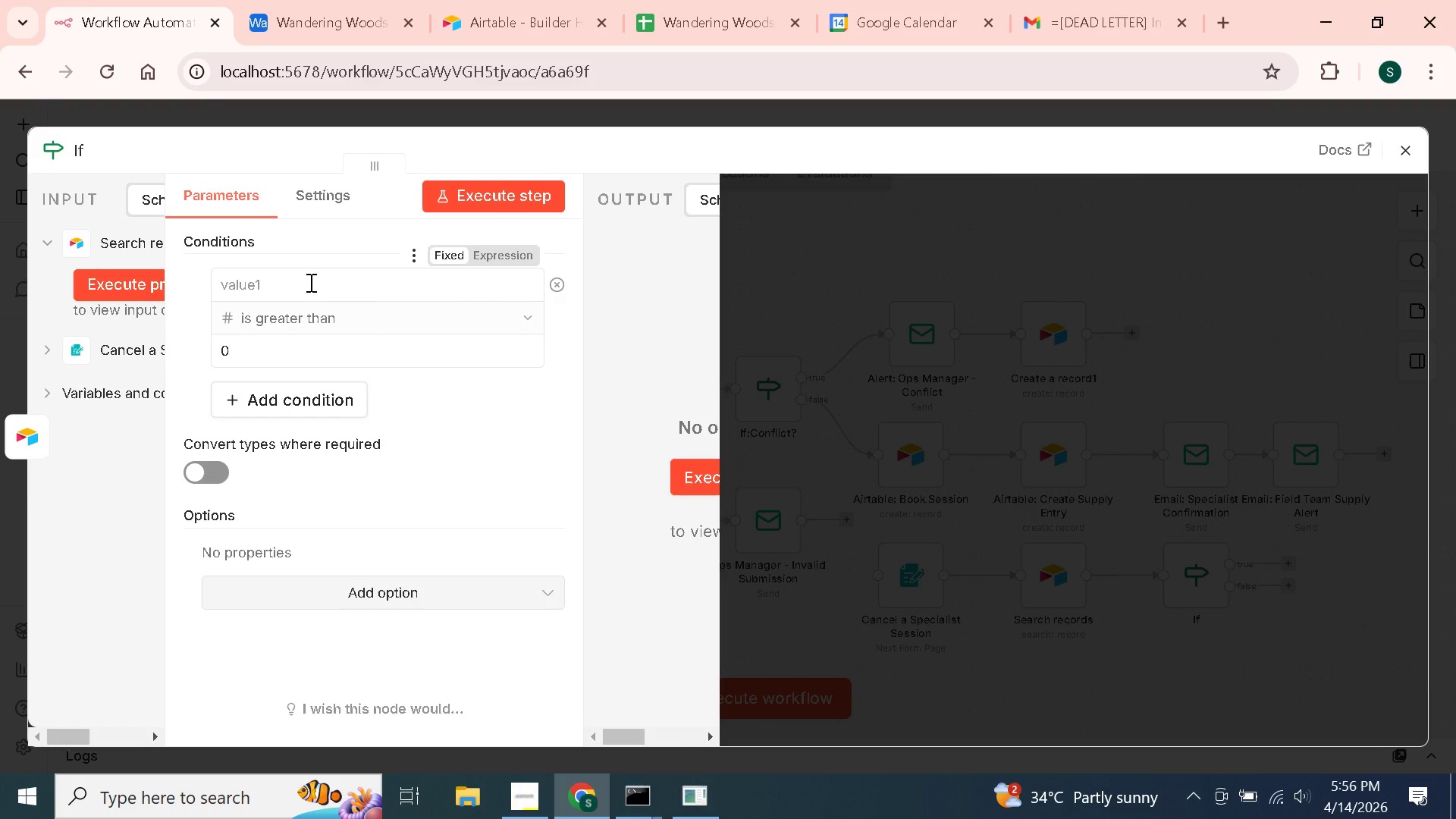 
left_click([309, 282])
 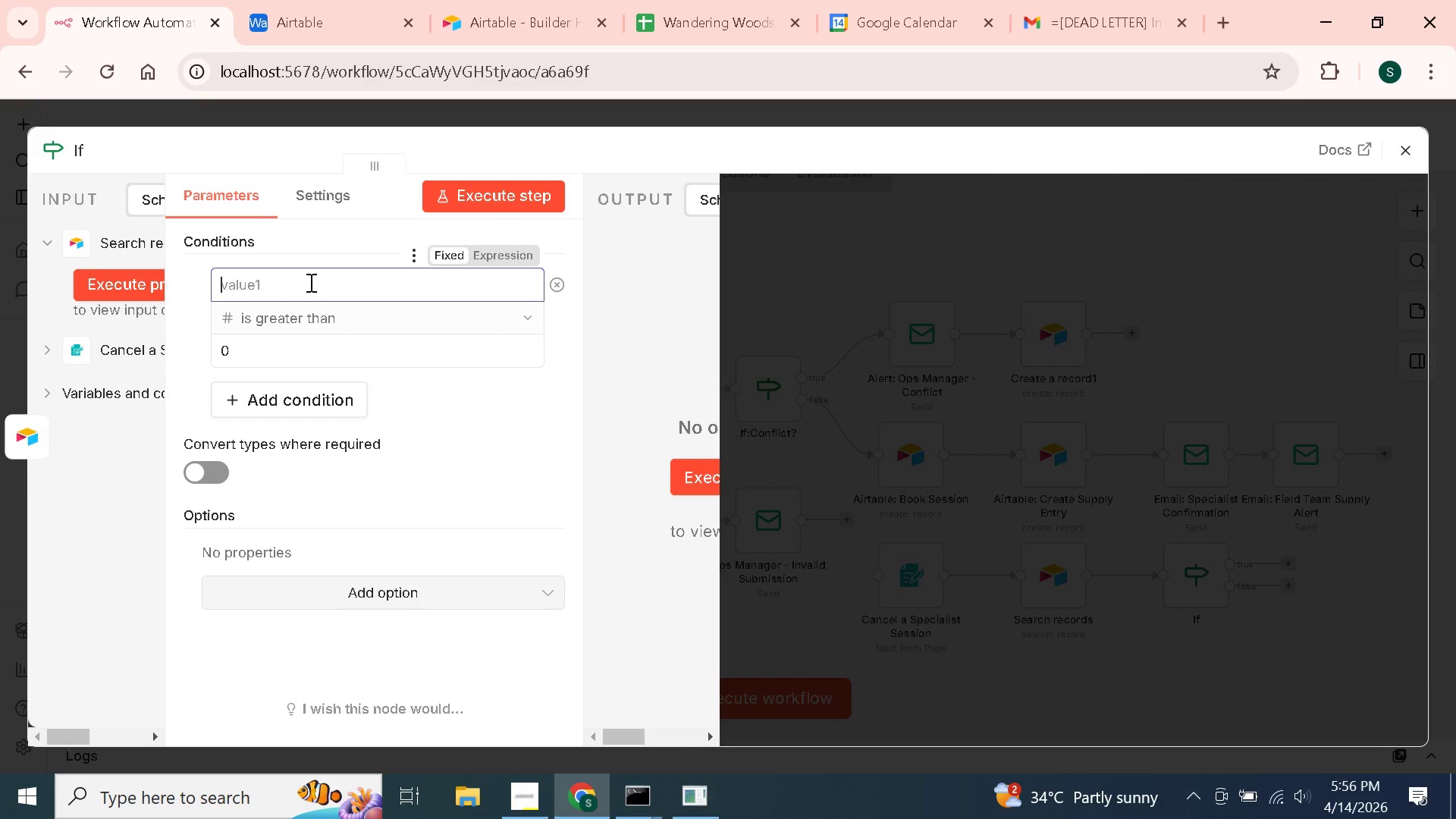 
type({{$()
 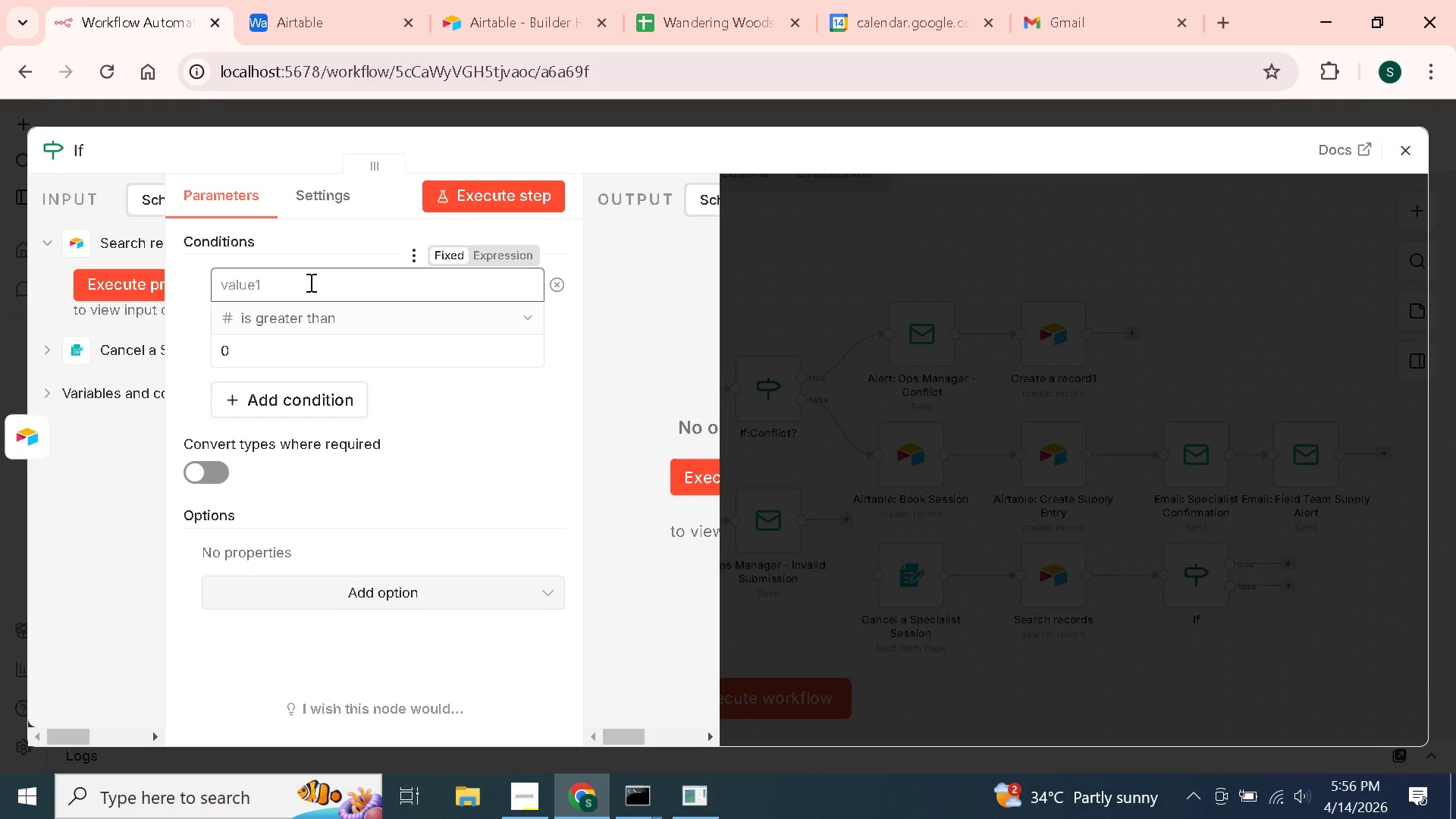 
key(Quote)
 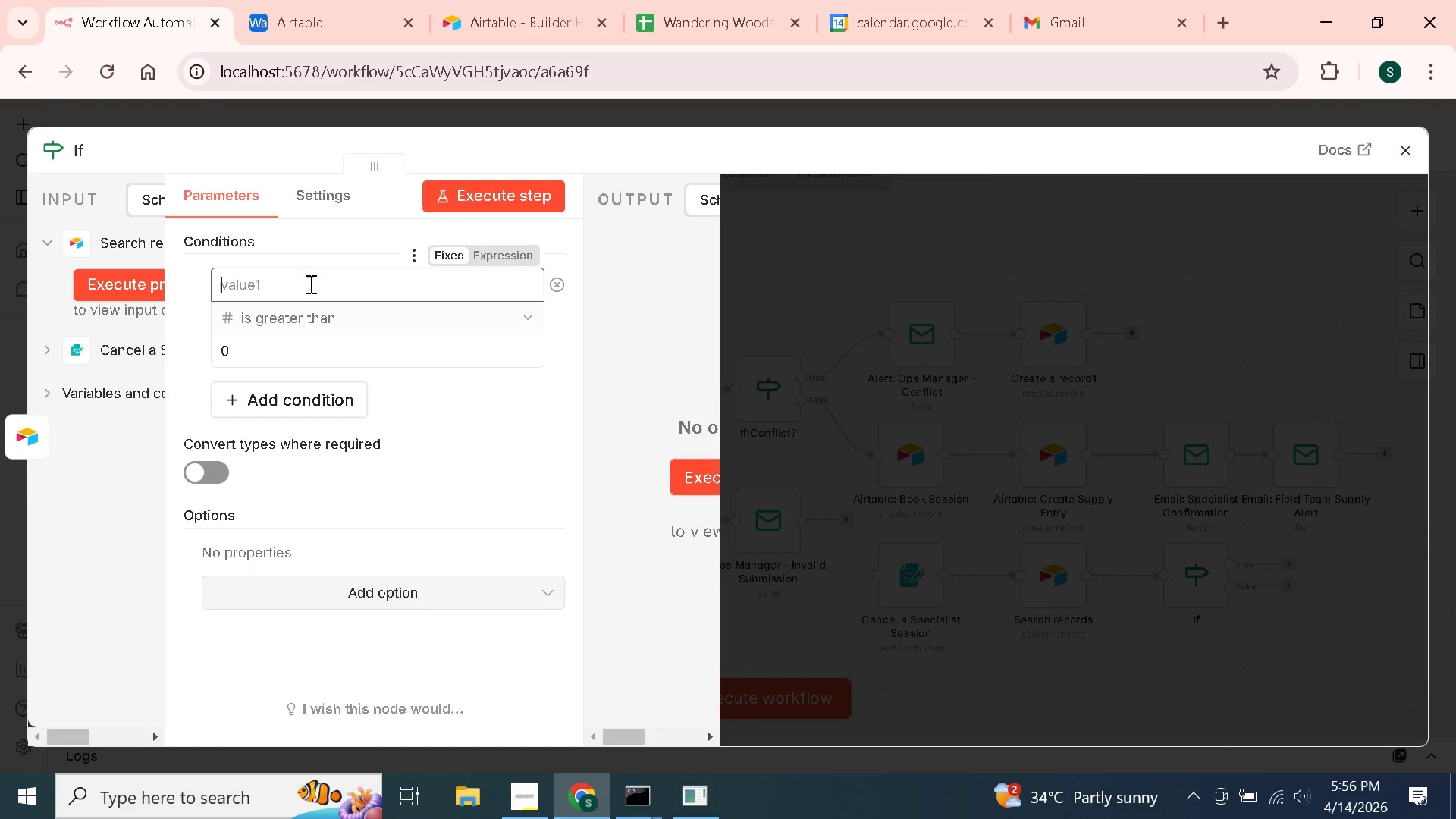 
left_click([309, 284])
 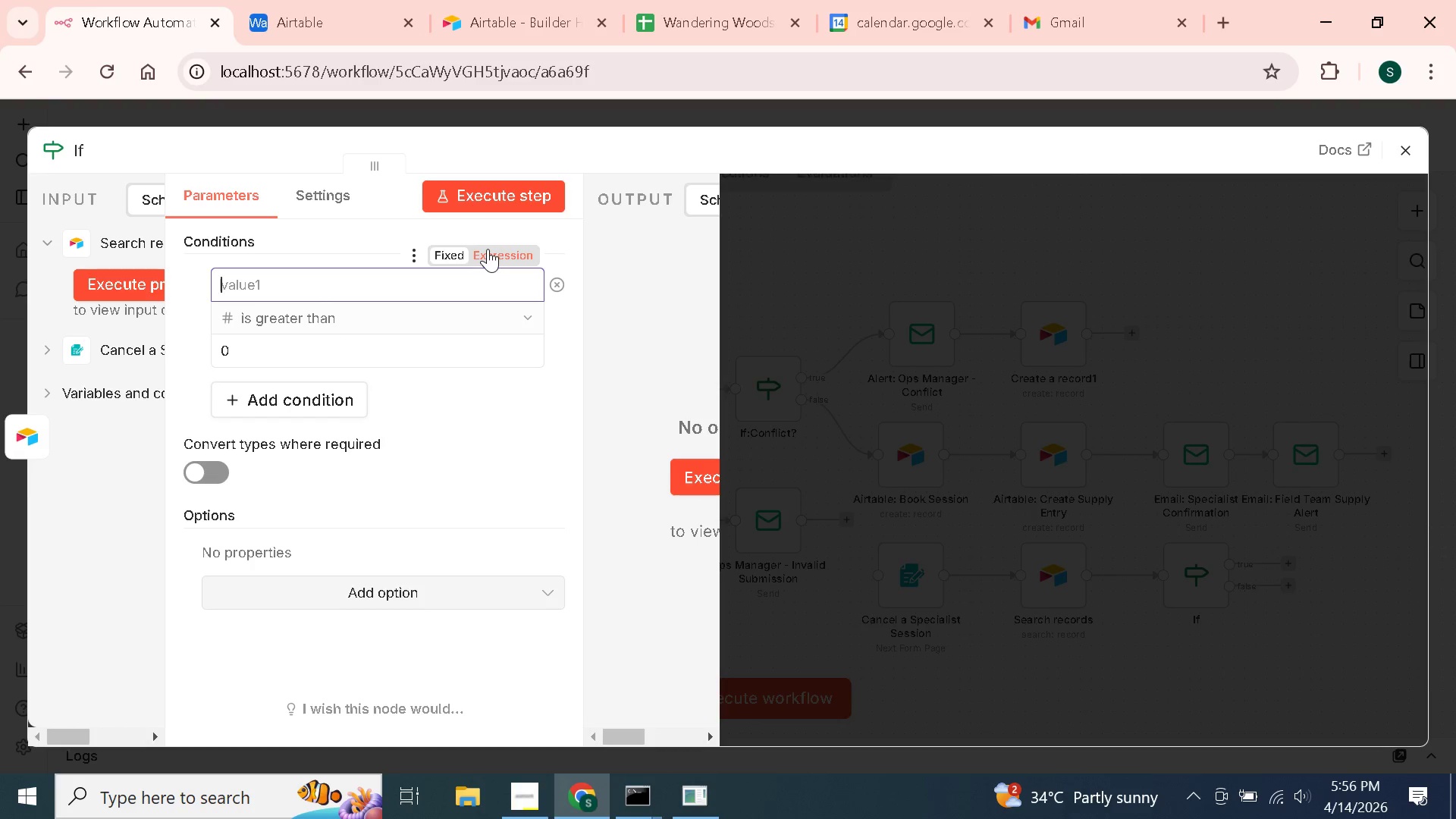 
left_click([491, 249])
 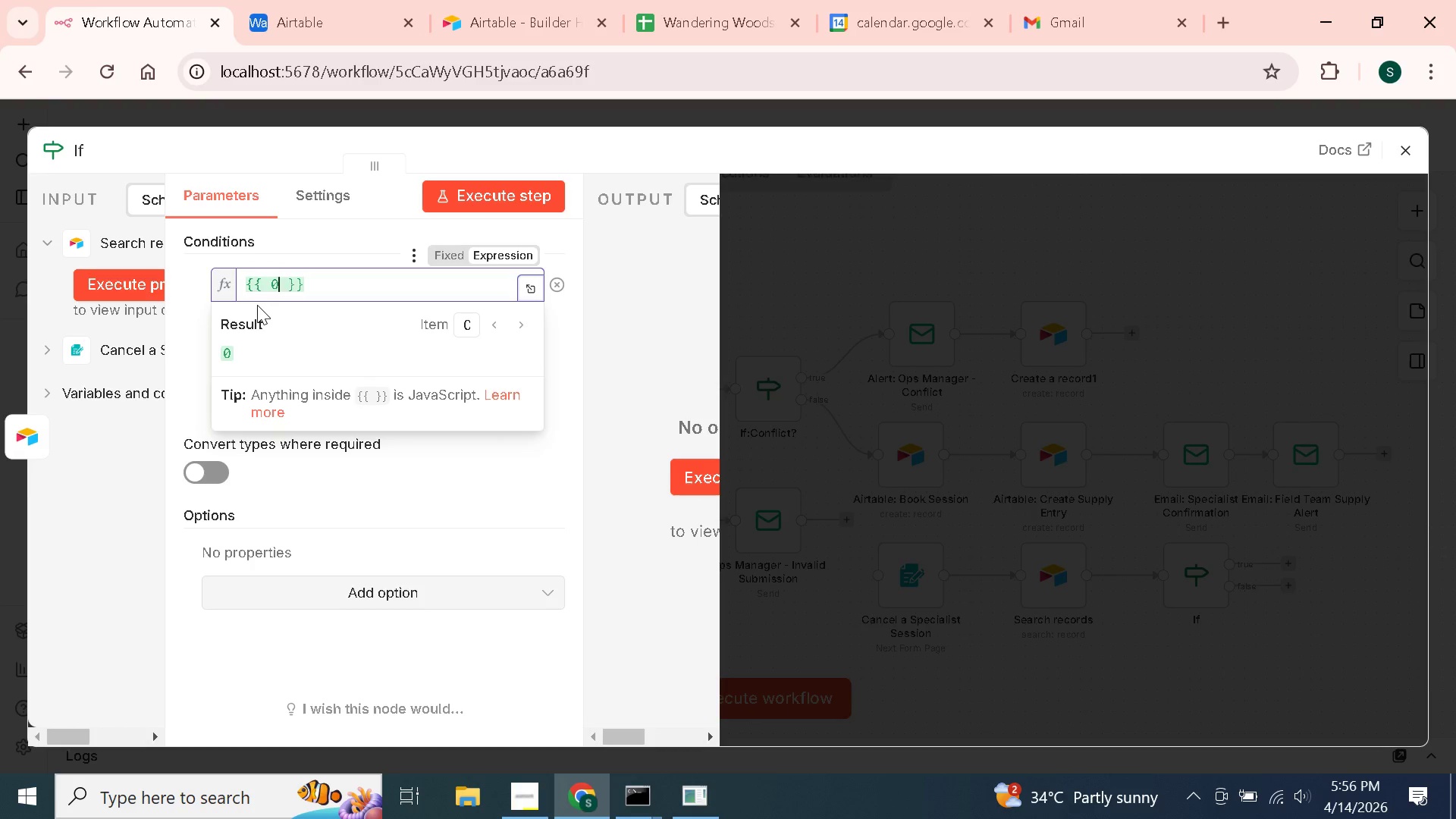 
key(Backspace)
type($json('Airtba)
key(Backspace)
key(Backspace)
type(abble: Find Session)
 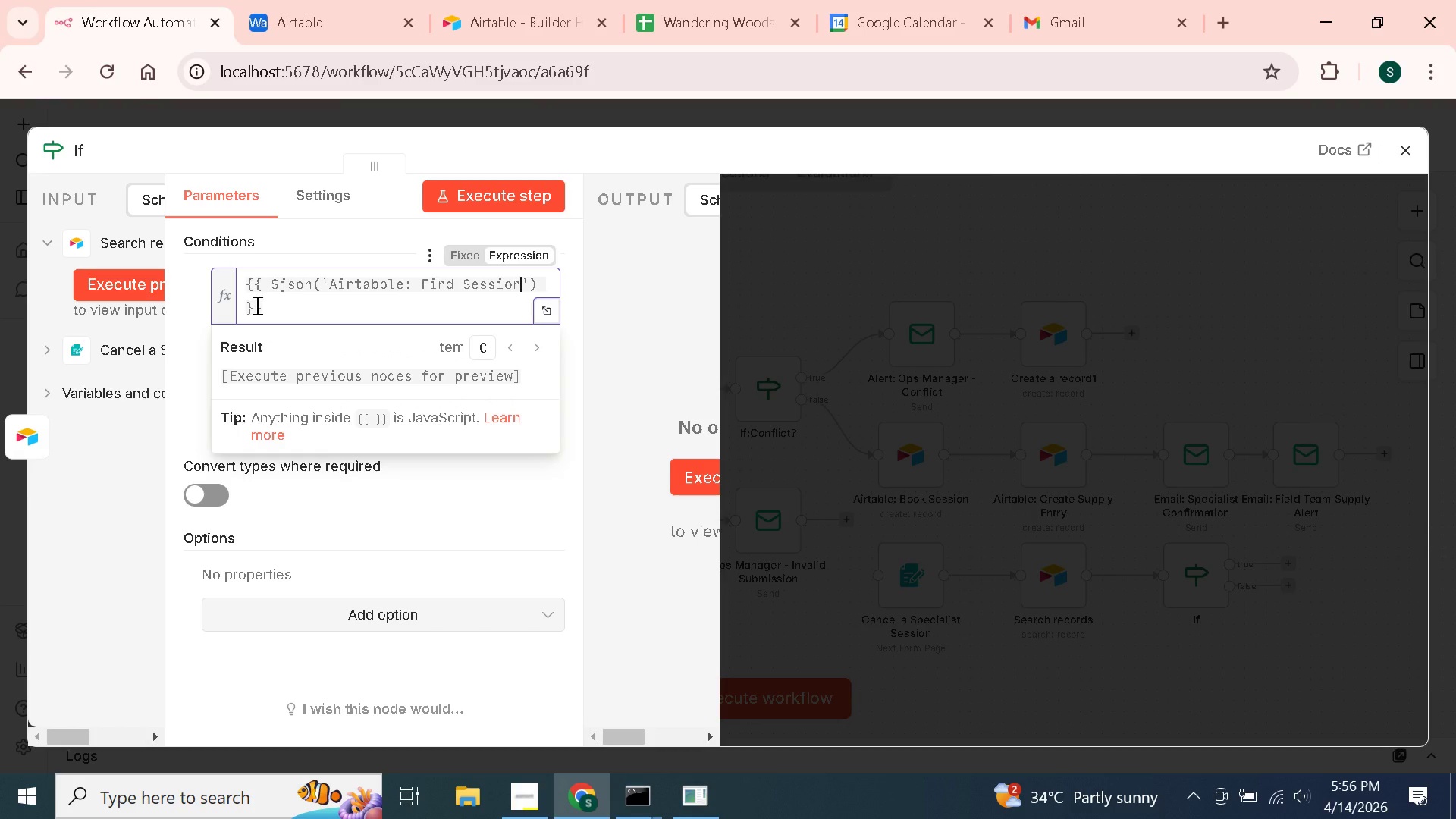 
key(ArrowDown)
 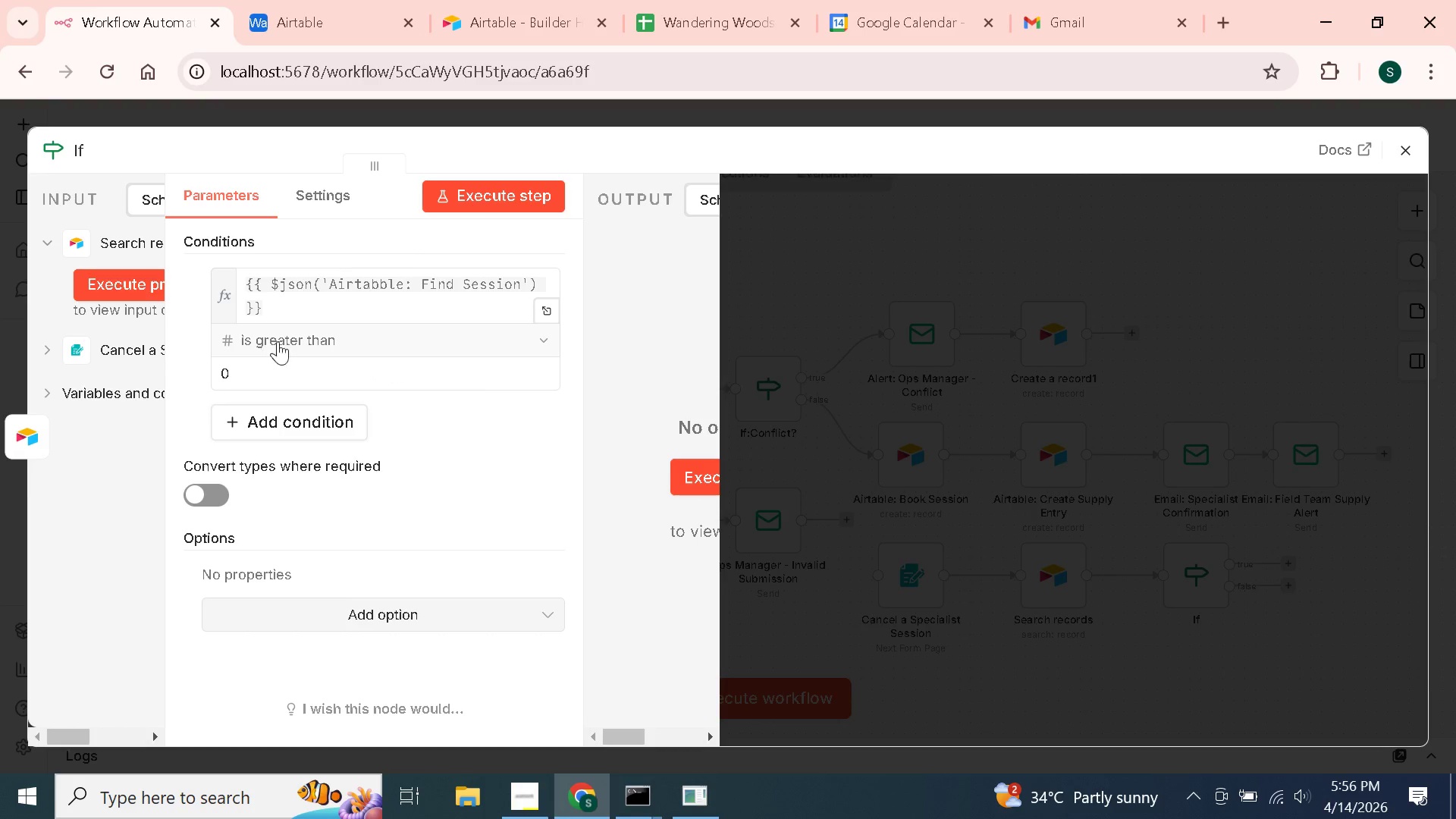 
wait(8.51)
 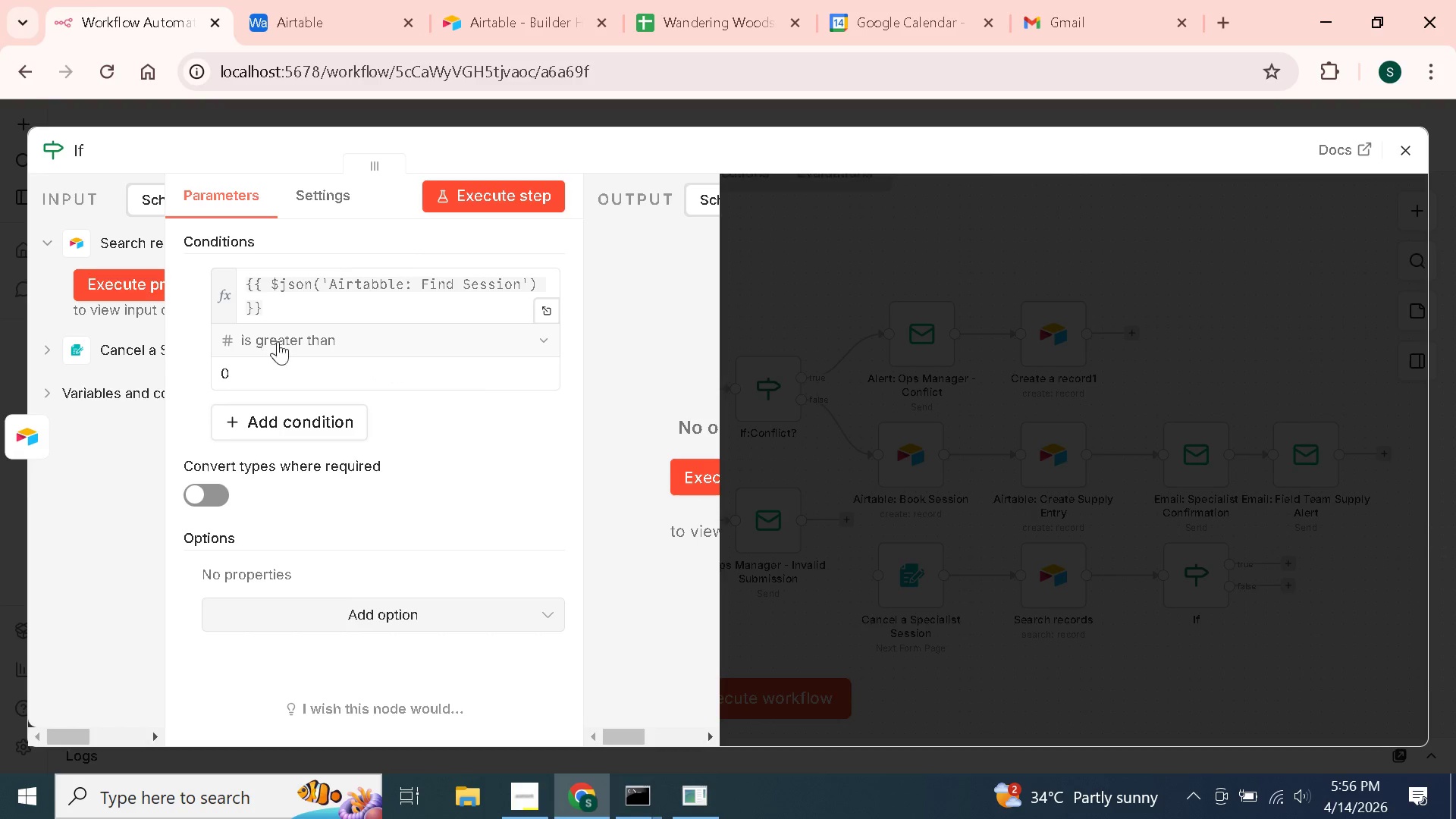 
left_click([603, 400])
 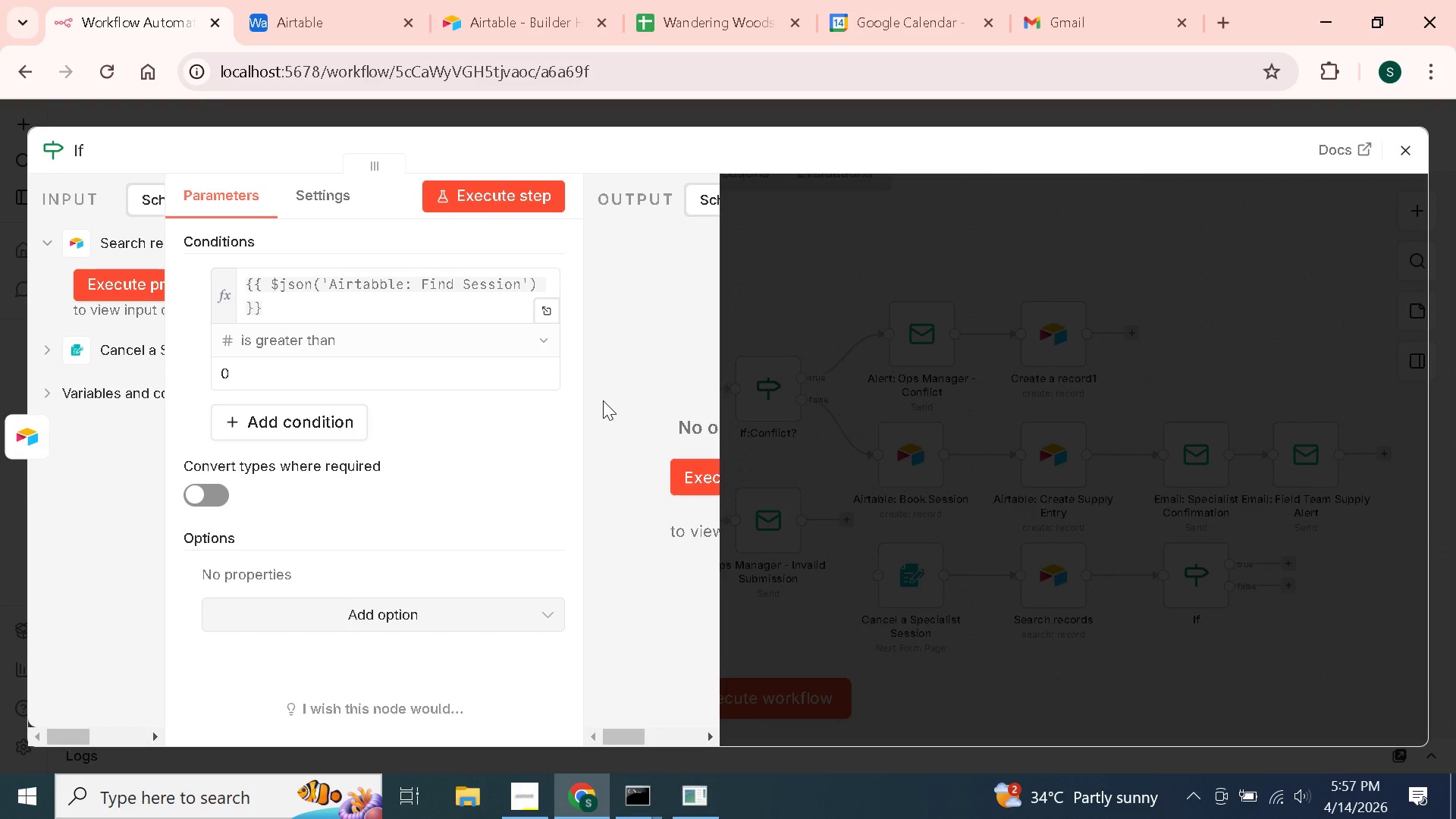 
wait(6.59)
 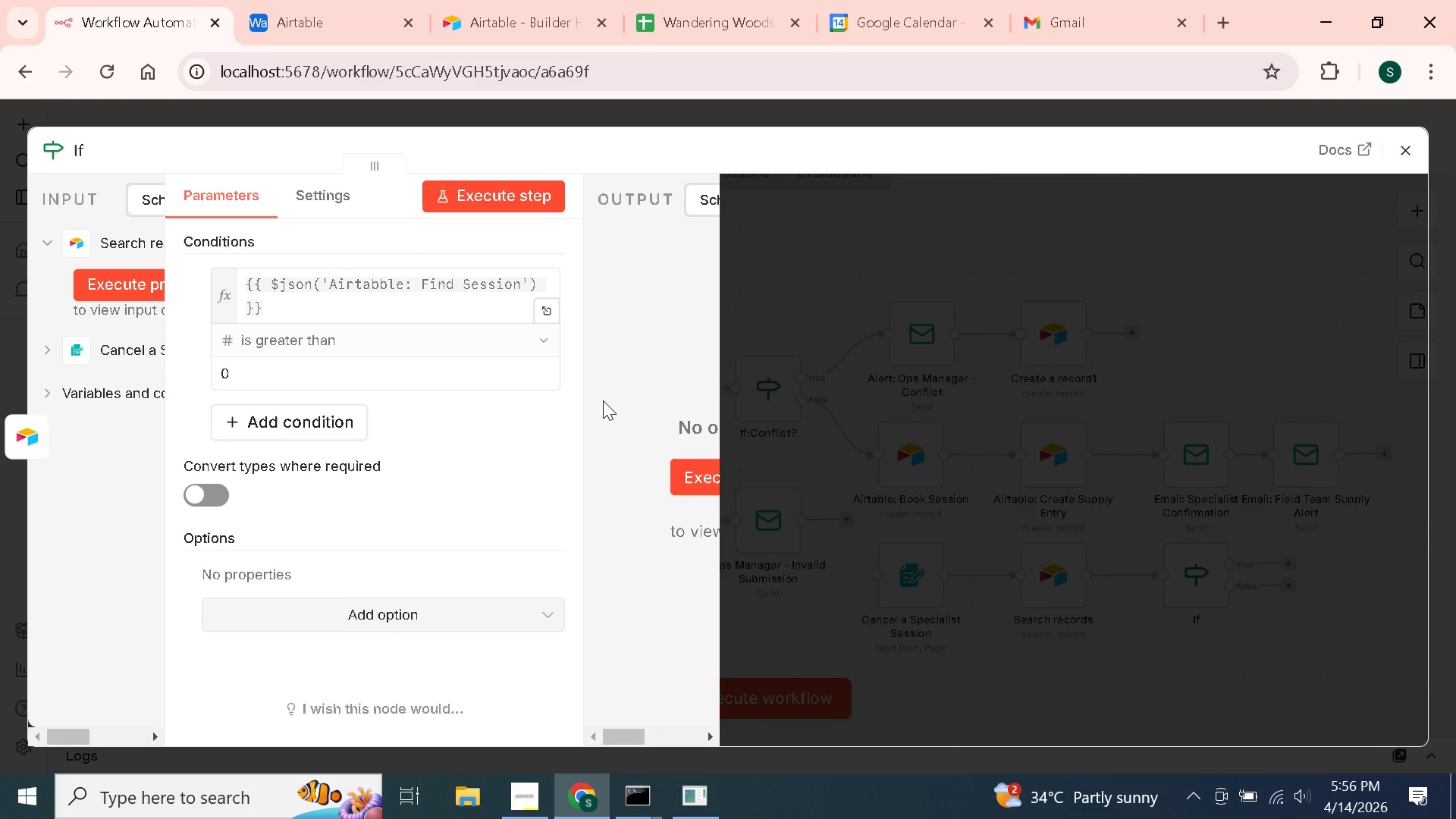 
left_click([1413, 143])
 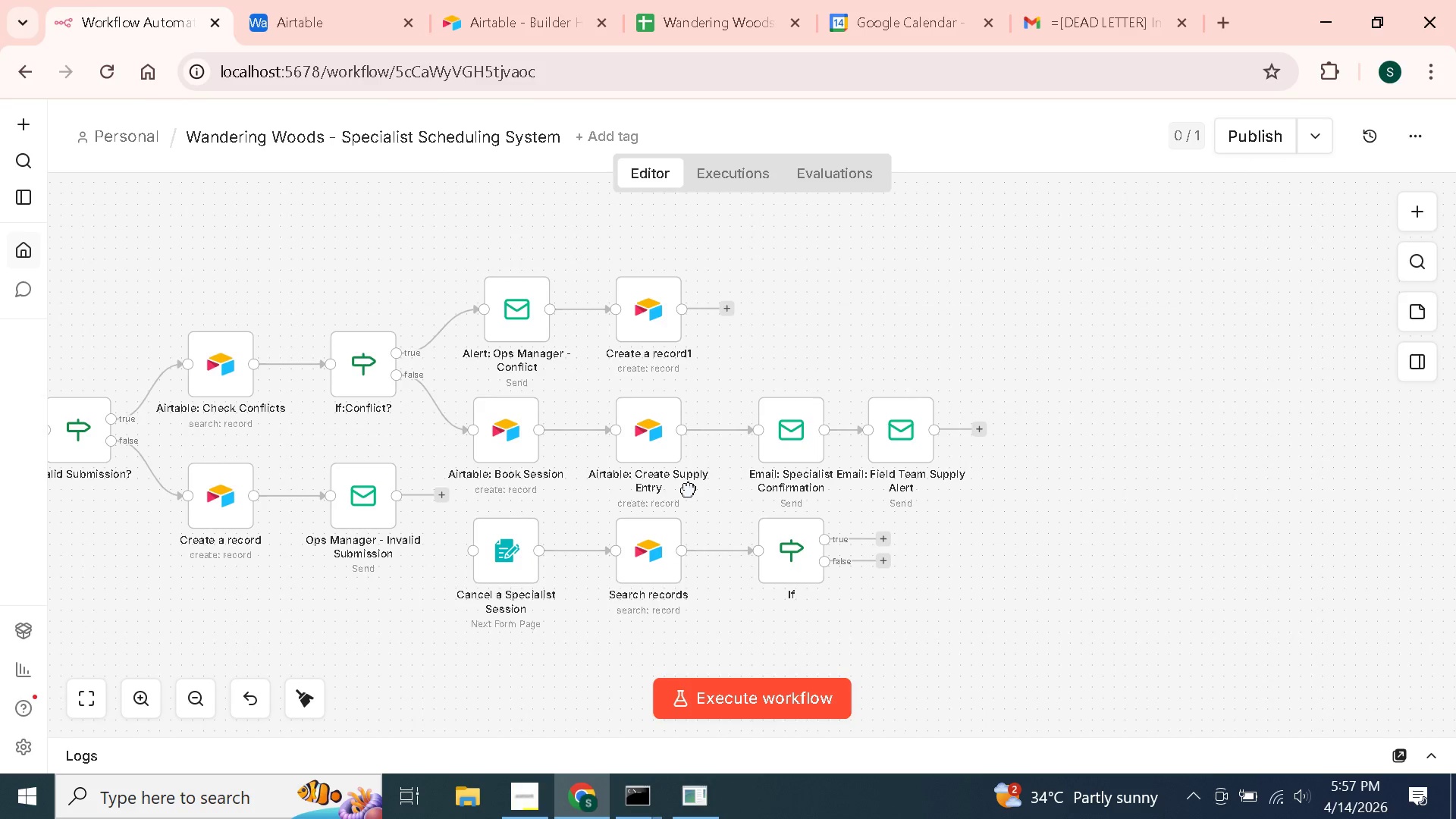 
hold_key(key=ControlLeft, duration=1.51)
scroll: coordinate [699, 479], scroll_direction: up, amount: 1.0
 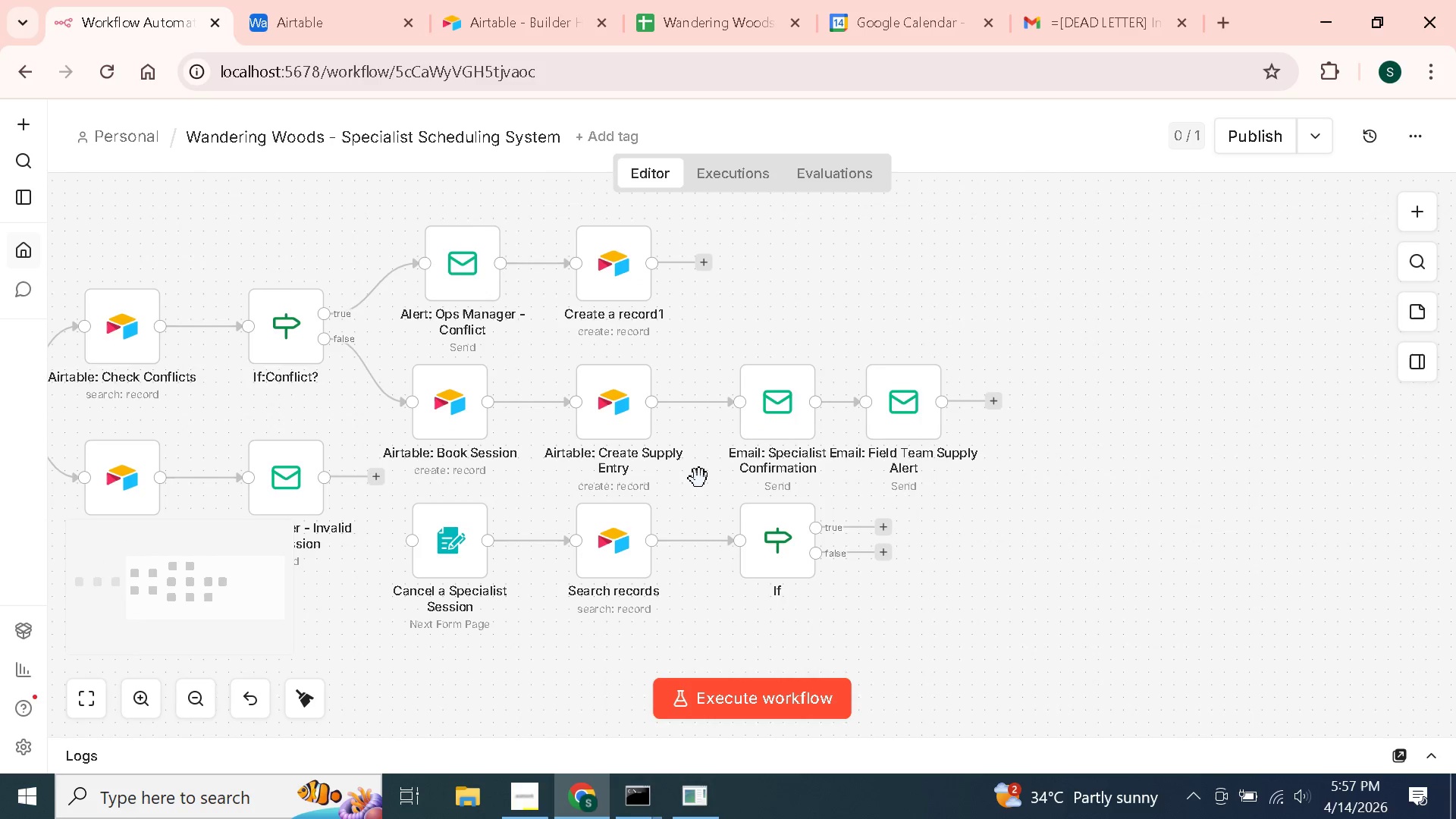 
key(Control+ControlLeft)
 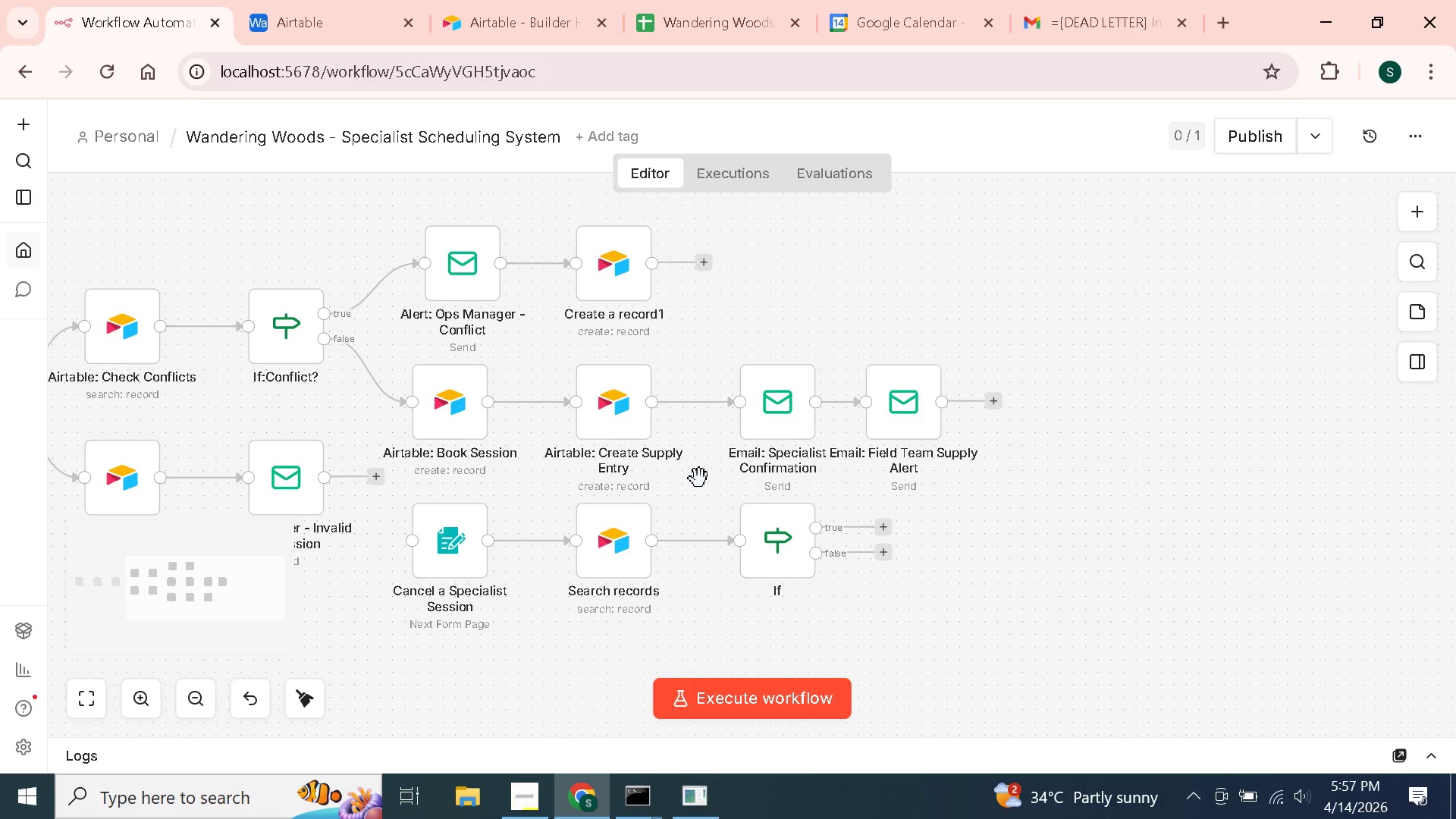 
key(Control+ControlLeft)
 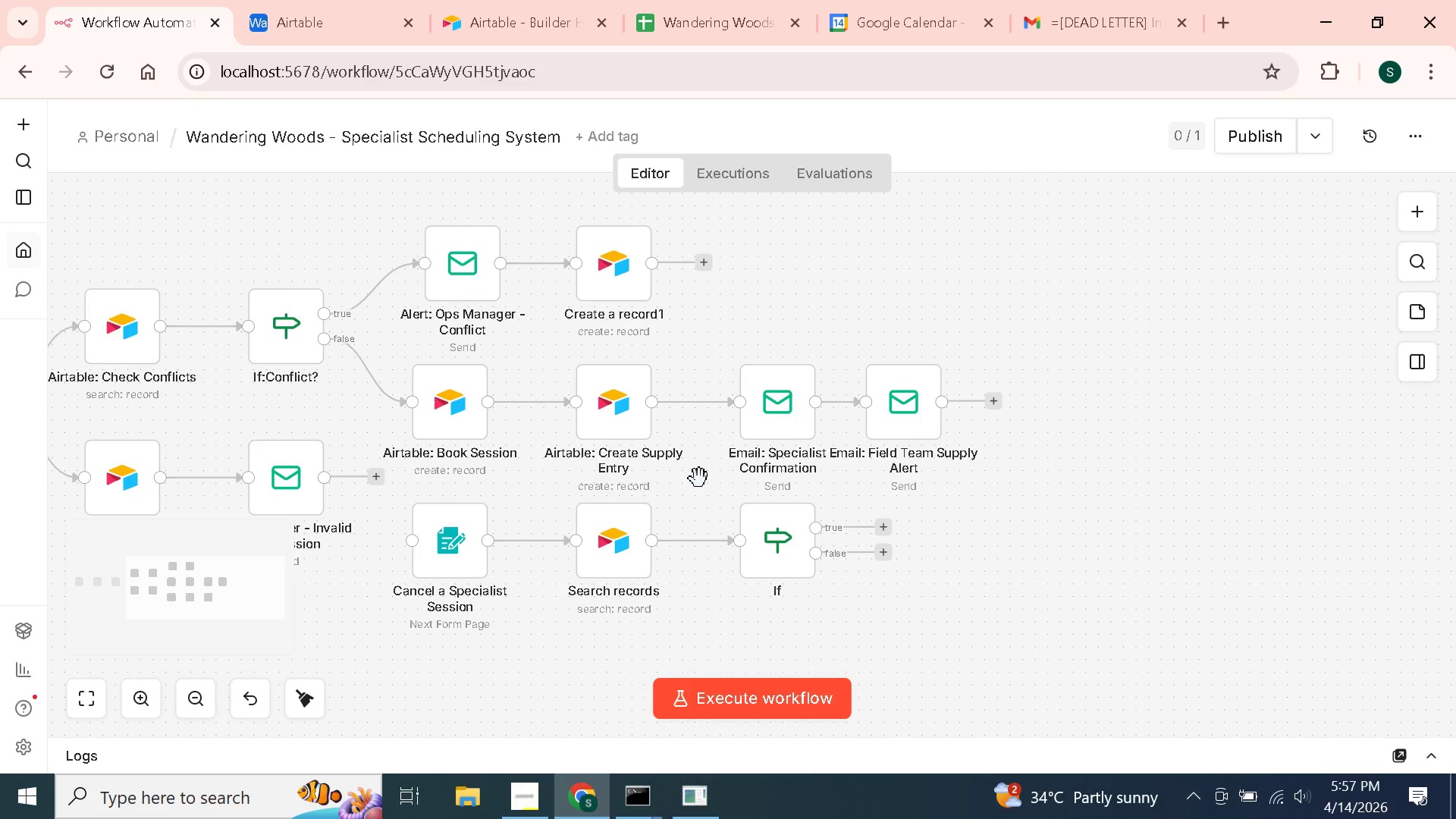 
key(Control+ControlLeft)
 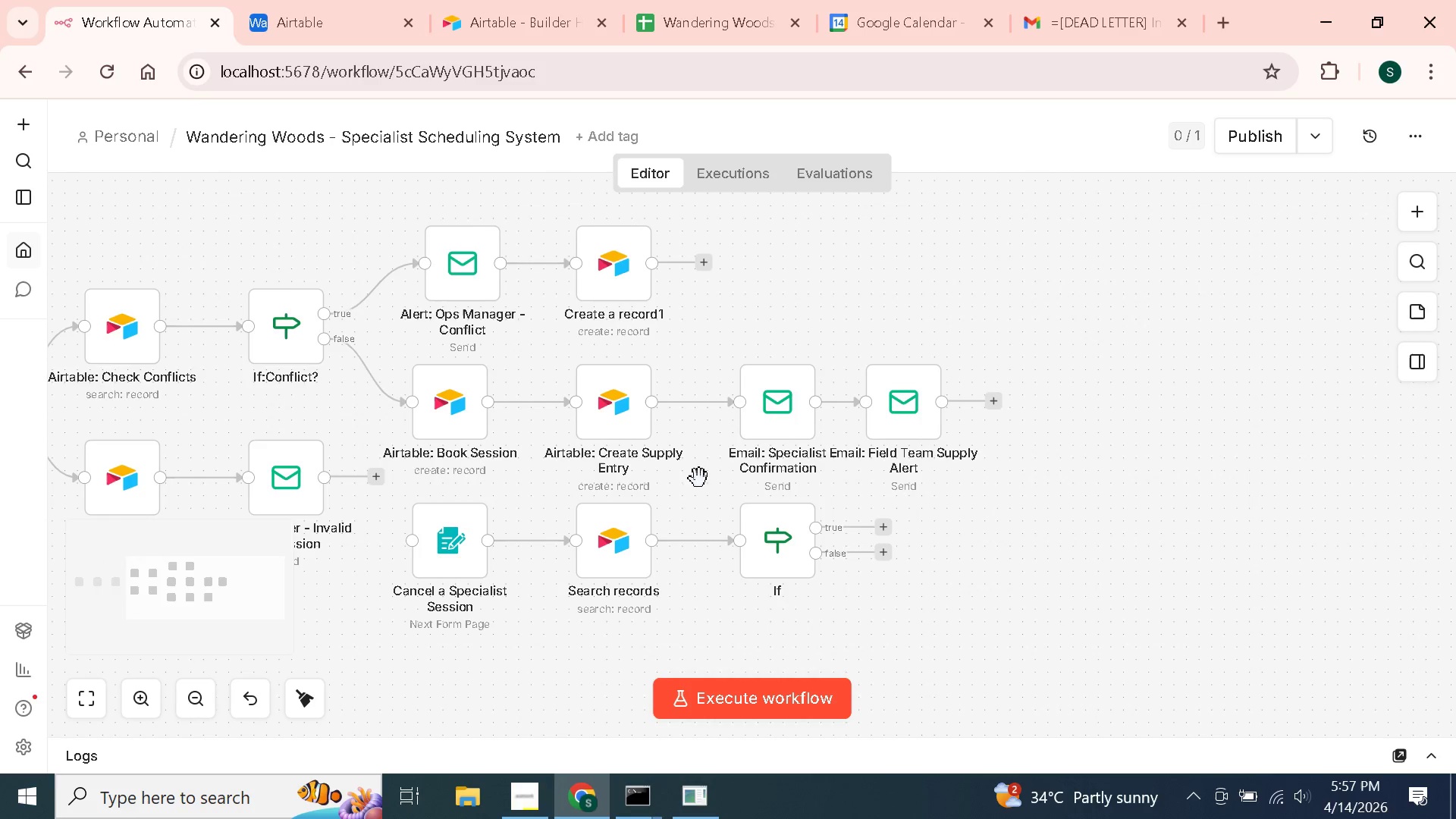 
key(Control+ControlLeft)
 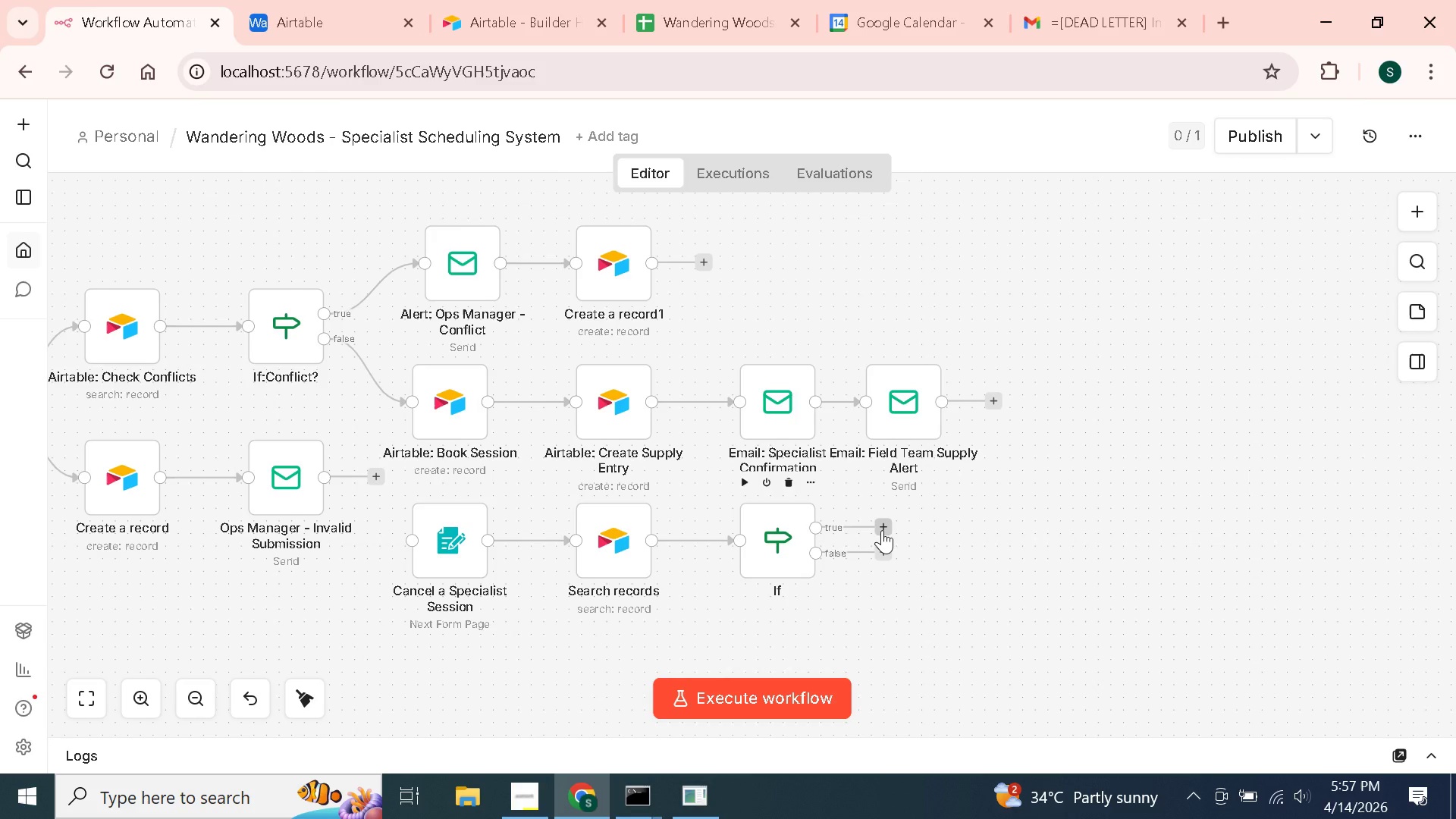 
wait(17.83)
 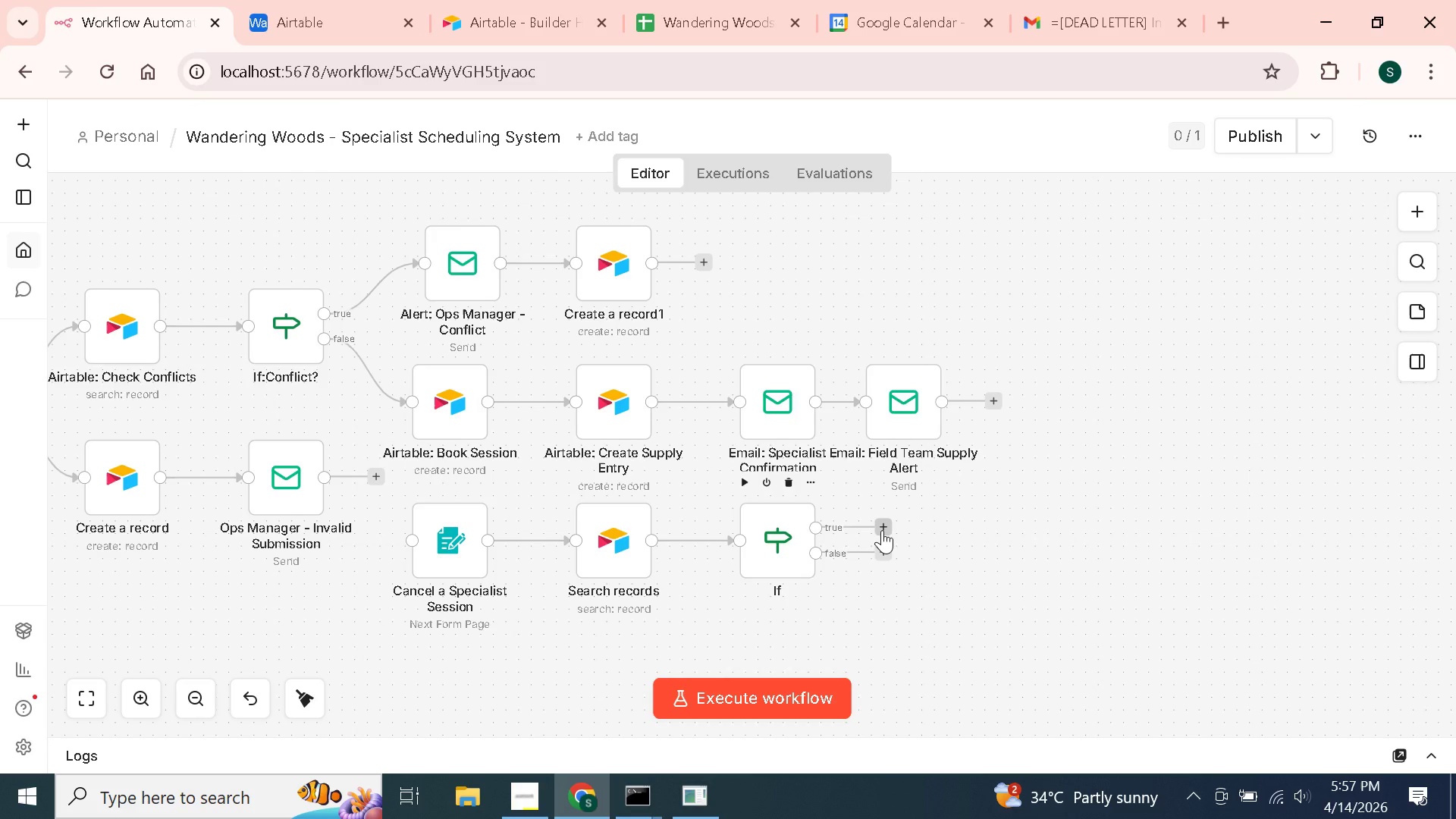 
left_click([882, 530])
 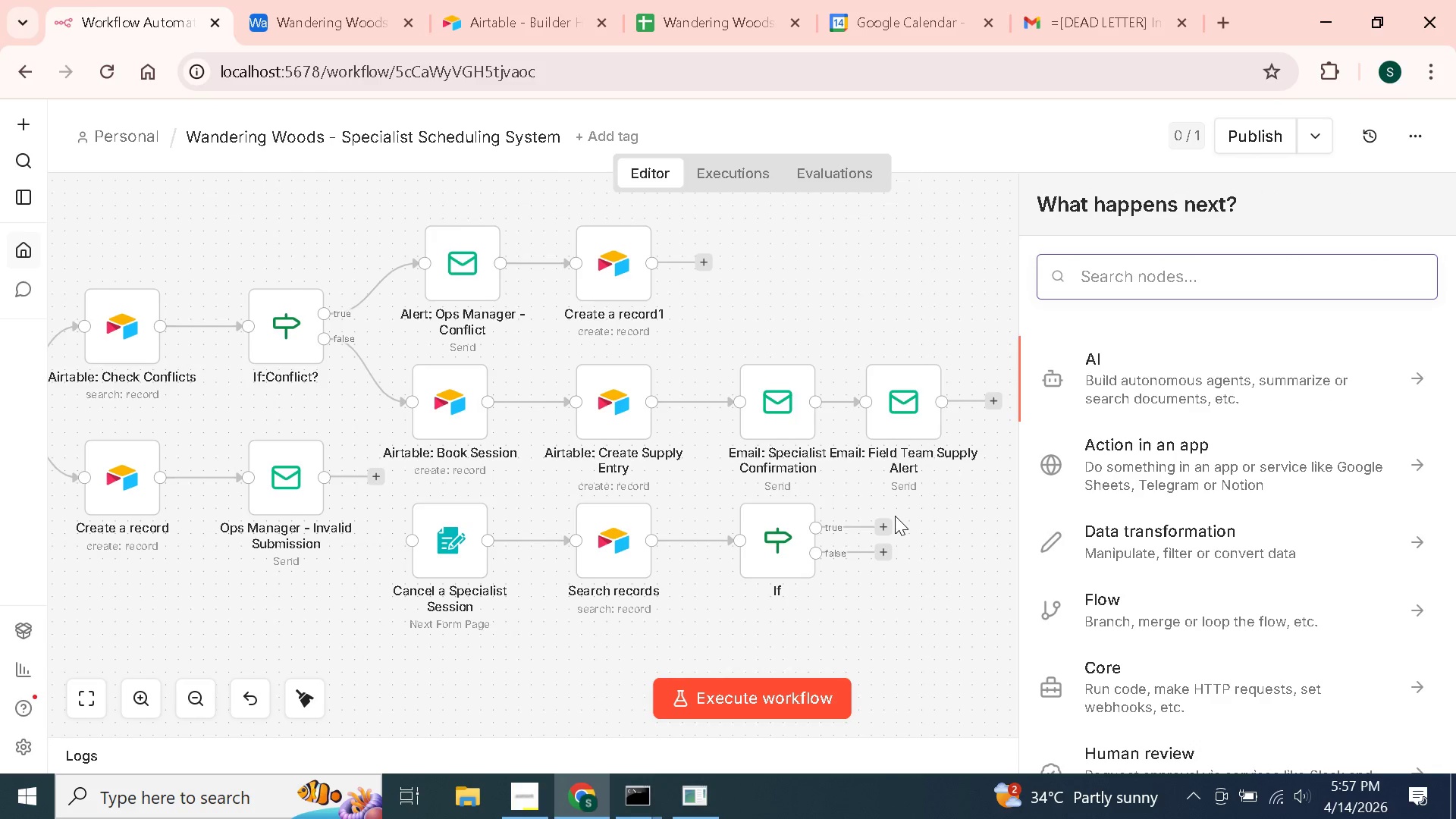 
type(airtab)
 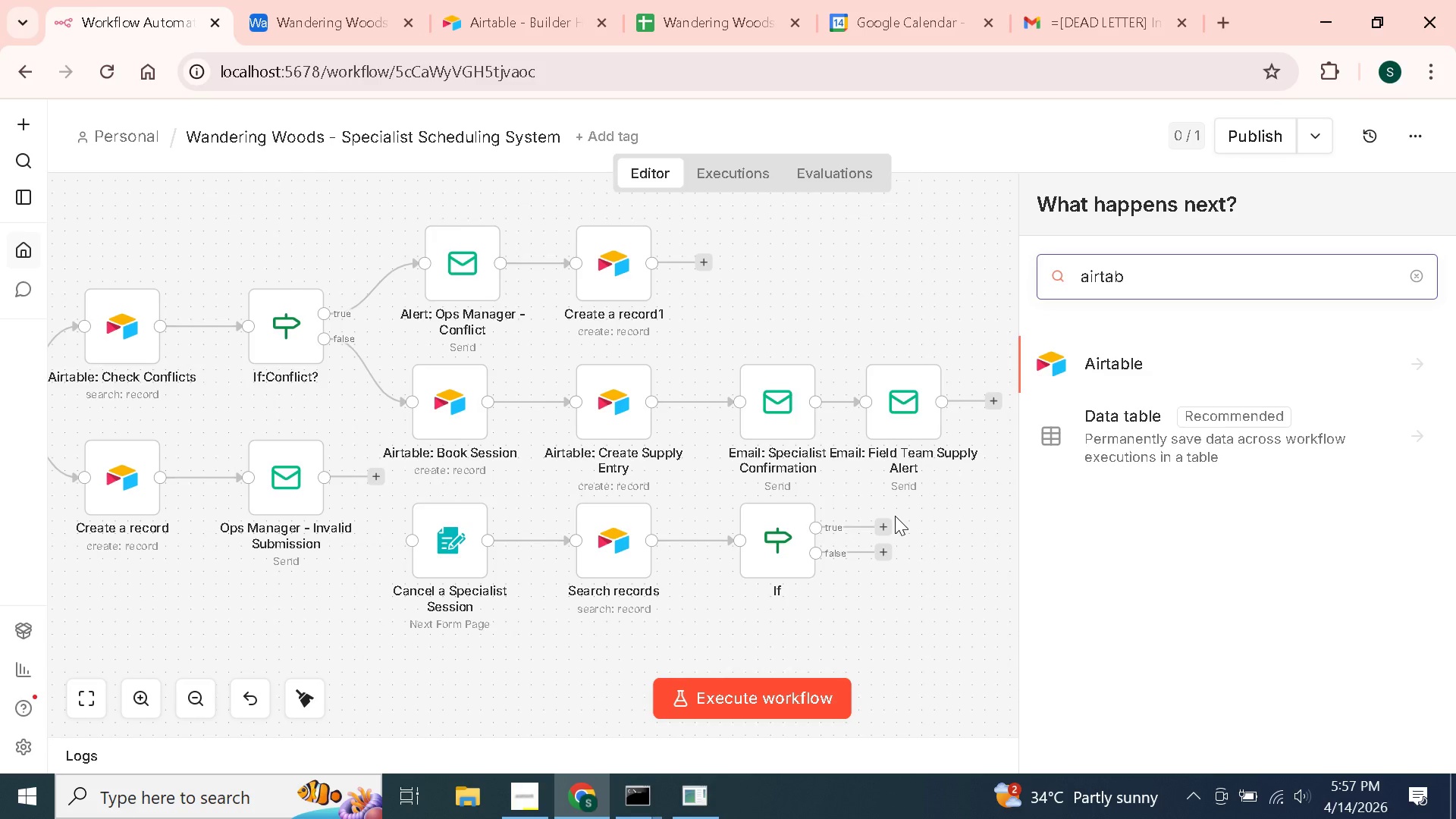 
key(Enter)
 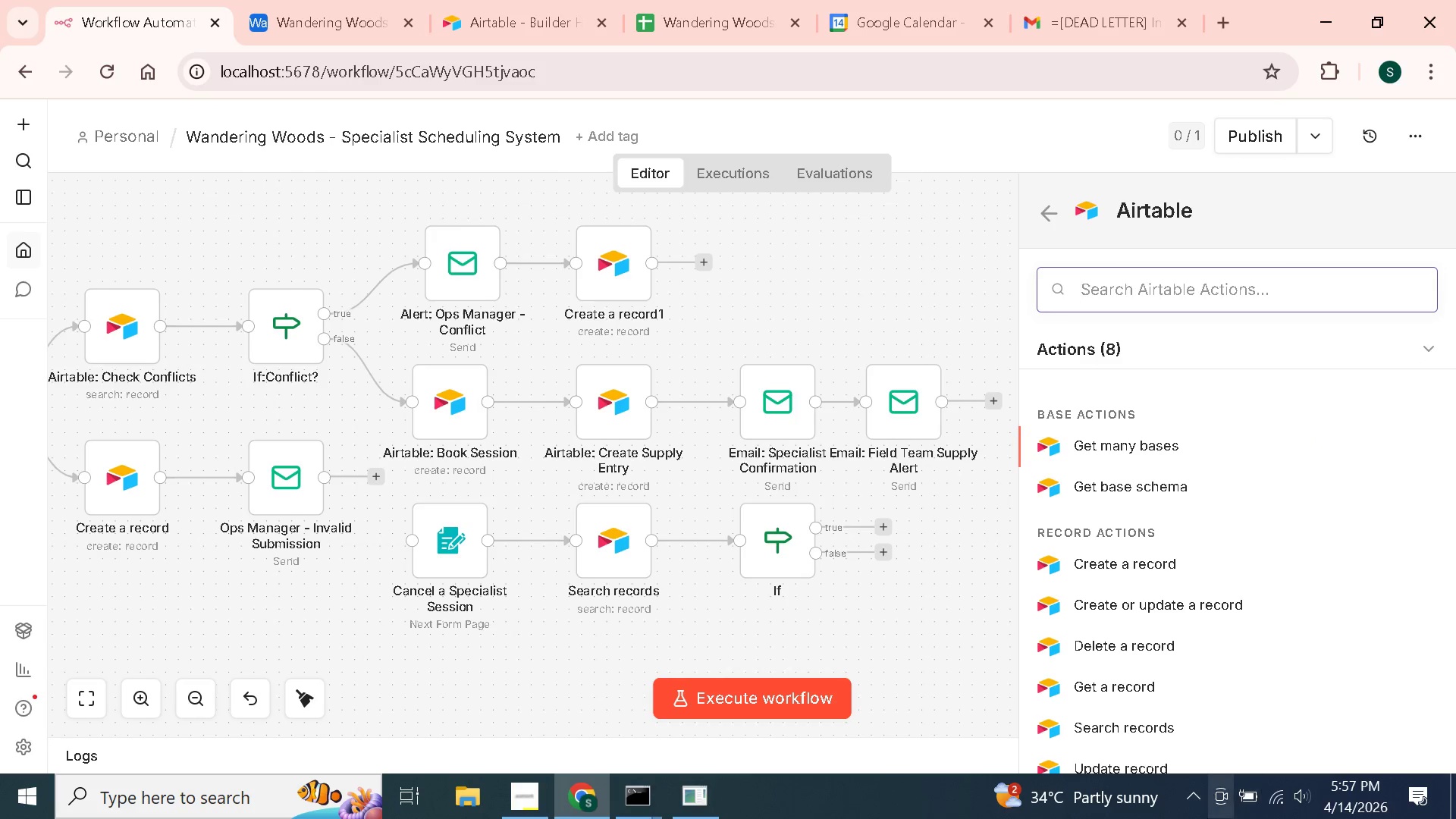 
wait(6.64)
 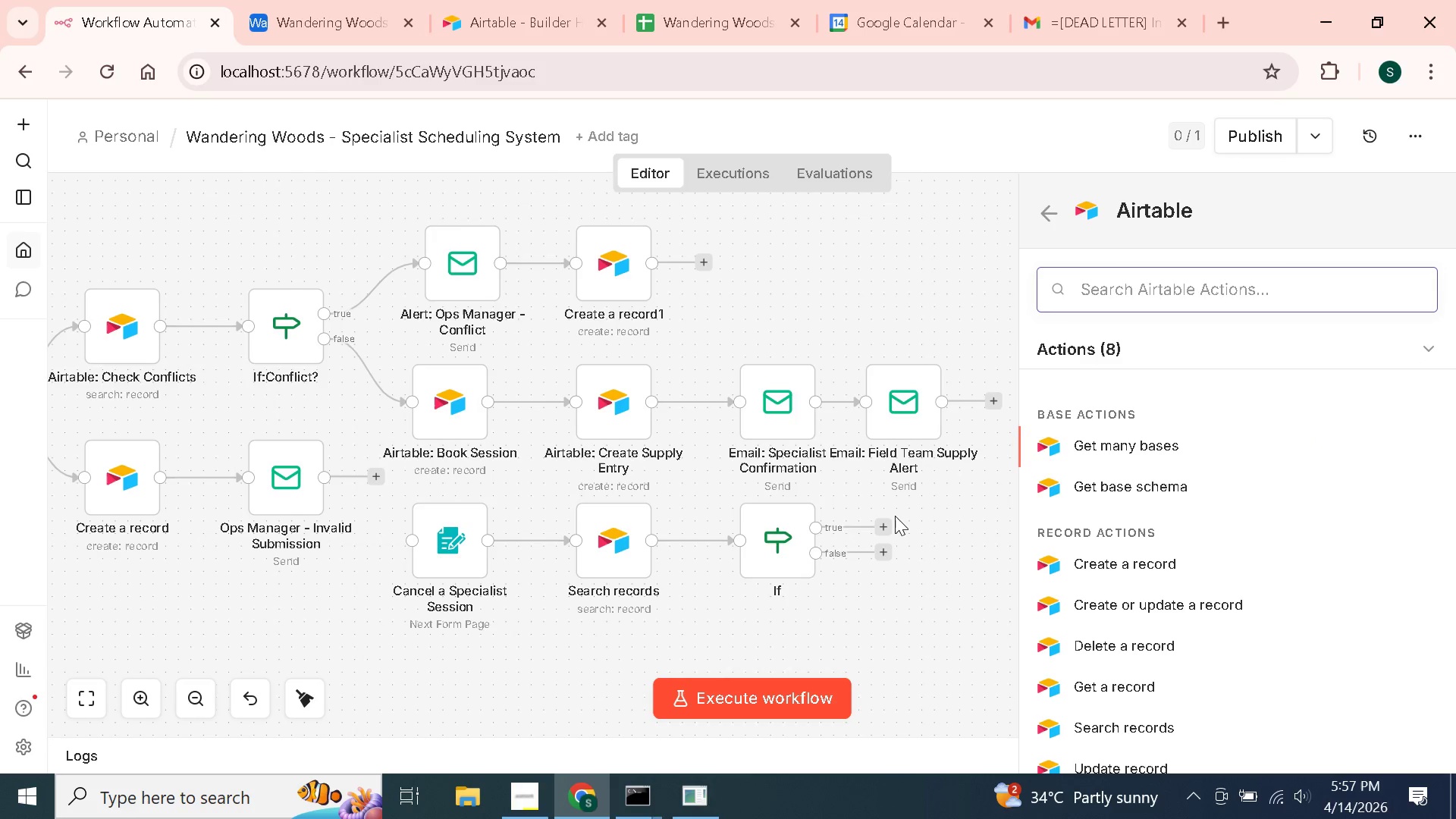 
scroll: coordinate [1085, 736], scroll_direction: down, amount: 1.0
 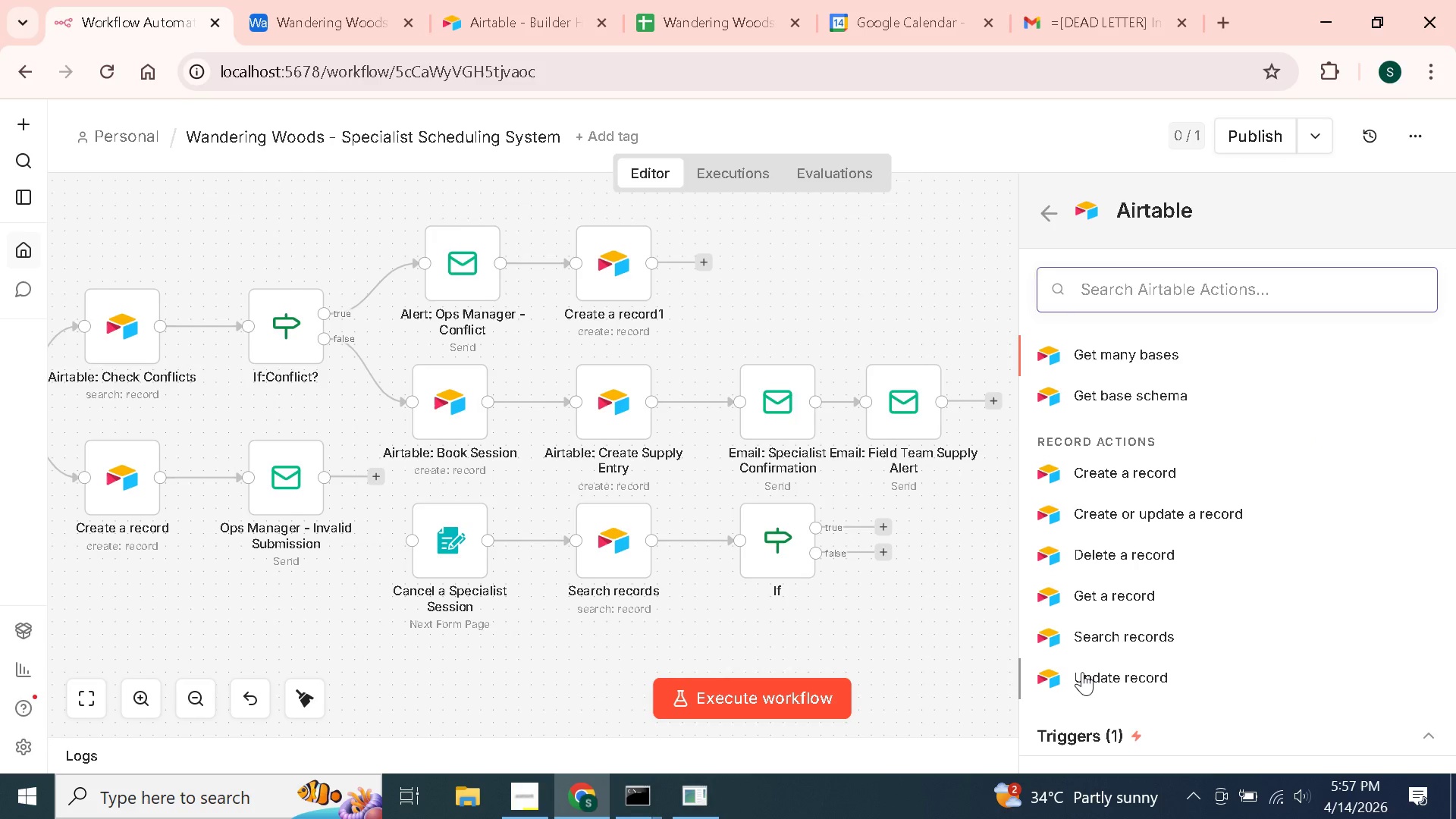 
left_click([1082, 672])
 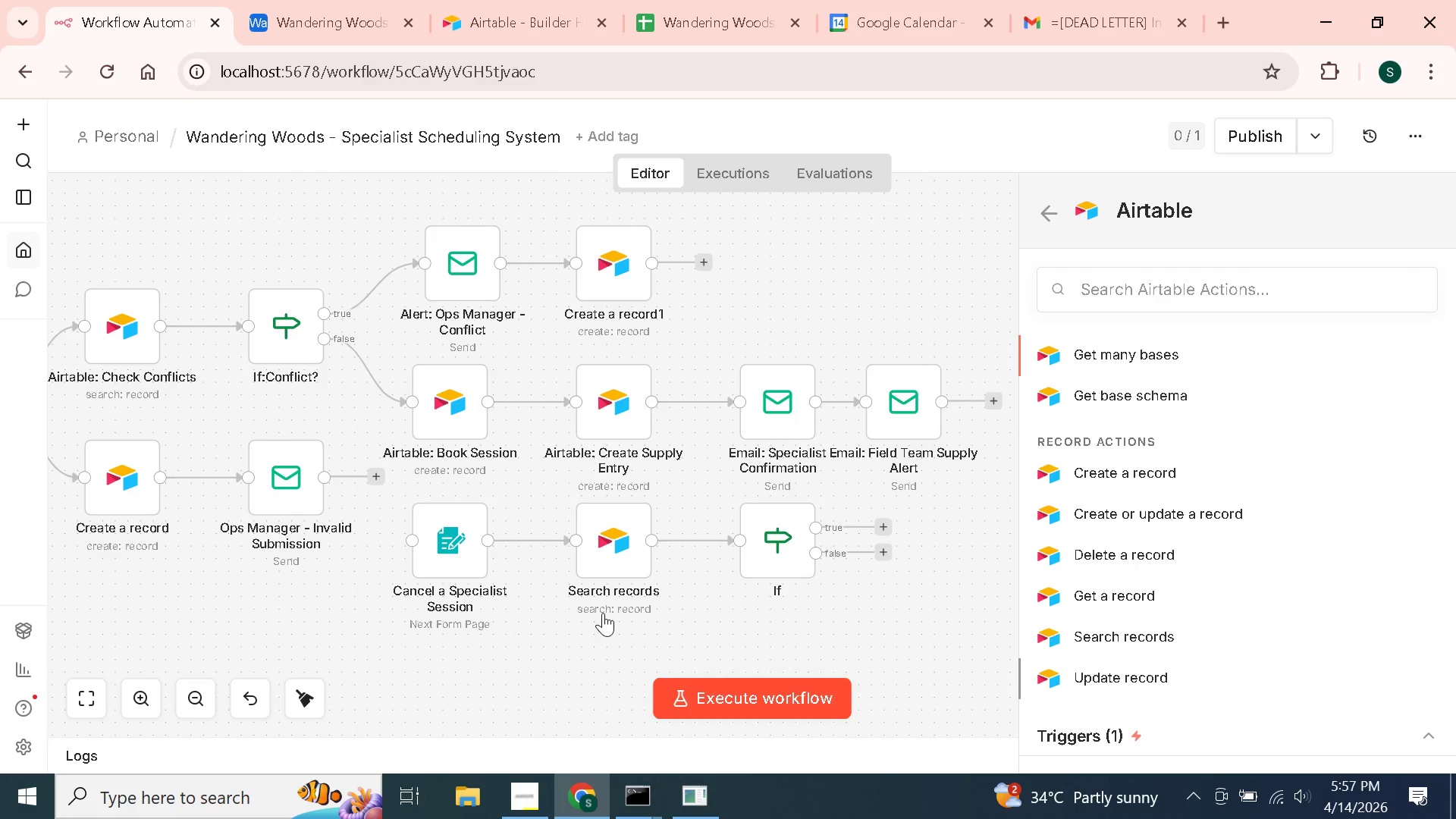 
mouse_move([596, 589])
 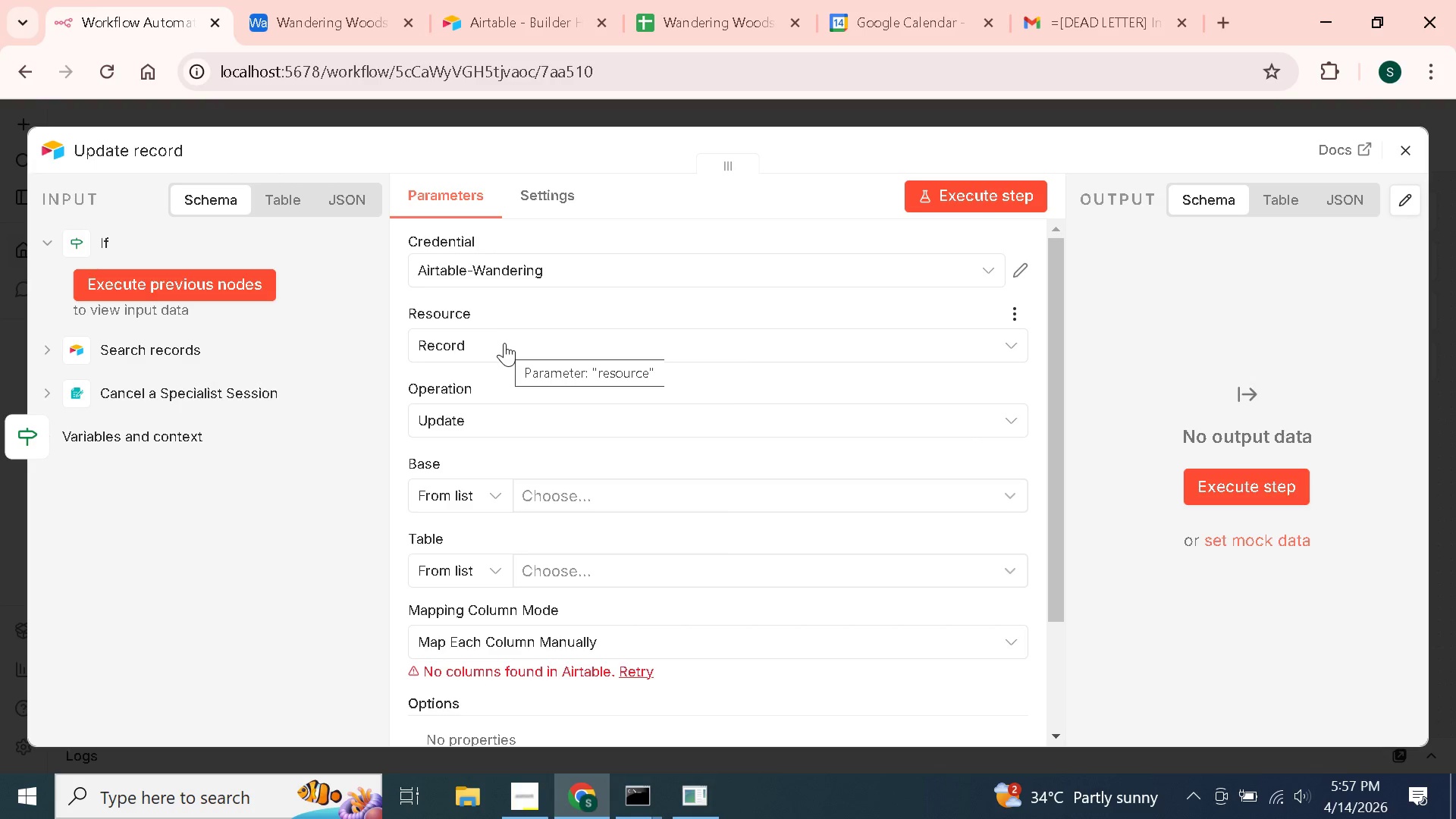 
wait(5.07)
 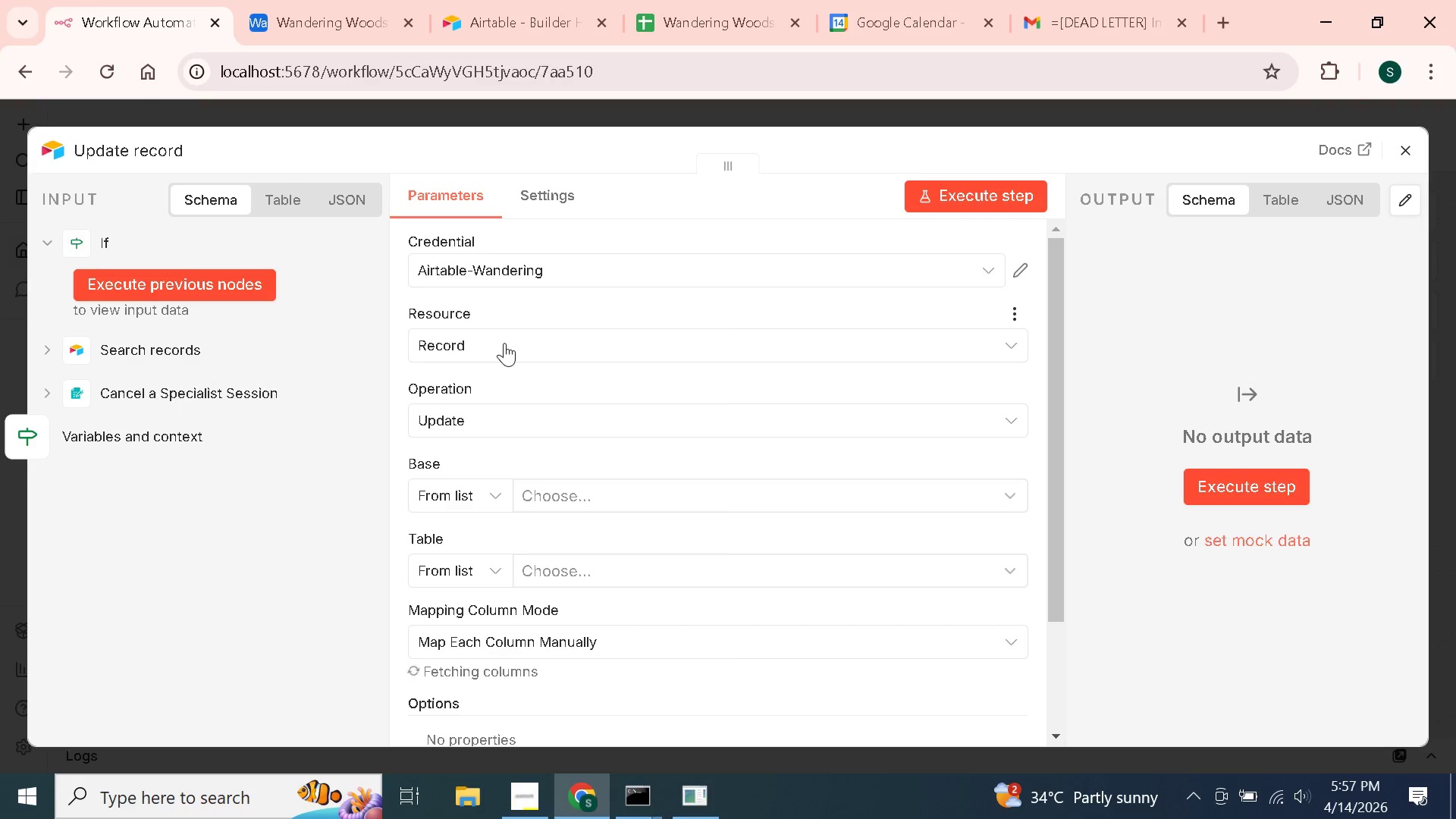 
mouse_move([560, 463])
 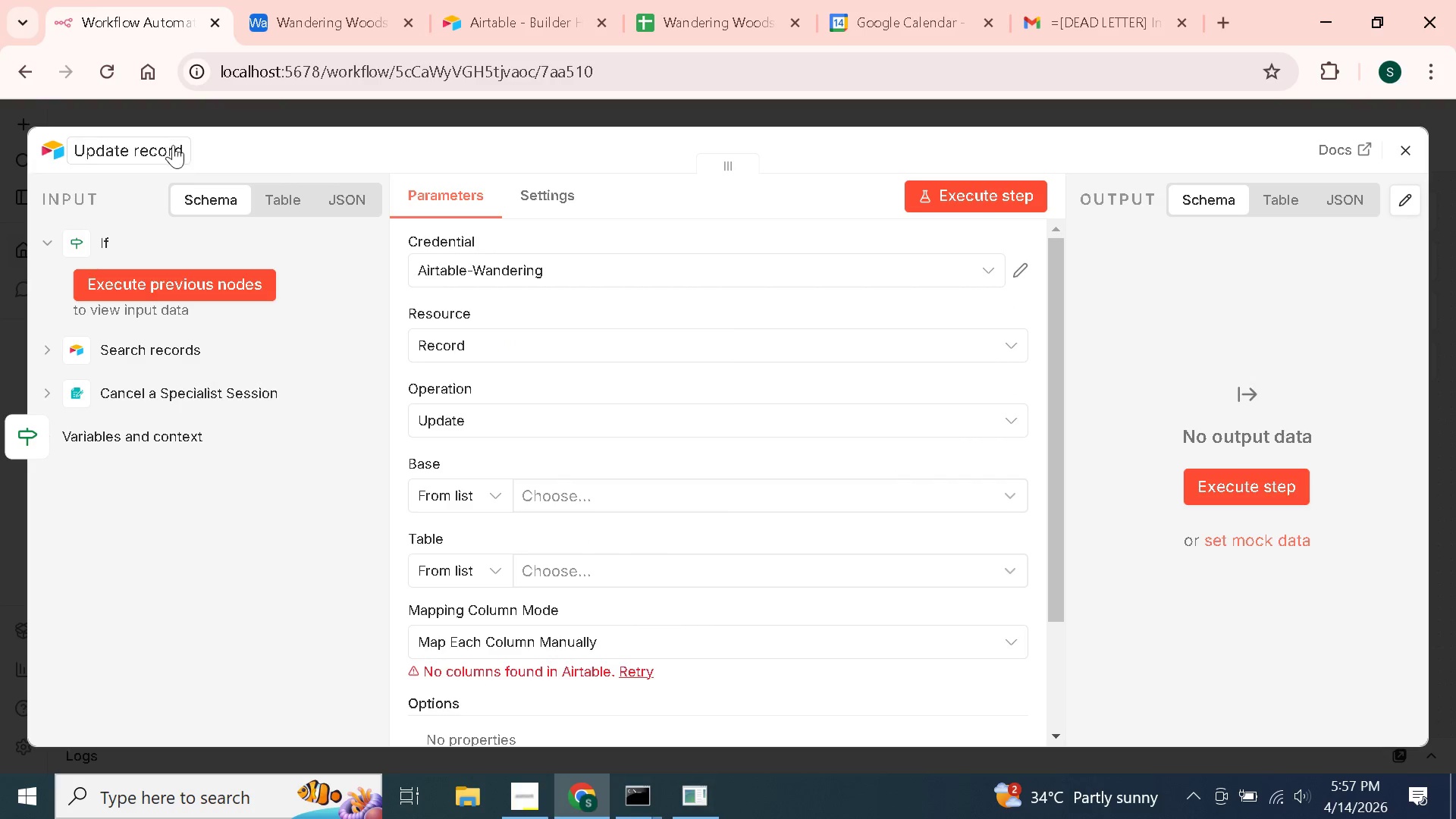 
left_click([171, 143])
 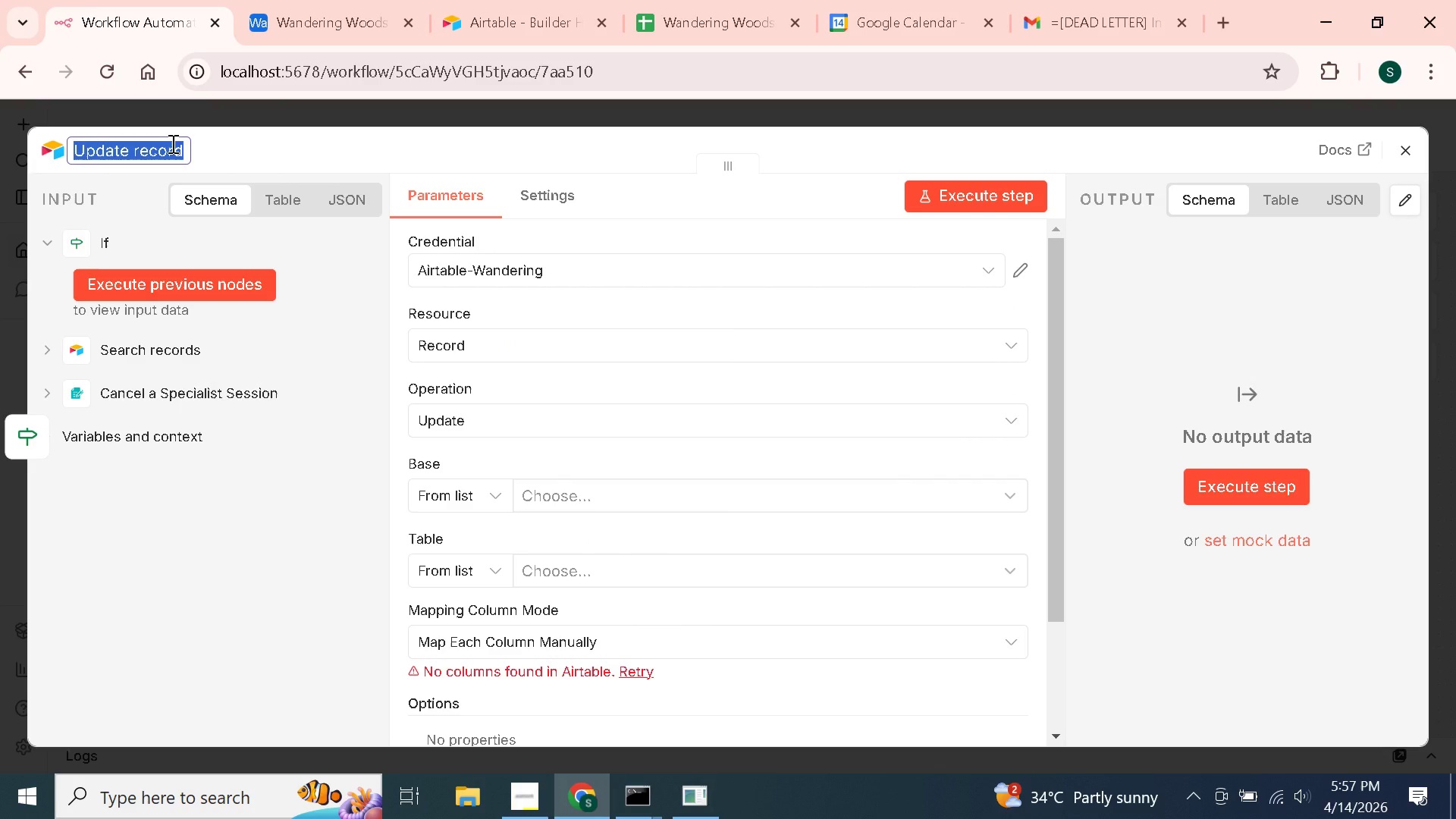 
type(Airtable: Update to Cancelled)
 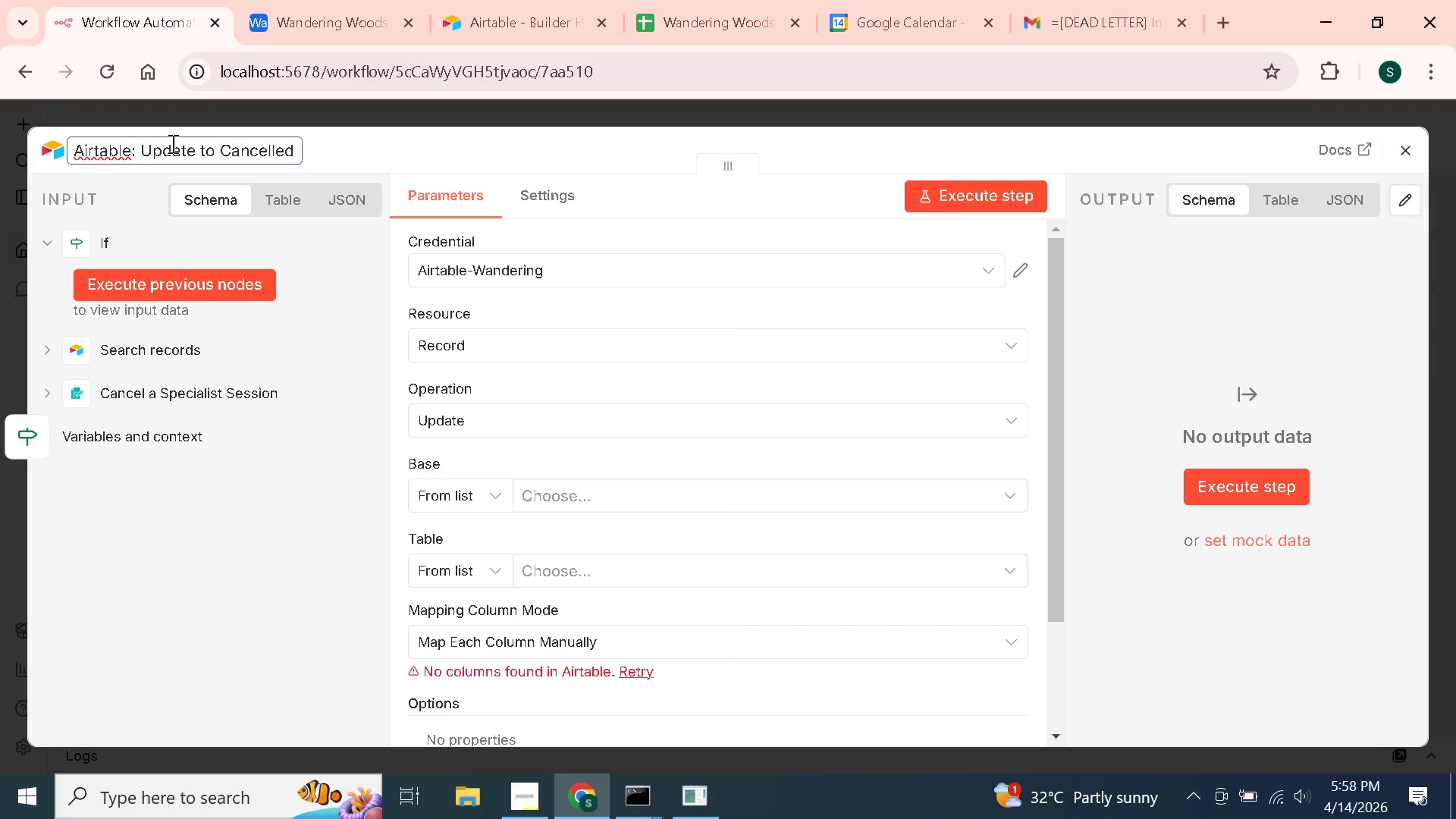 
left_click([533, 500])
 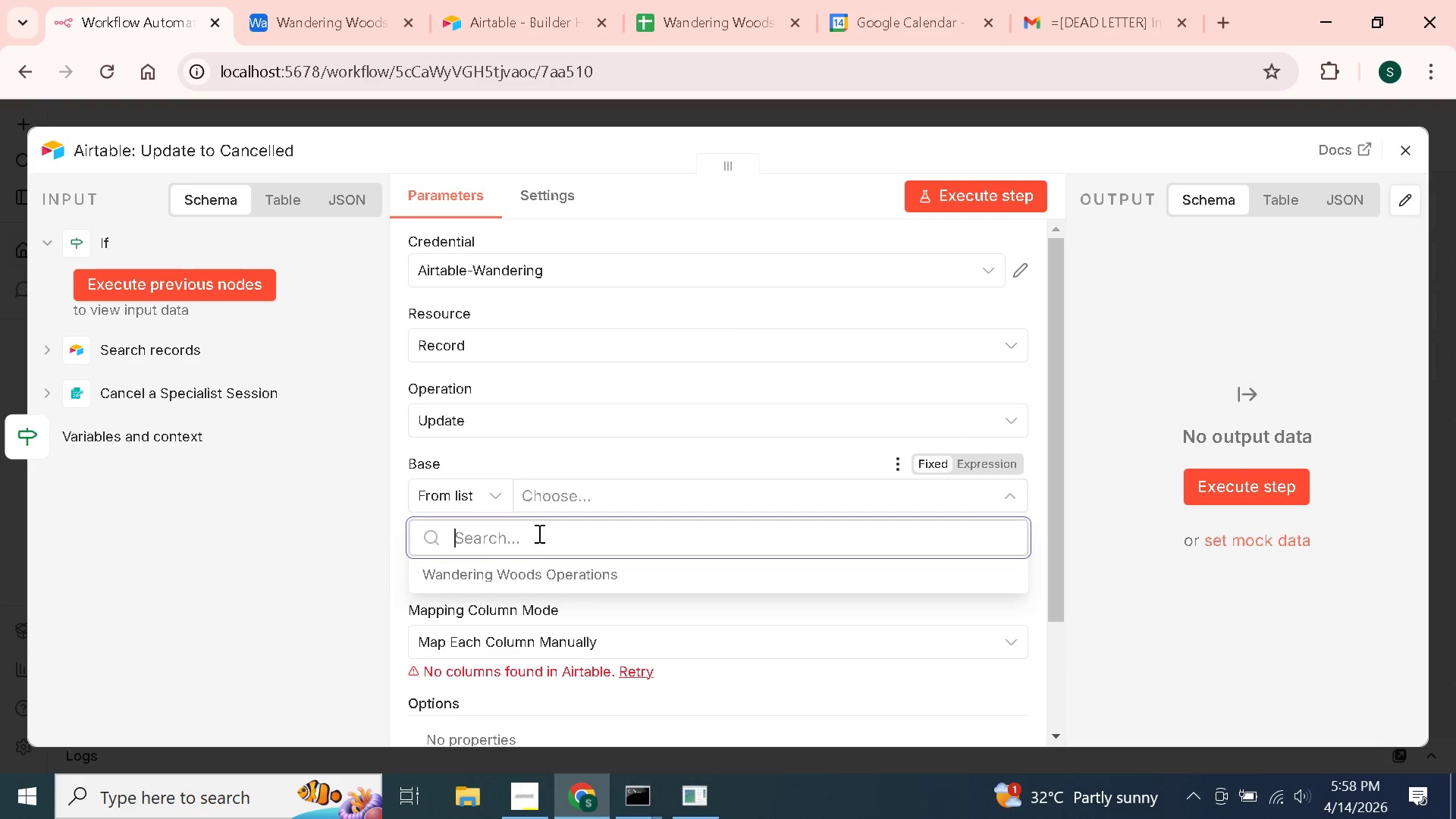 
left_click([550, 580])
 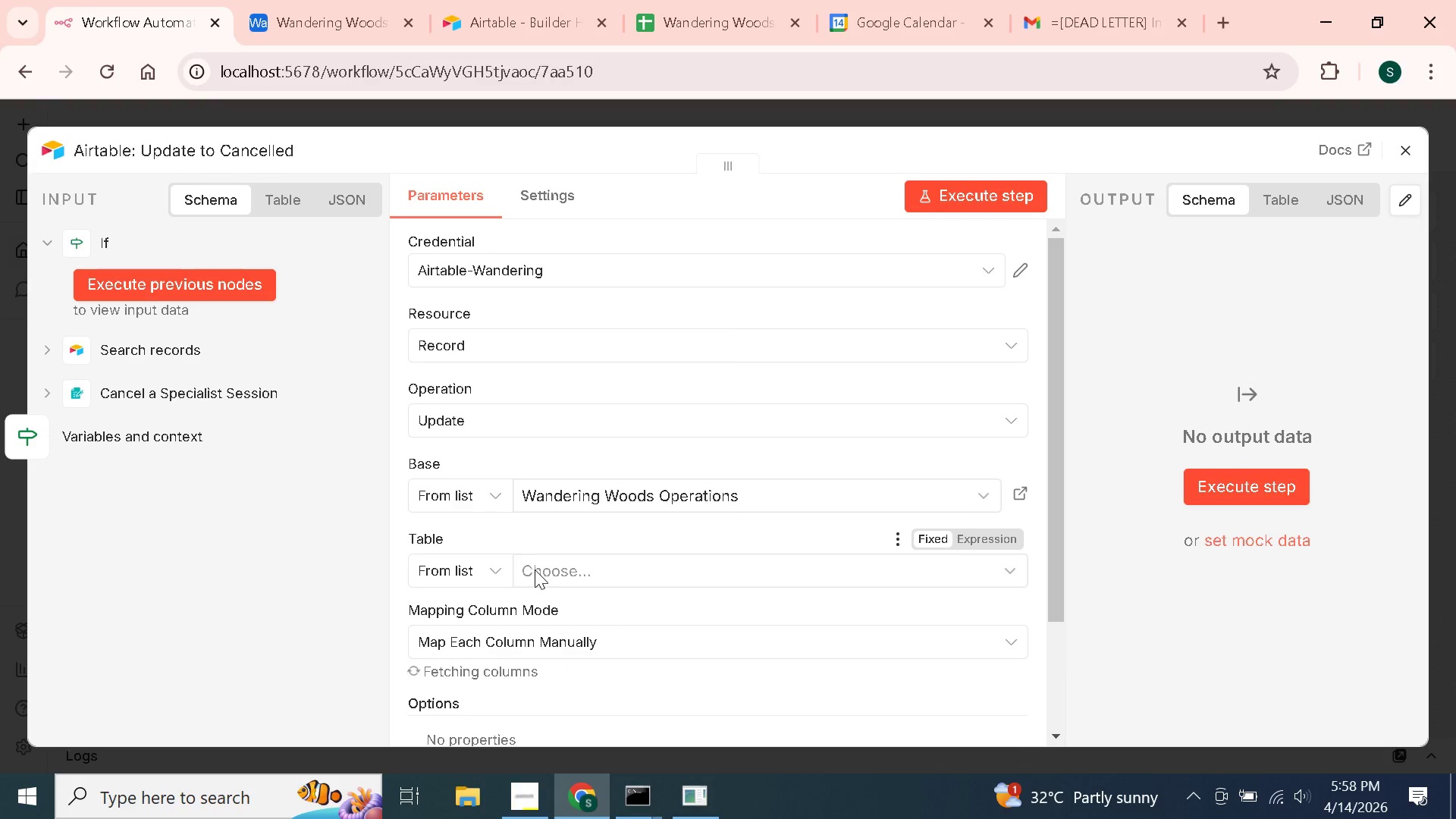 
left_click([538, 568])
 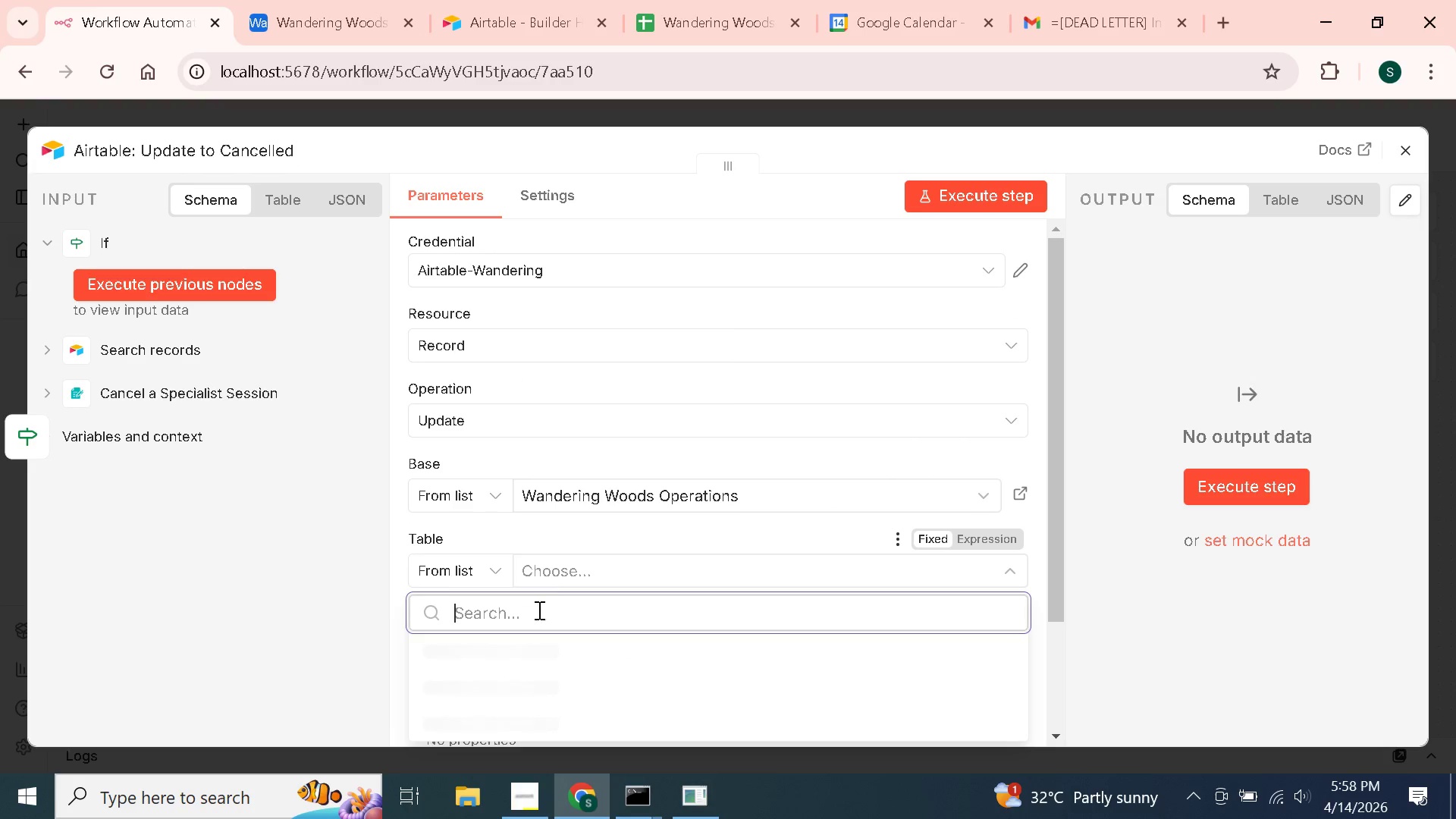 
mouse_move([528, 641])
 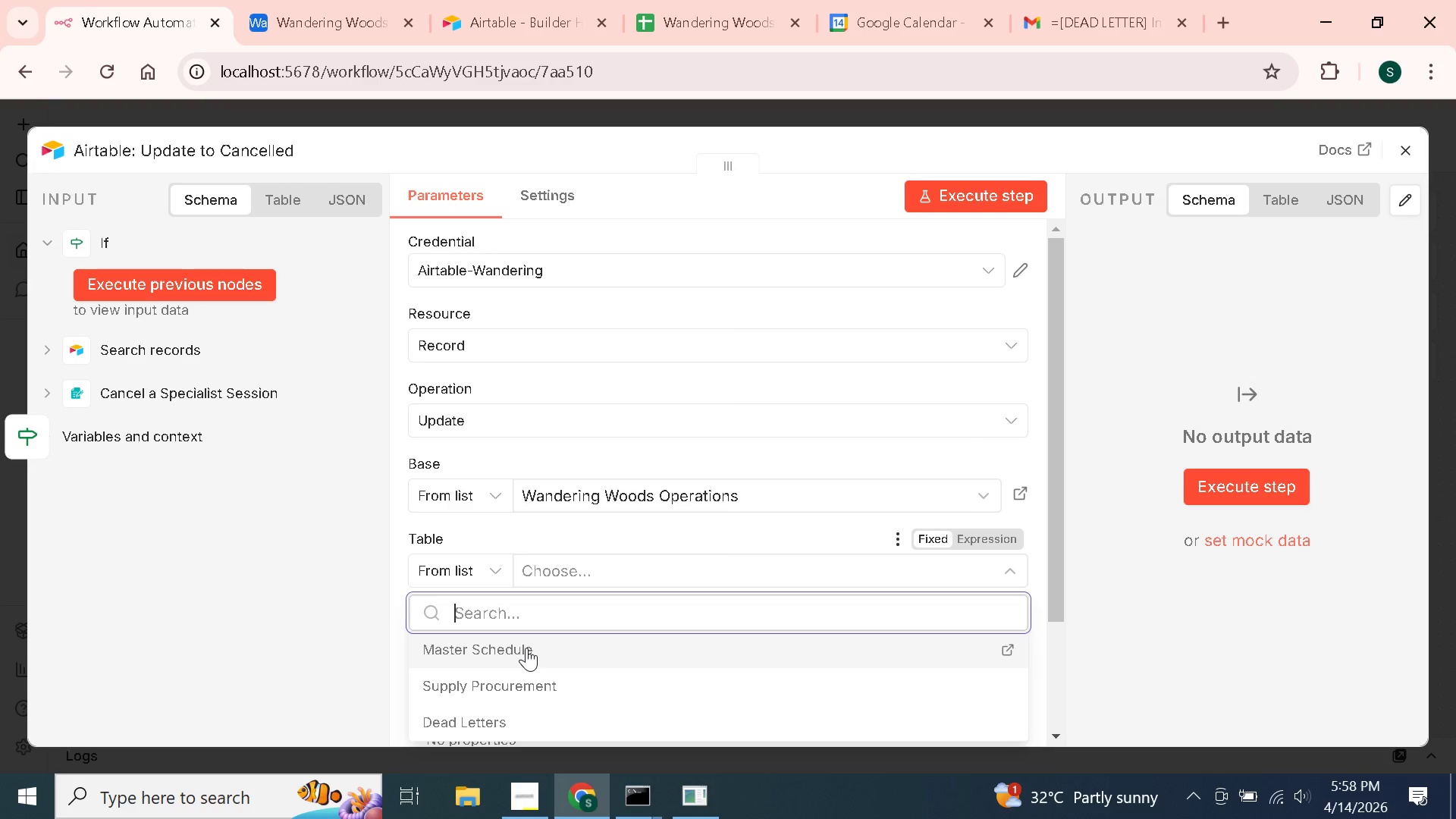 
wait(10.71)
 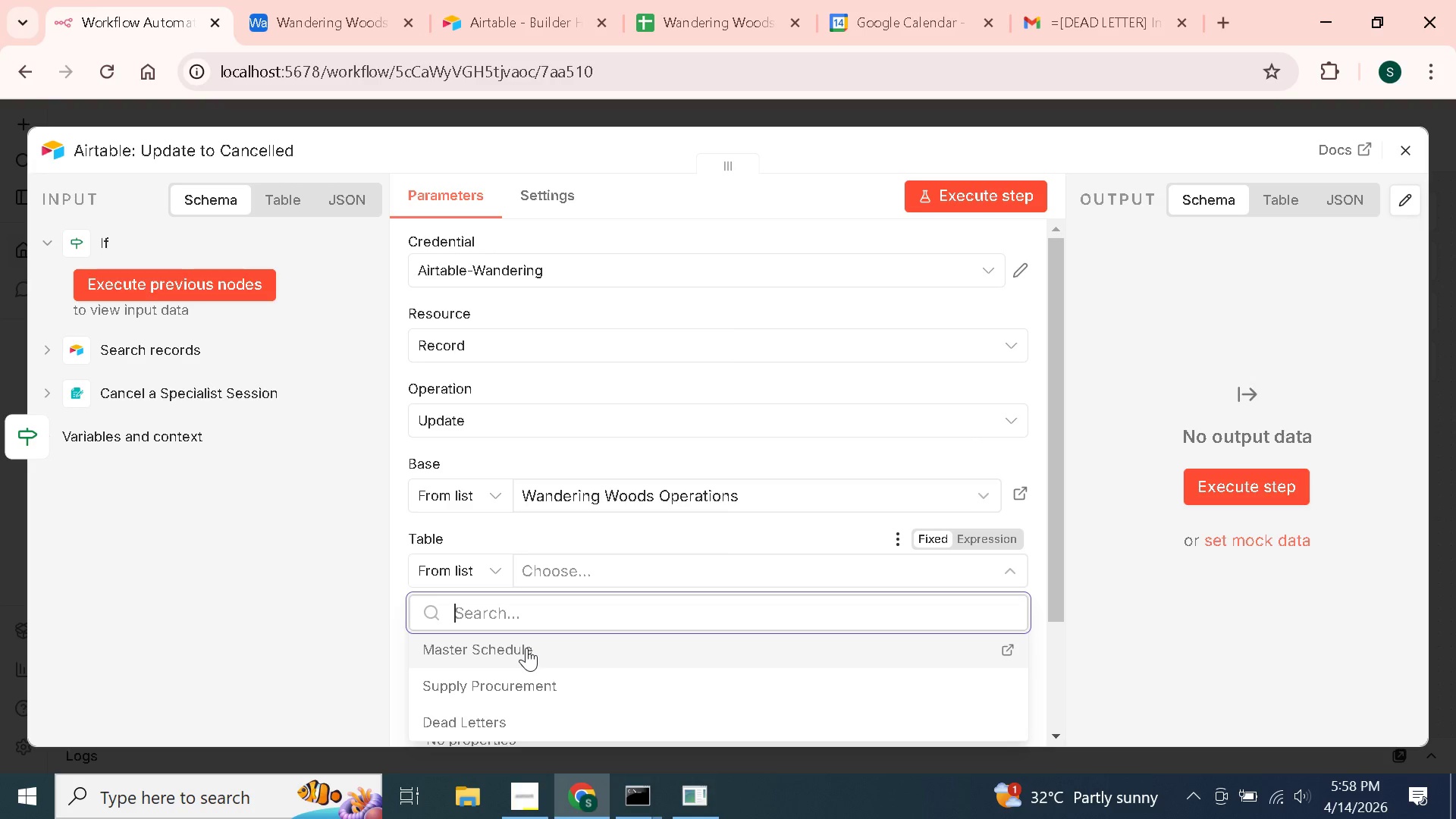 
left_click([526, 648])
 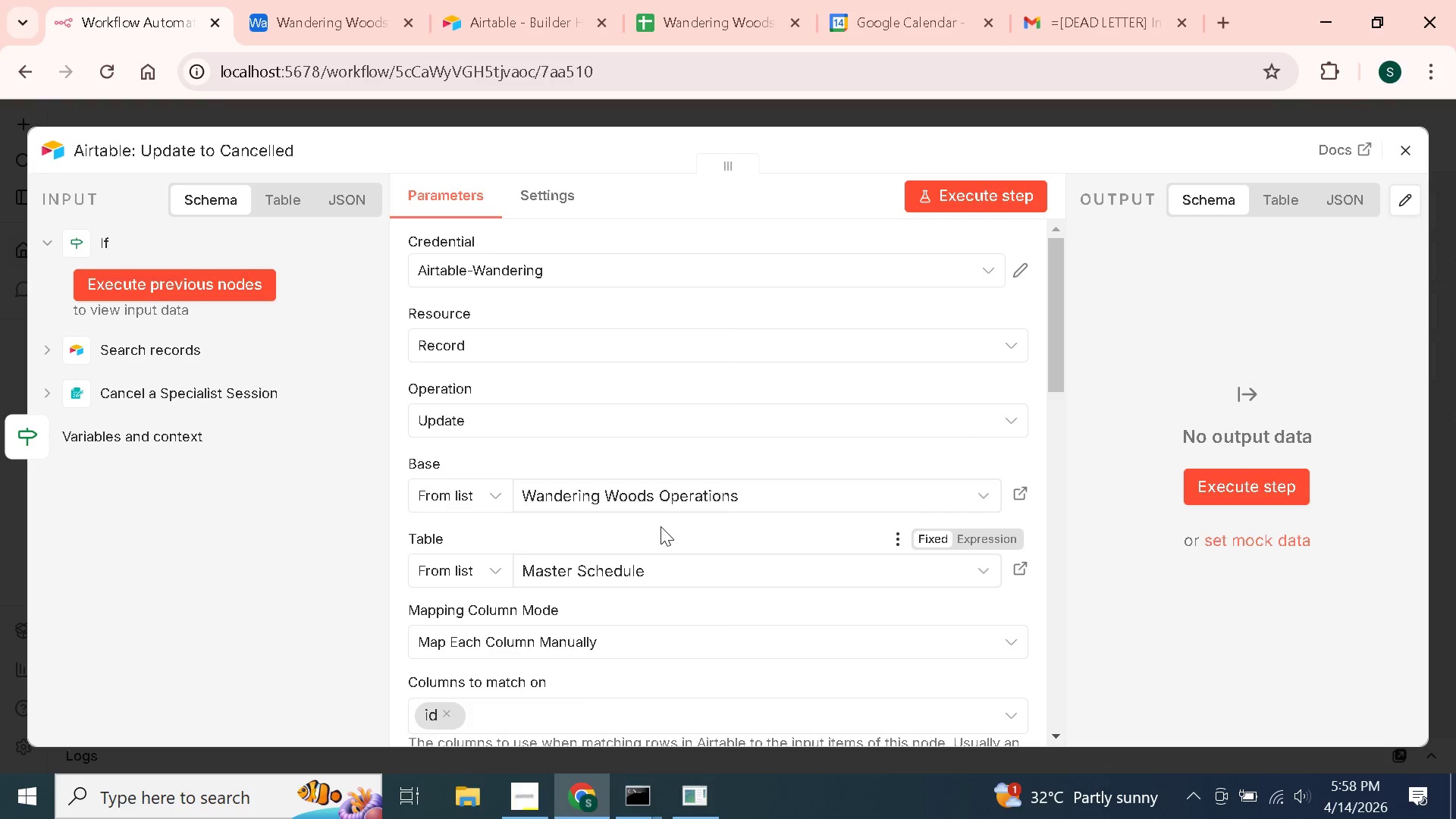 
wait(8.23)
 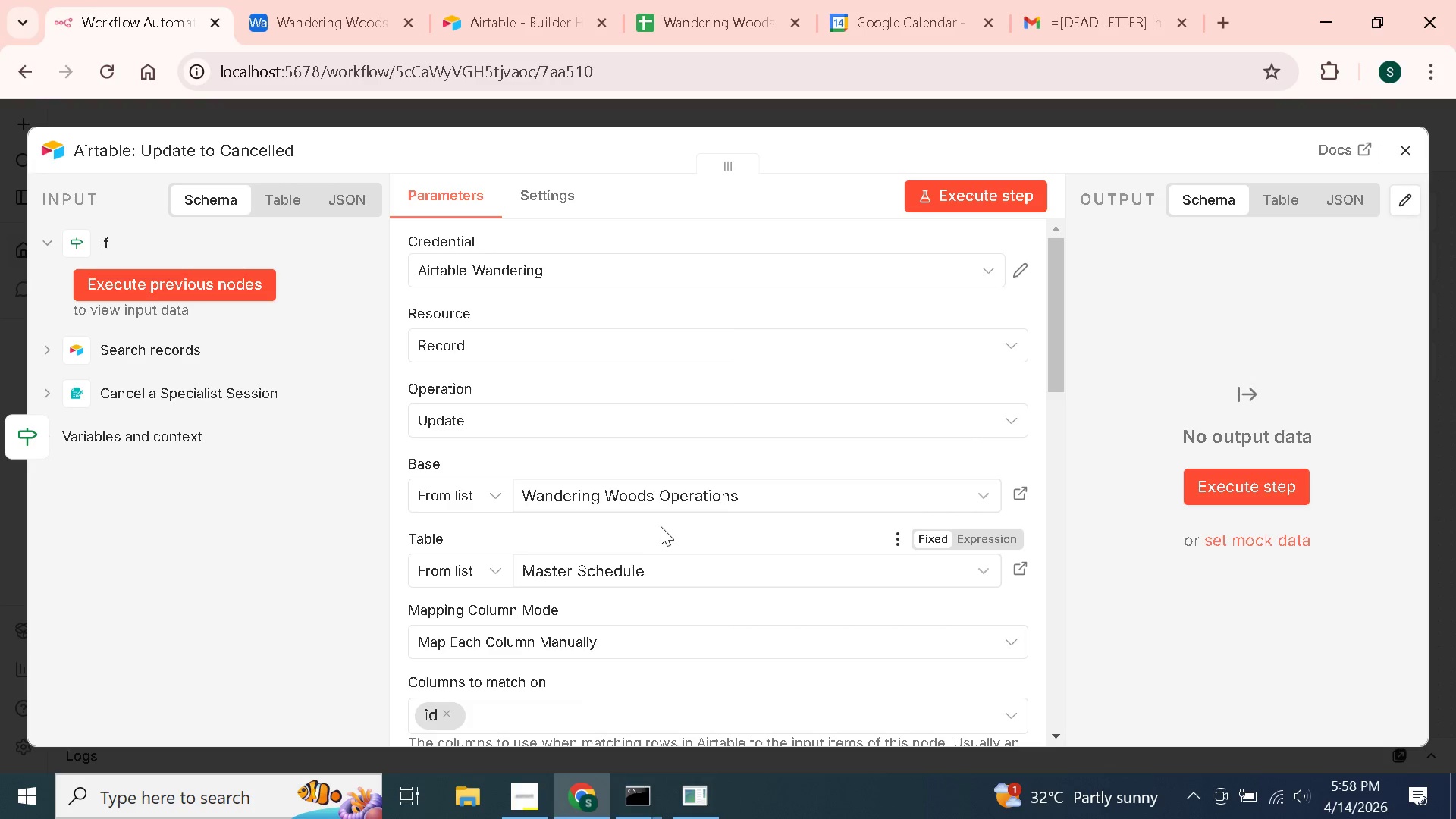 
scroll: coordinate [581, 558], scroll_direction: down, amount: 3.0
 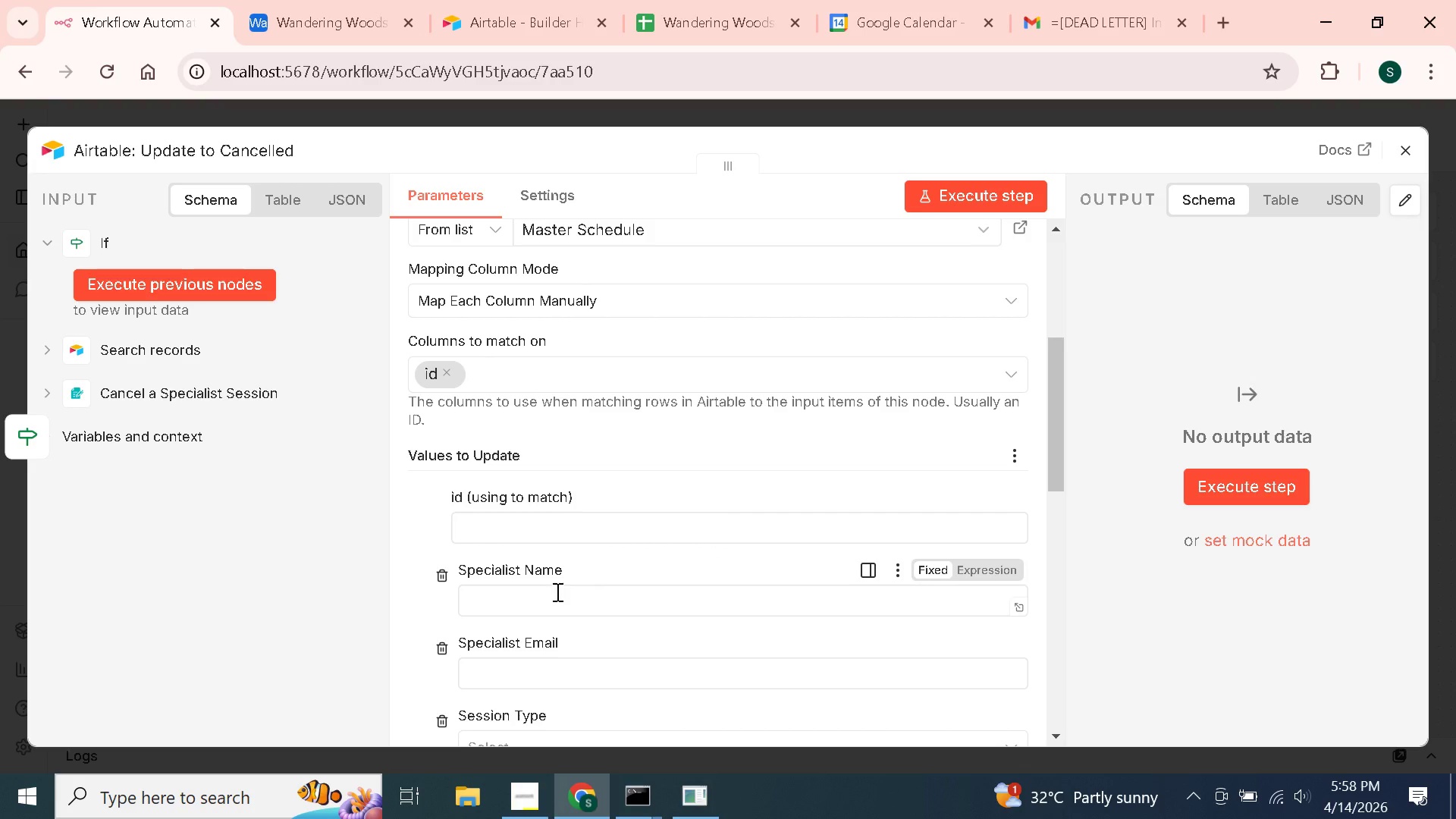 
wait(5.78)
 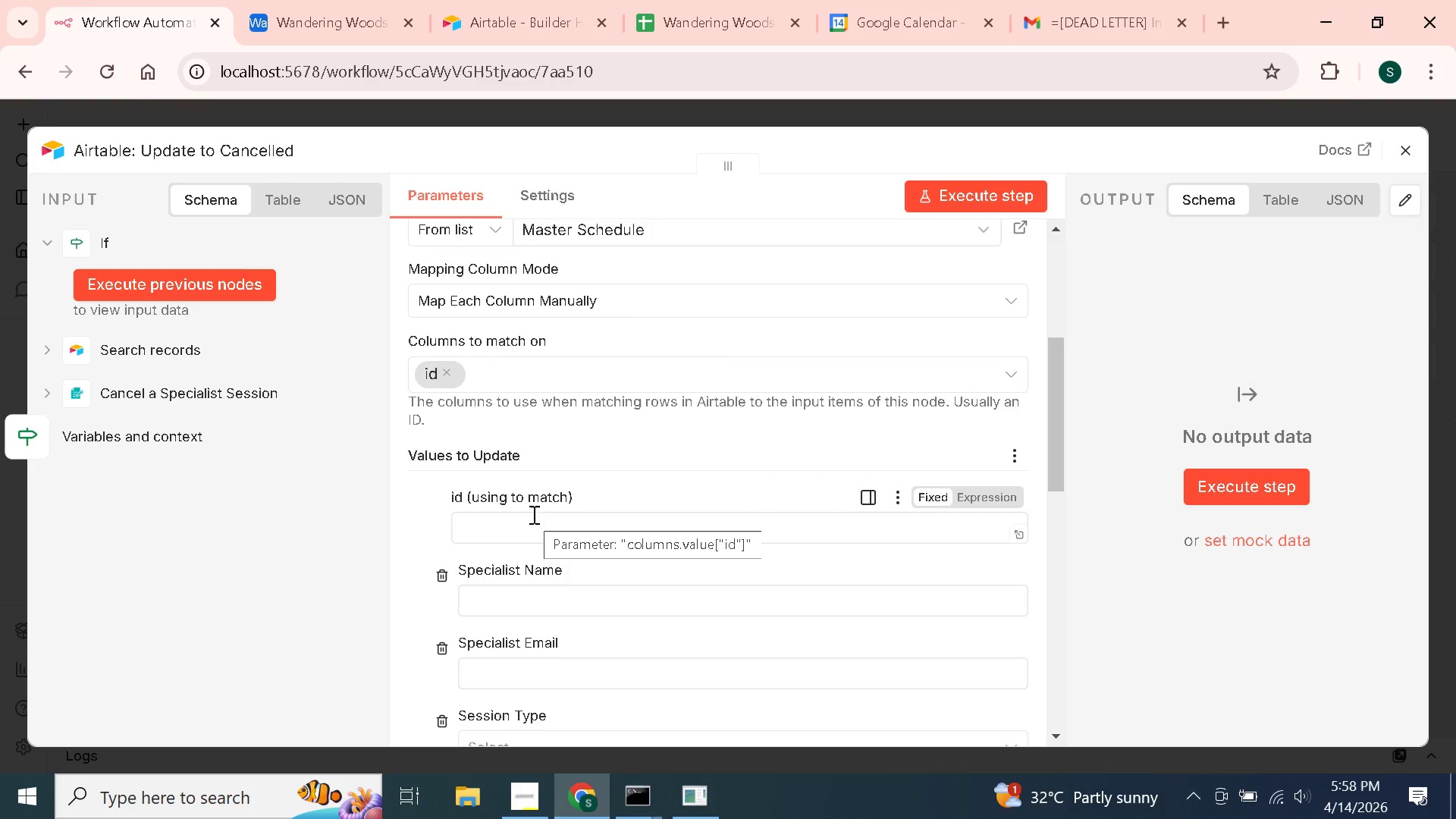 
scroll: coordinate [794, 532], scroll_direction: down, amount: 7.0
 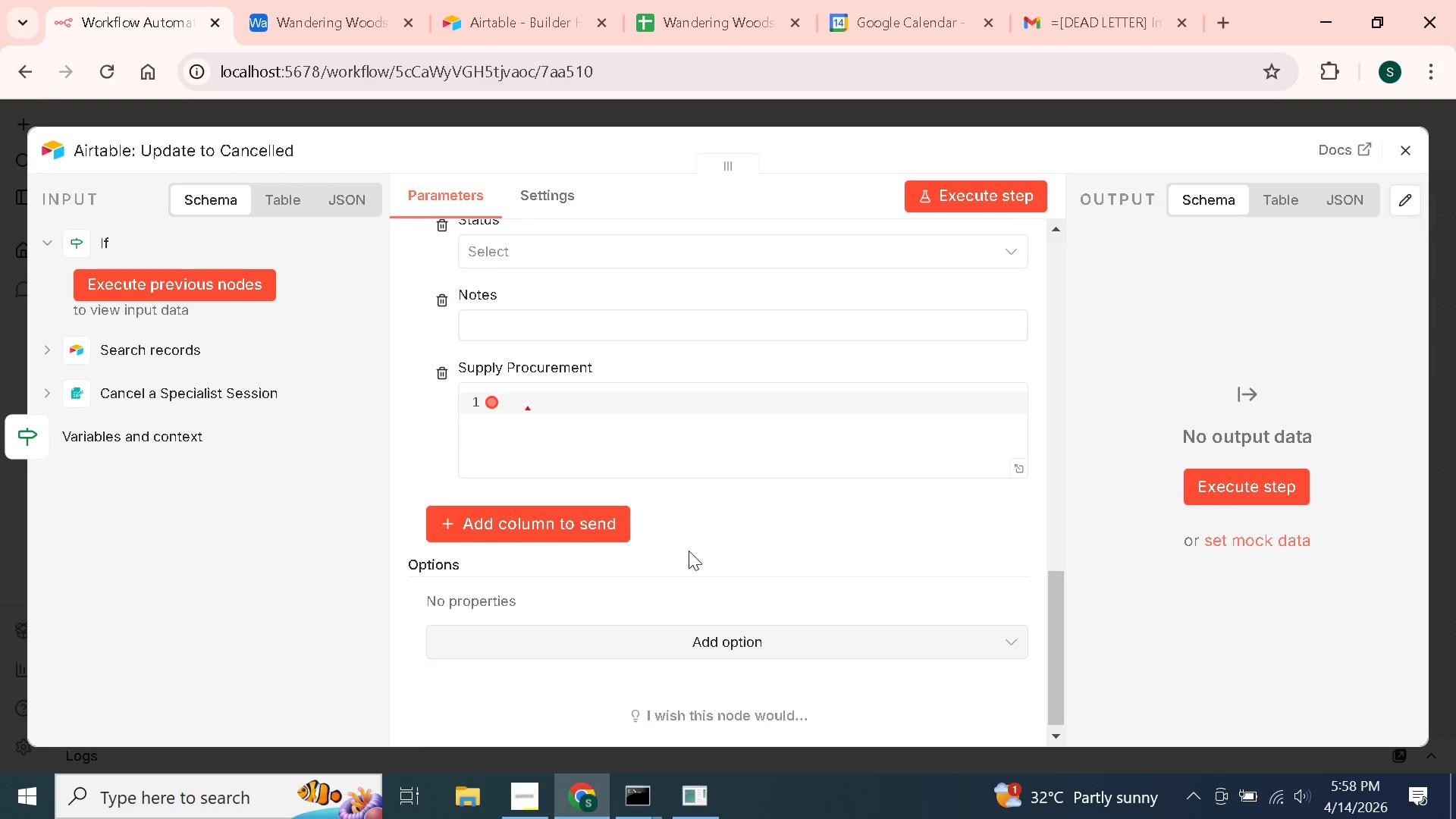 
scroll: coordinate [588, 532], scroll_direction: up, amount: 6.0
 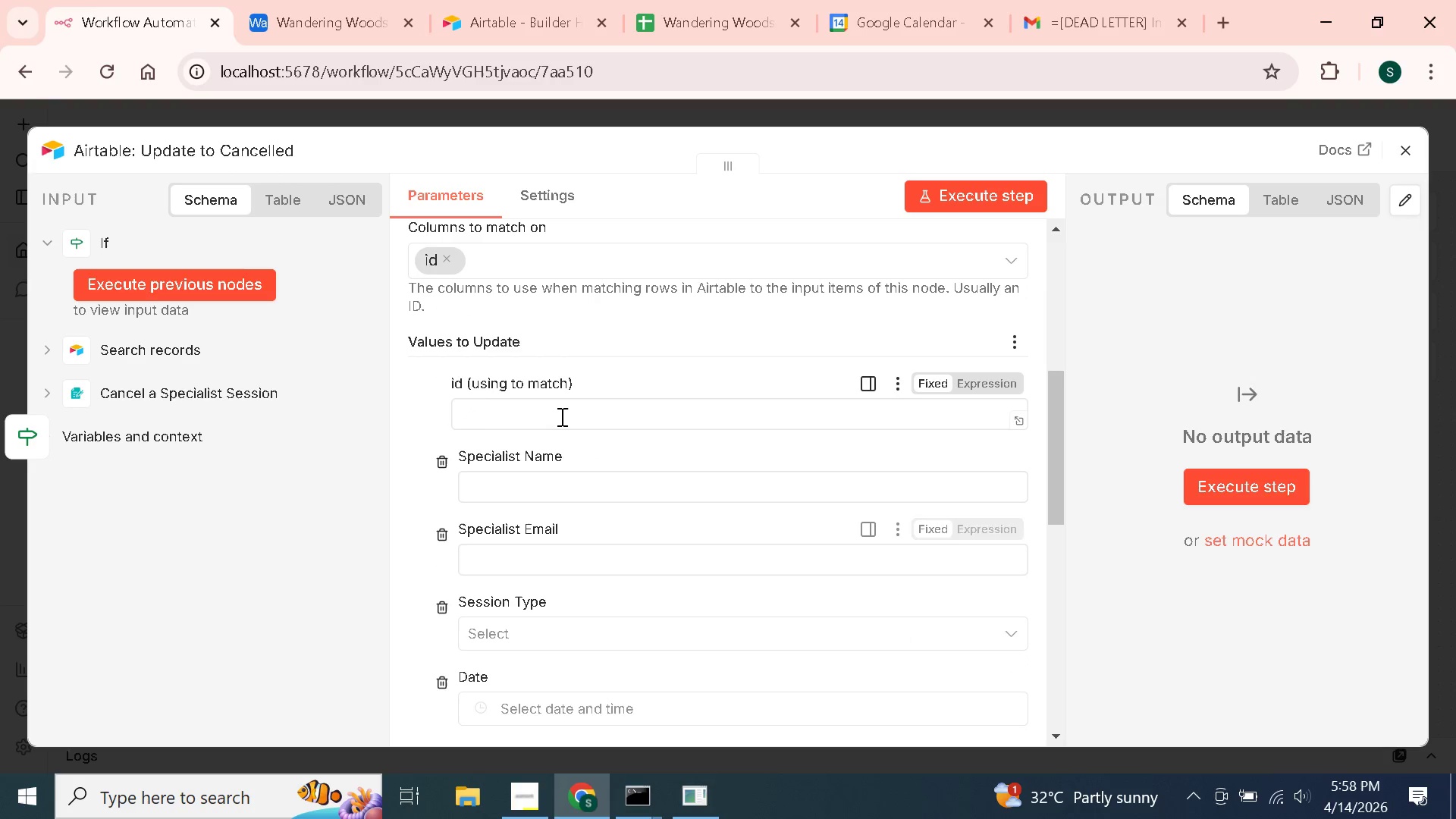 
left_click([560, 416])
 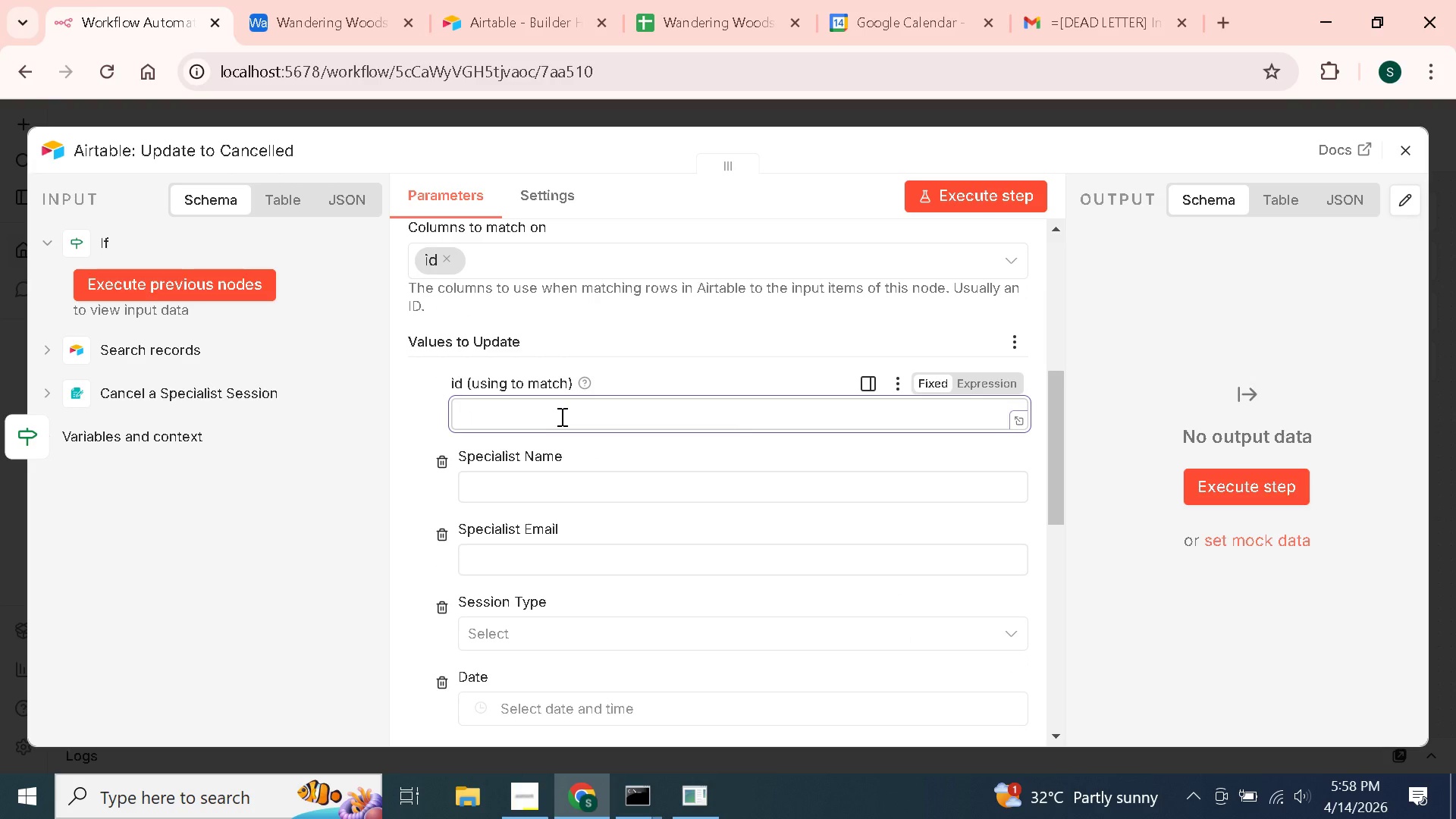 
hold_key(key=ShiftLeft, duration=1.52)
 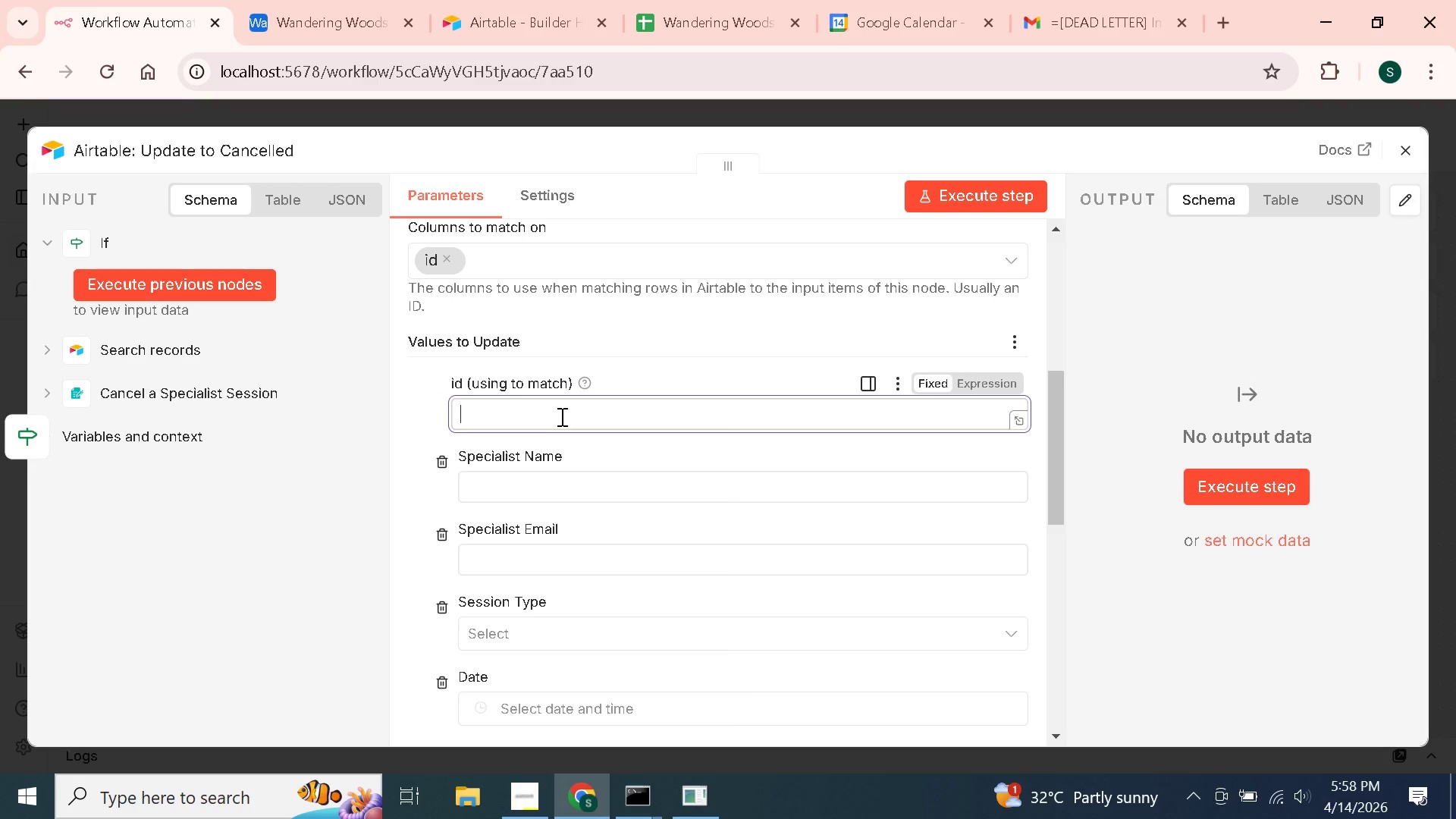 
hold_key(key=ShiftLeft, duration=1.51)
 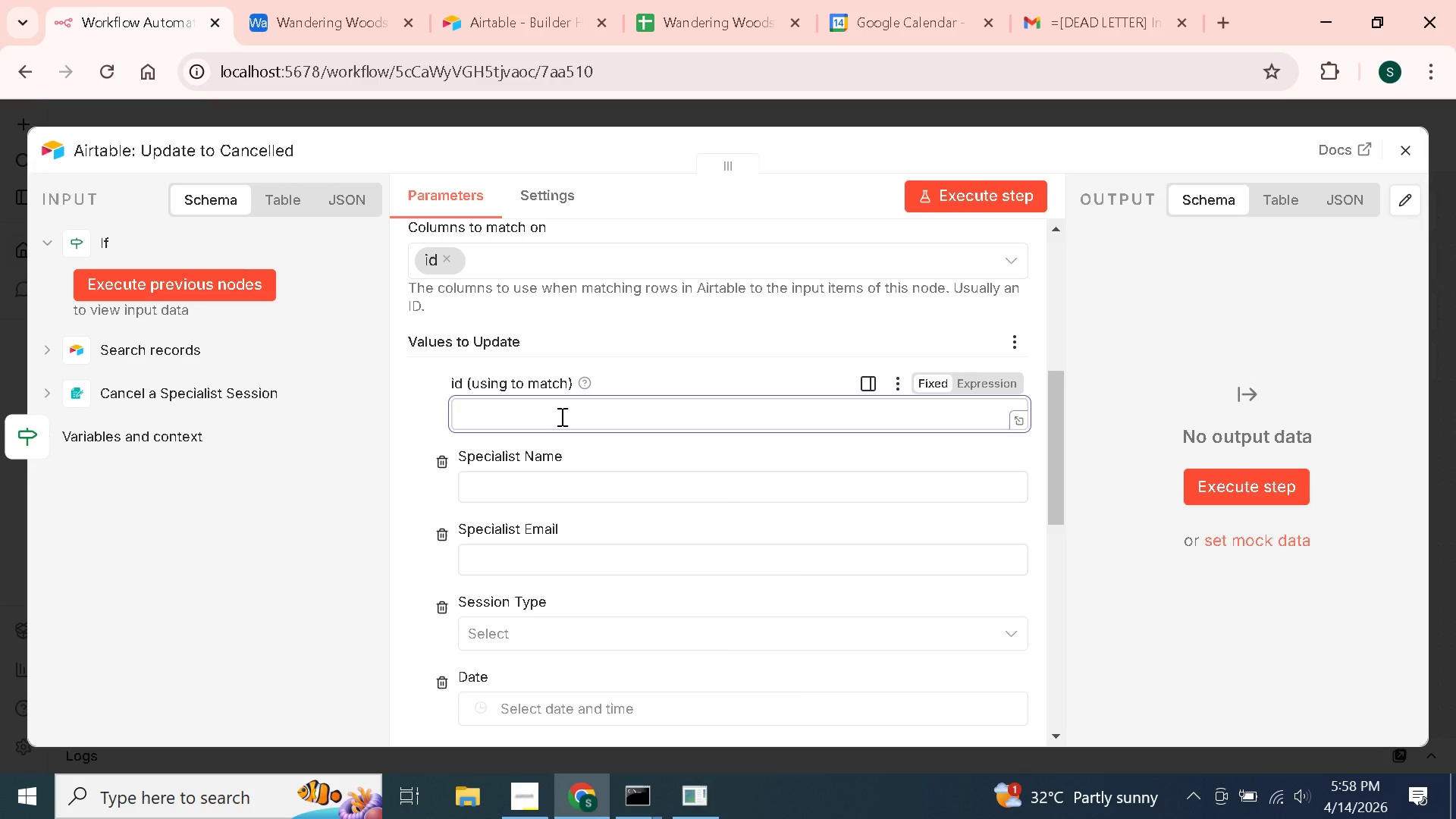 
type({{$('Airtable:Find Session)
 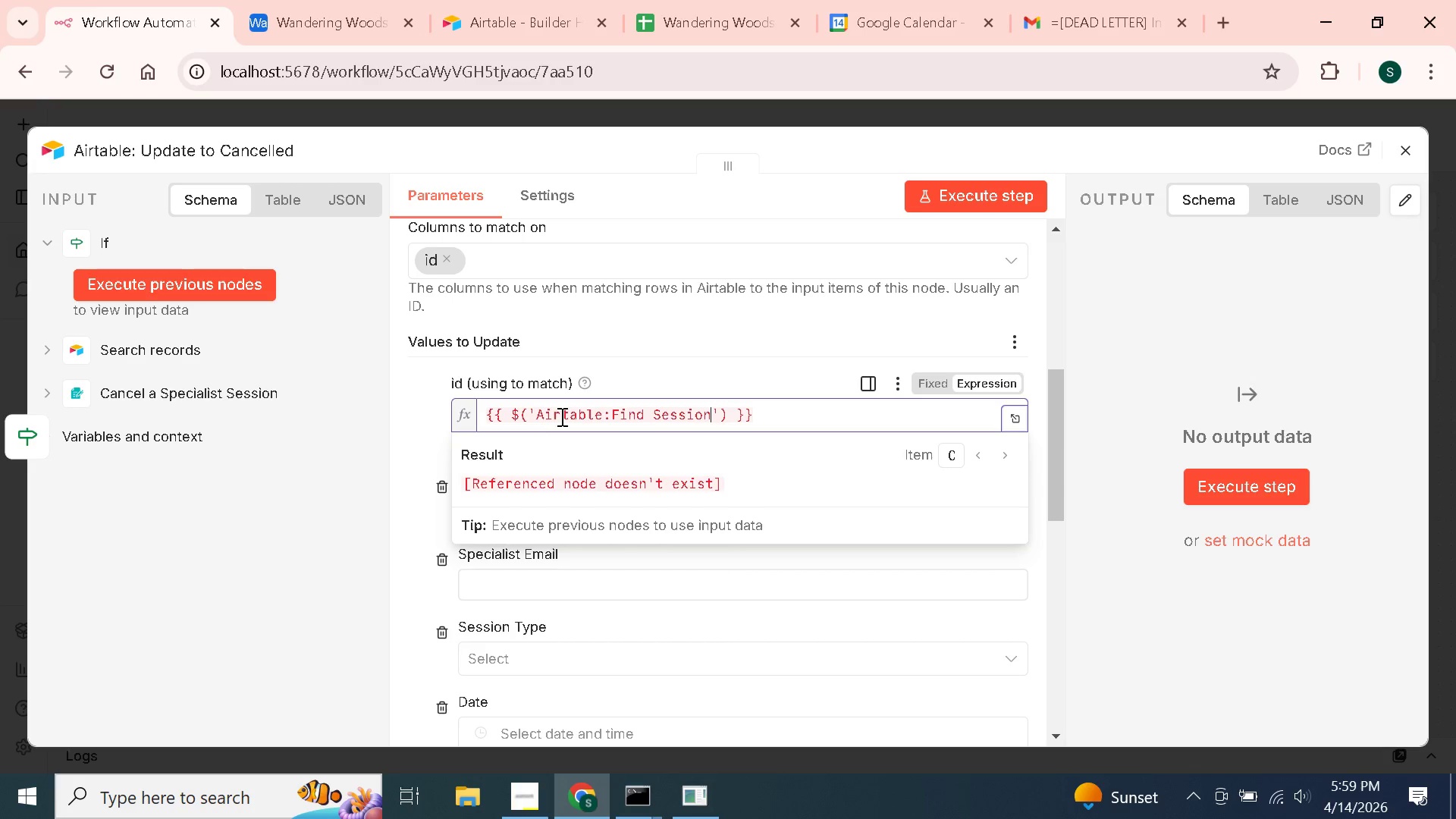 
key(ArrowRight)
 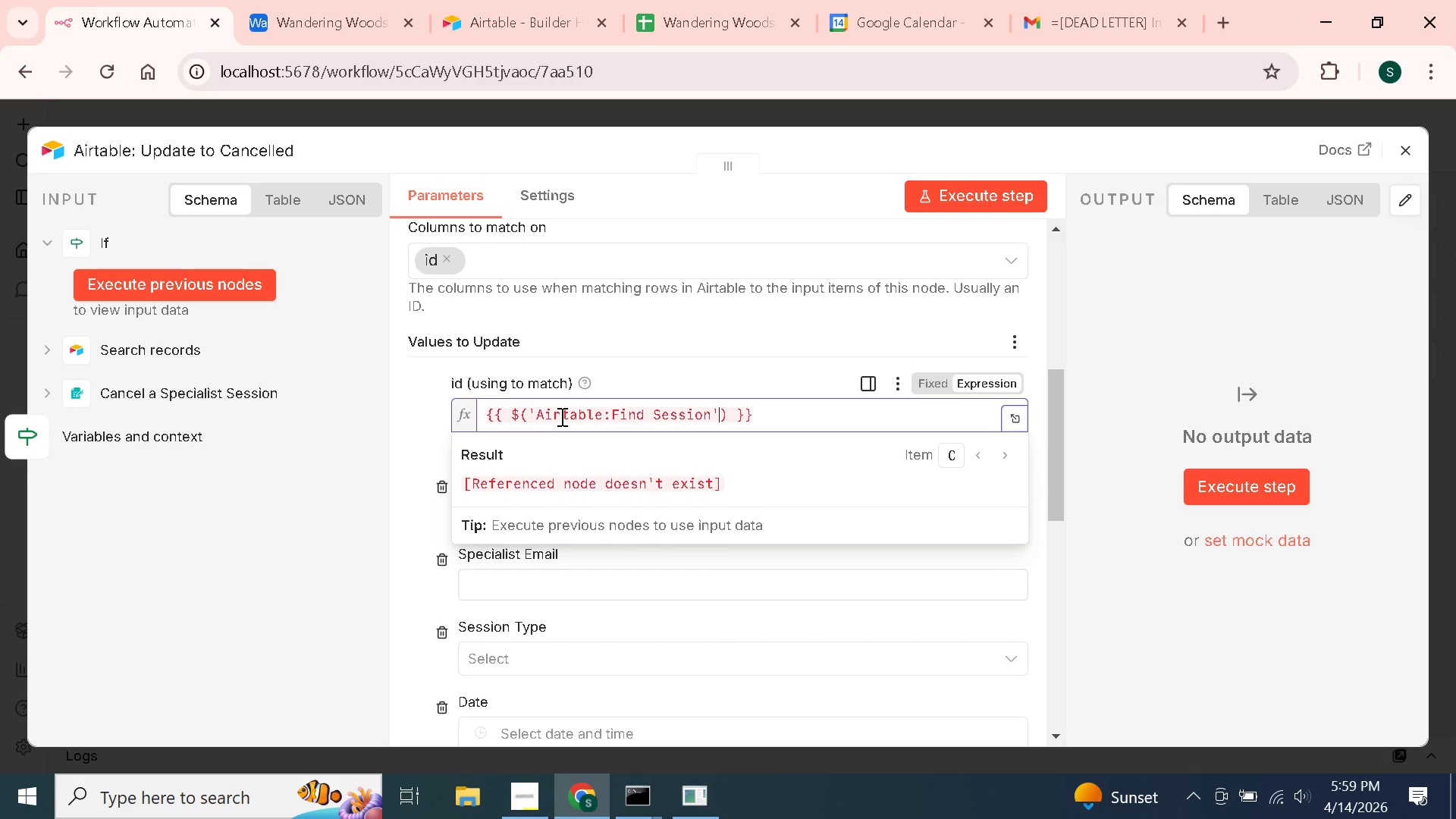 
key(ArrowRight)
 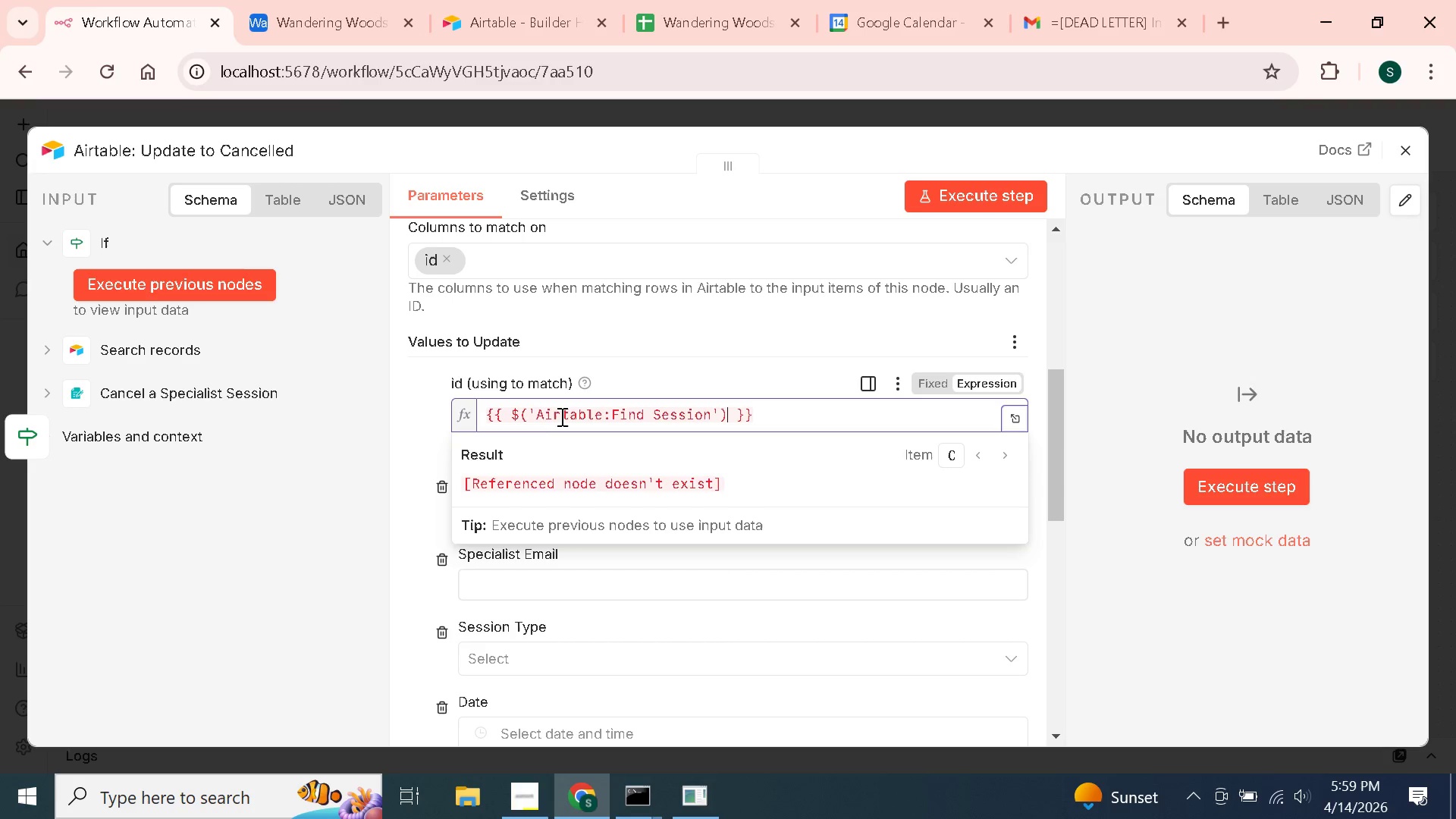 
type(.first()
 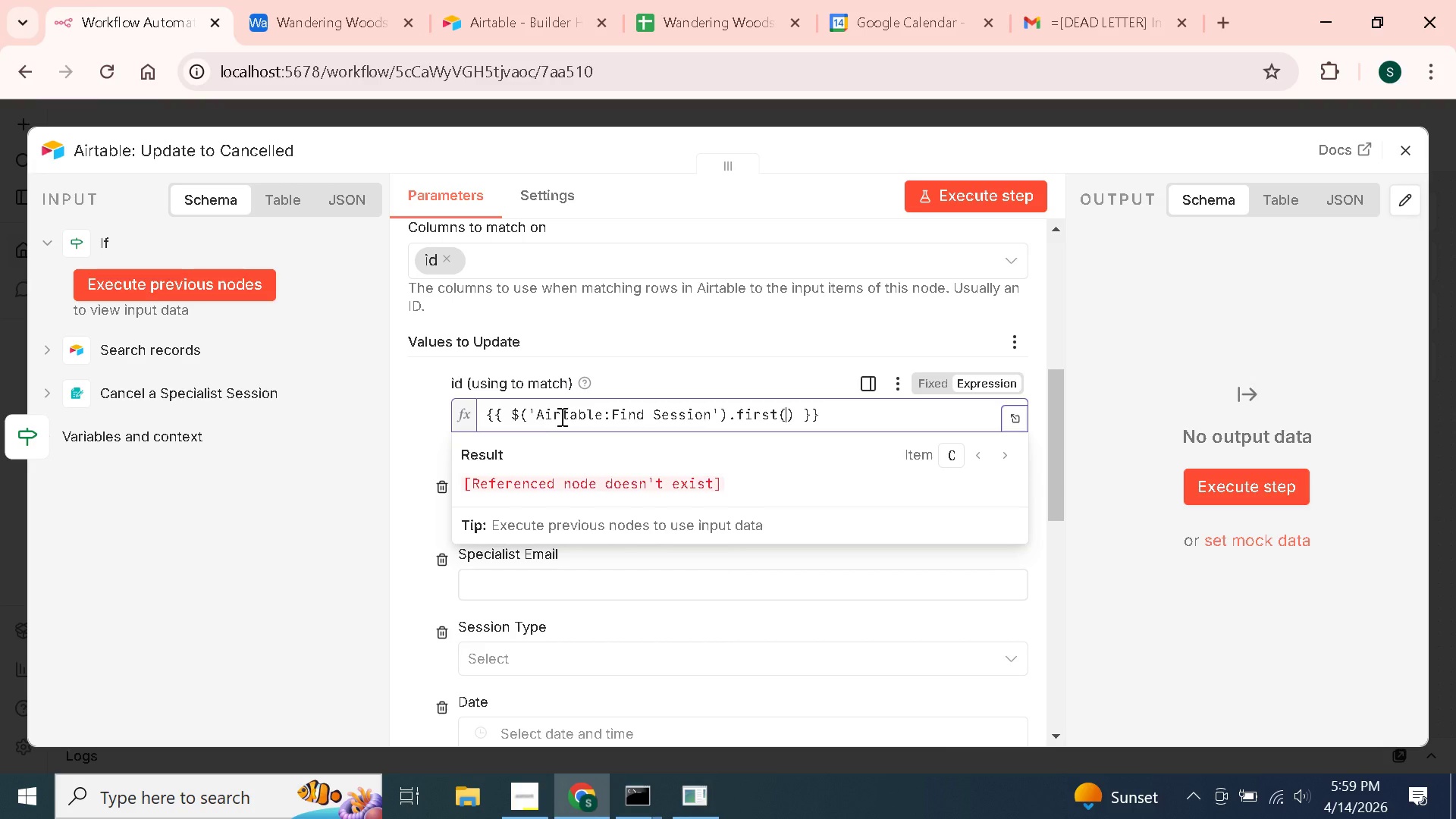 
key(ArrowRight)
 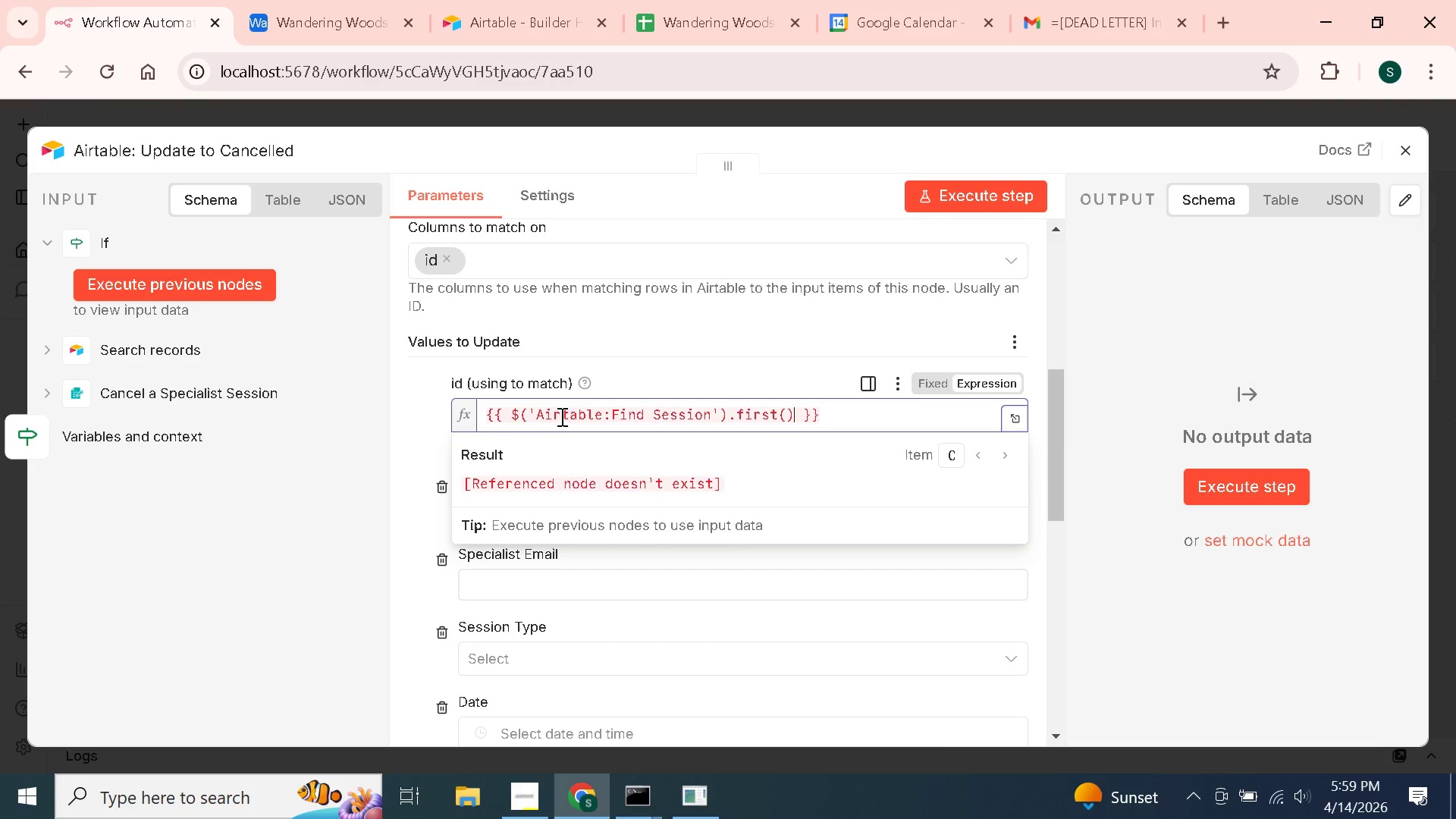 
type(.json.id)
 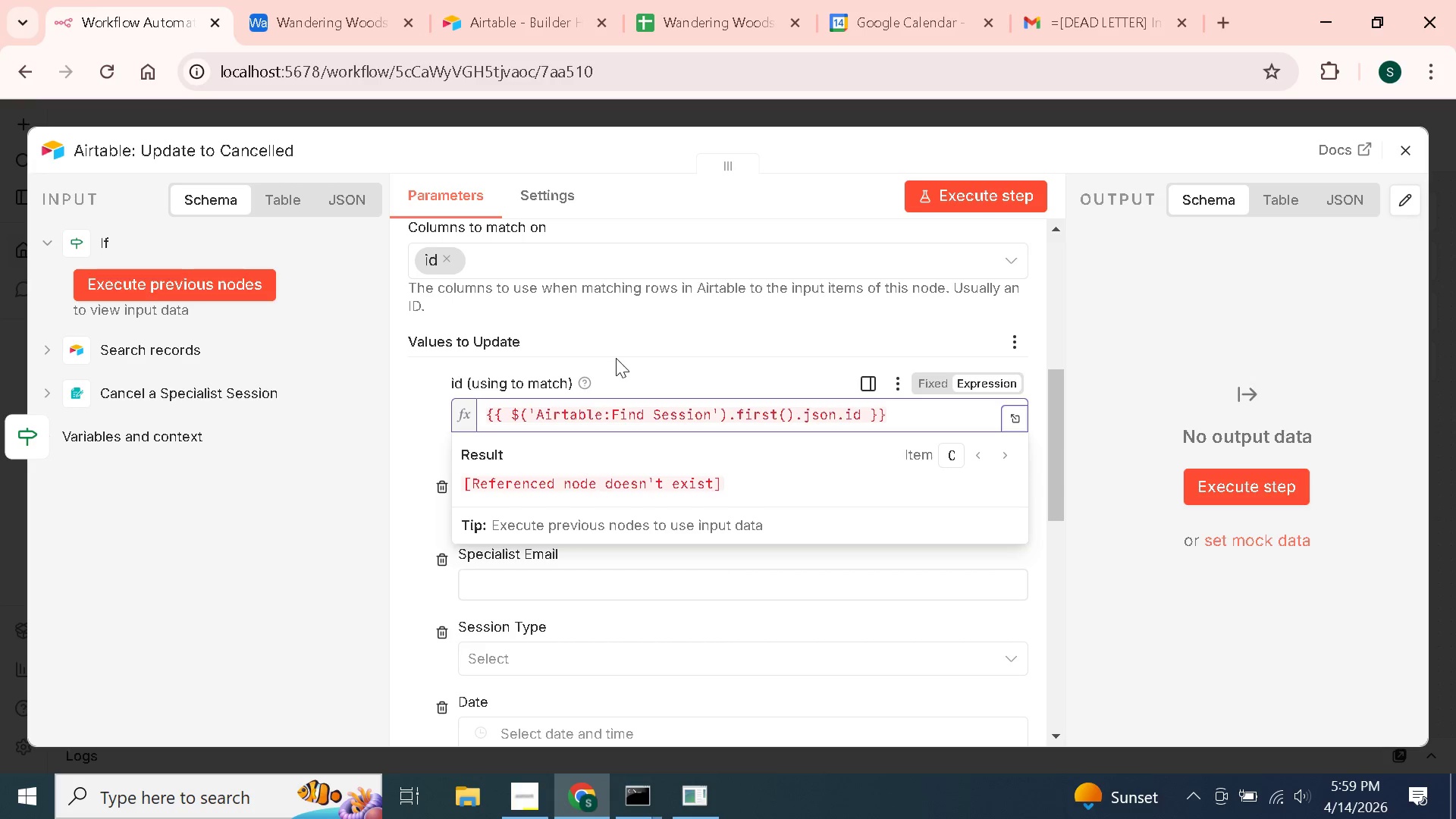 
left_click([632, 367])
 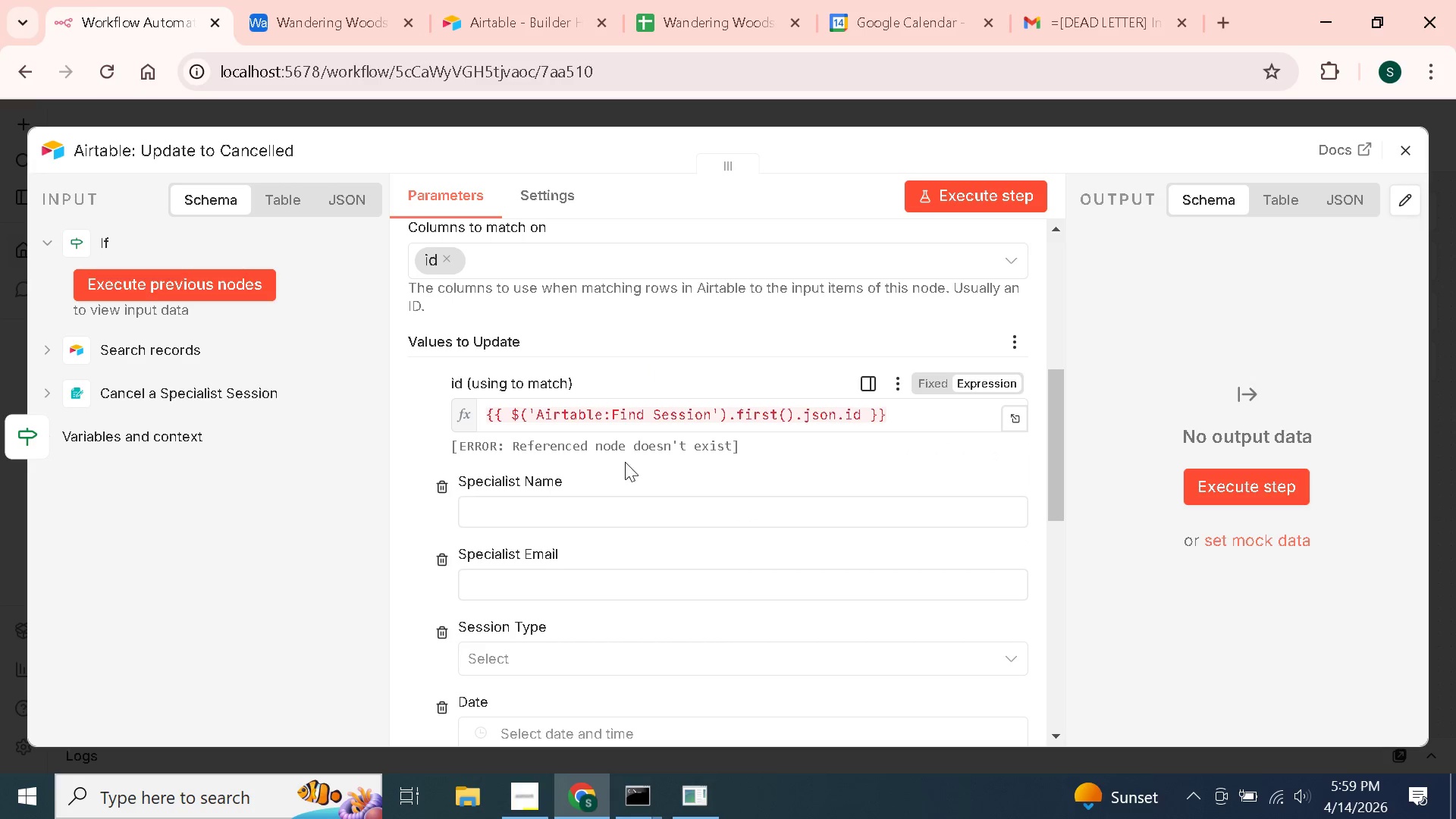 
scroll: coordinate [533, 592], scroll_direction: down, amount: 4.0
 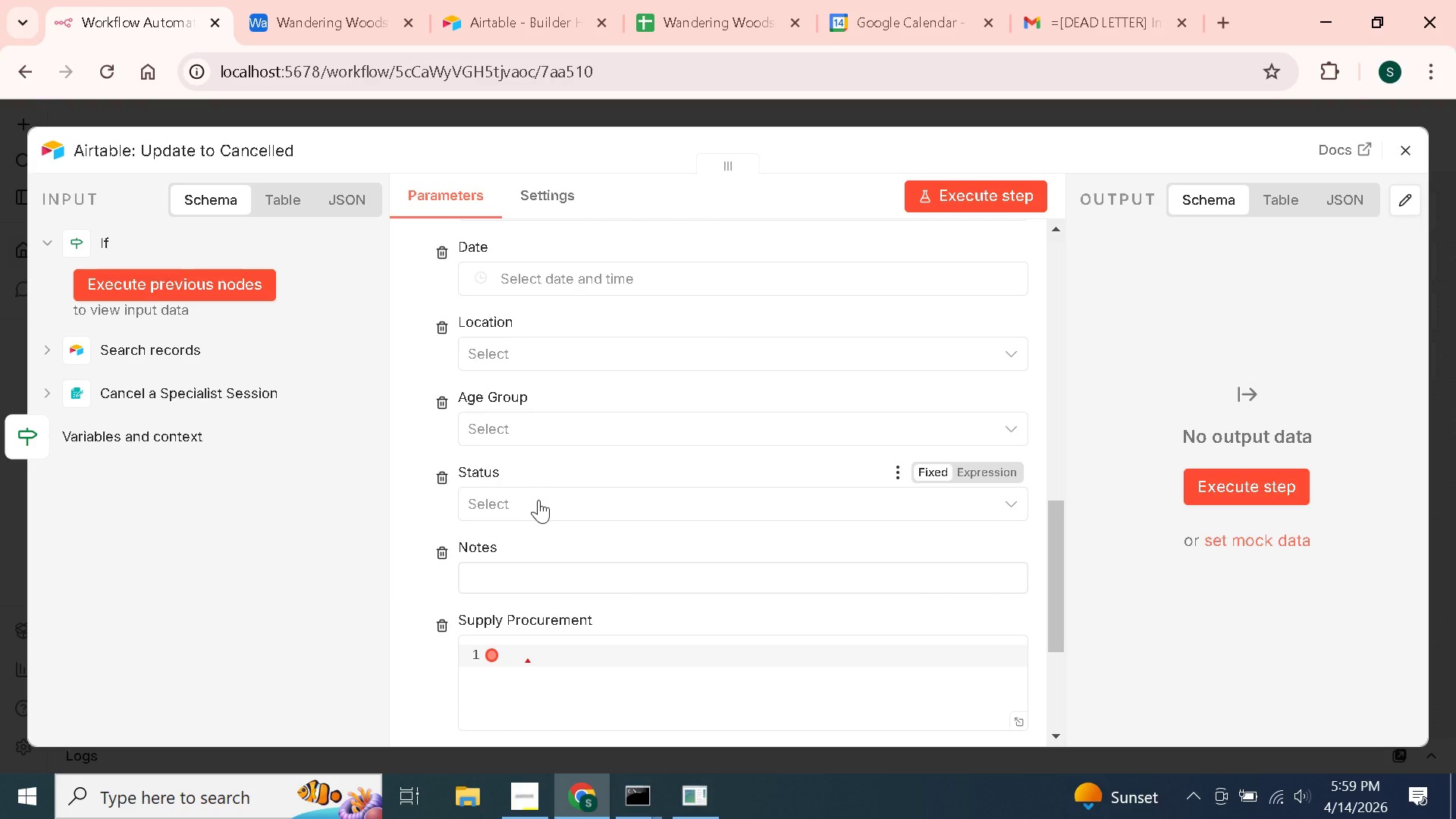 
left_click([538, 500])
 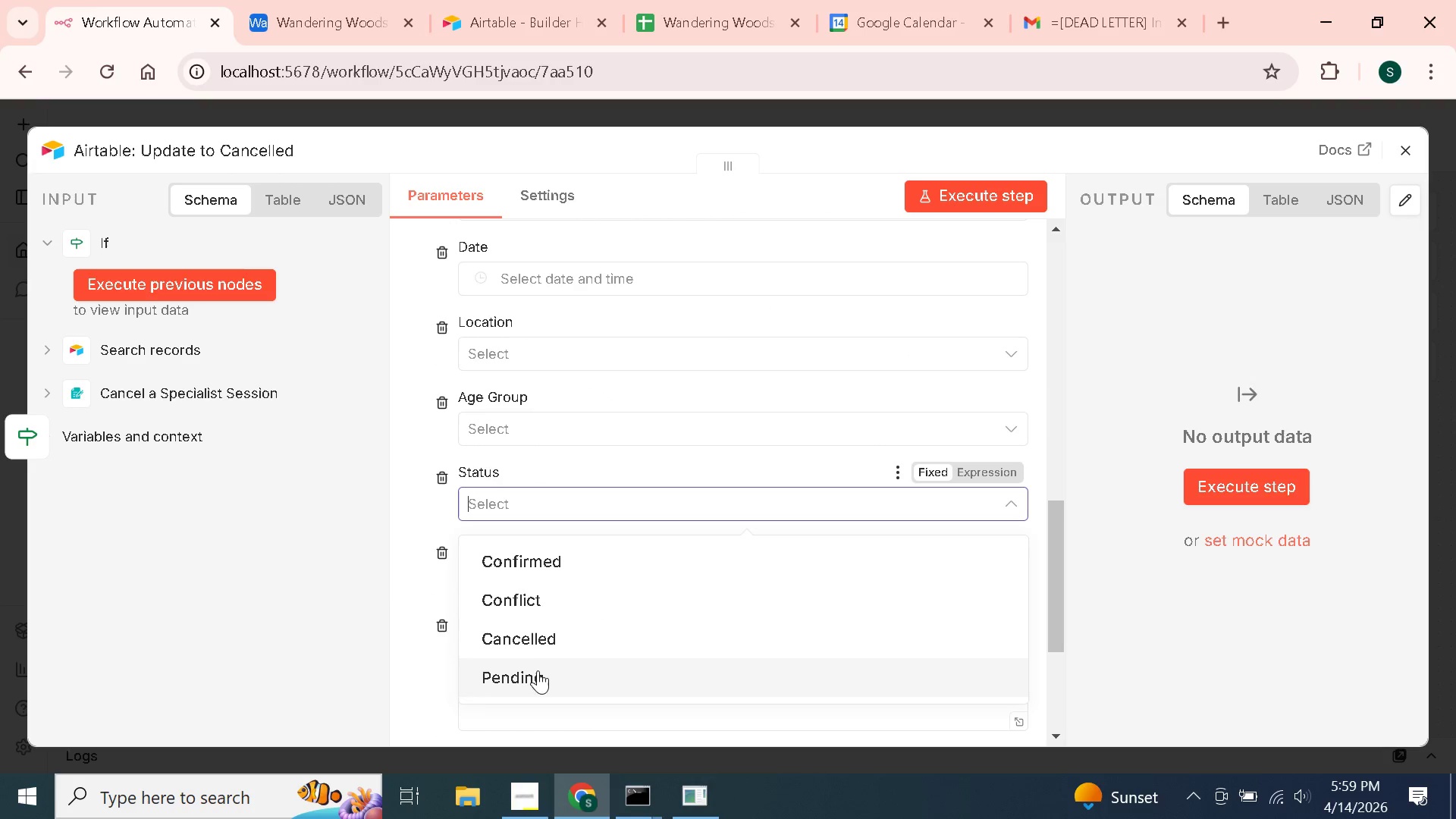 
left_click([542, 642])
 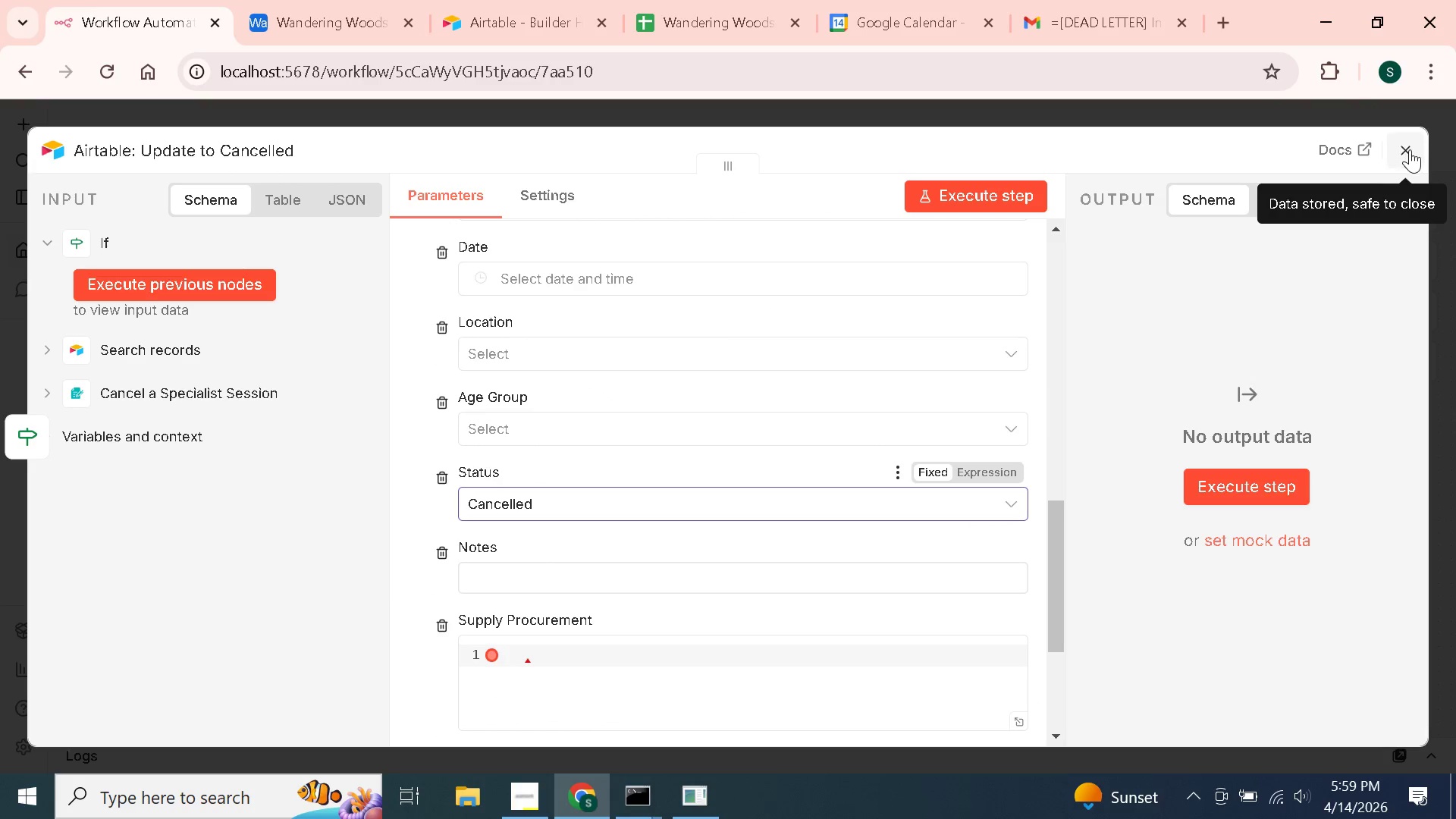 
left_click([1410, 149])
 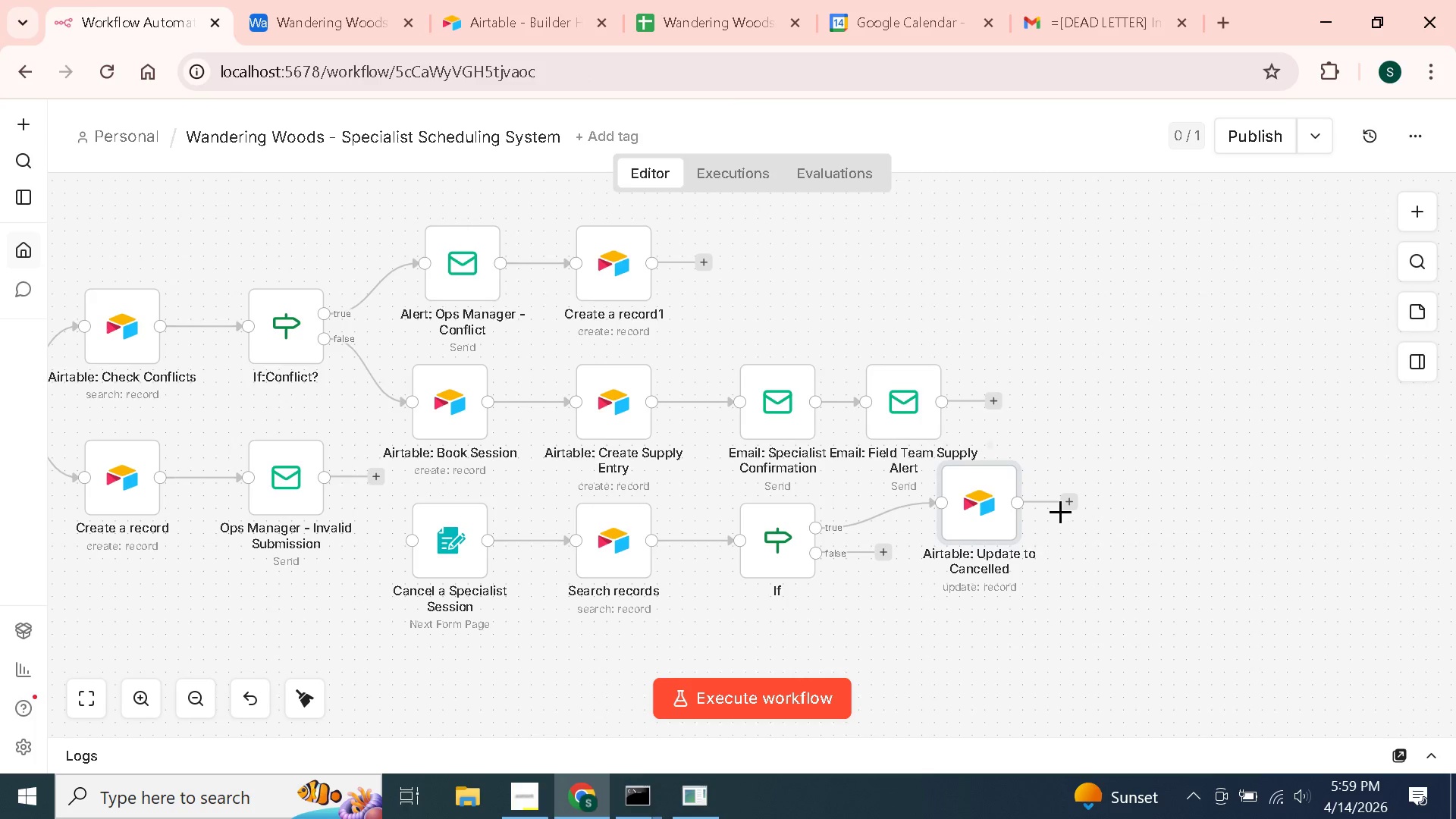 
left_click([1069, 507])
 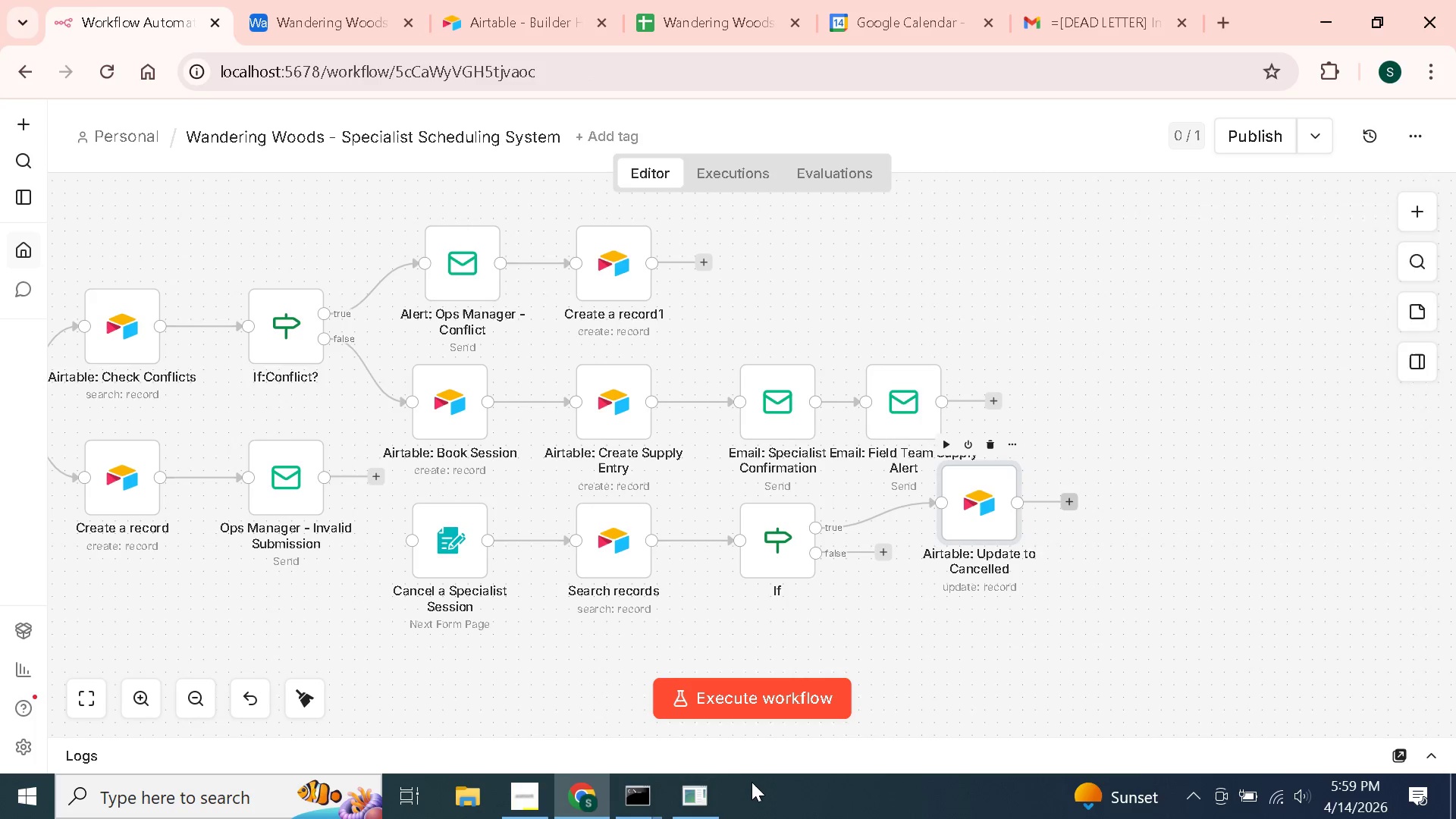 
wait(5.08)
 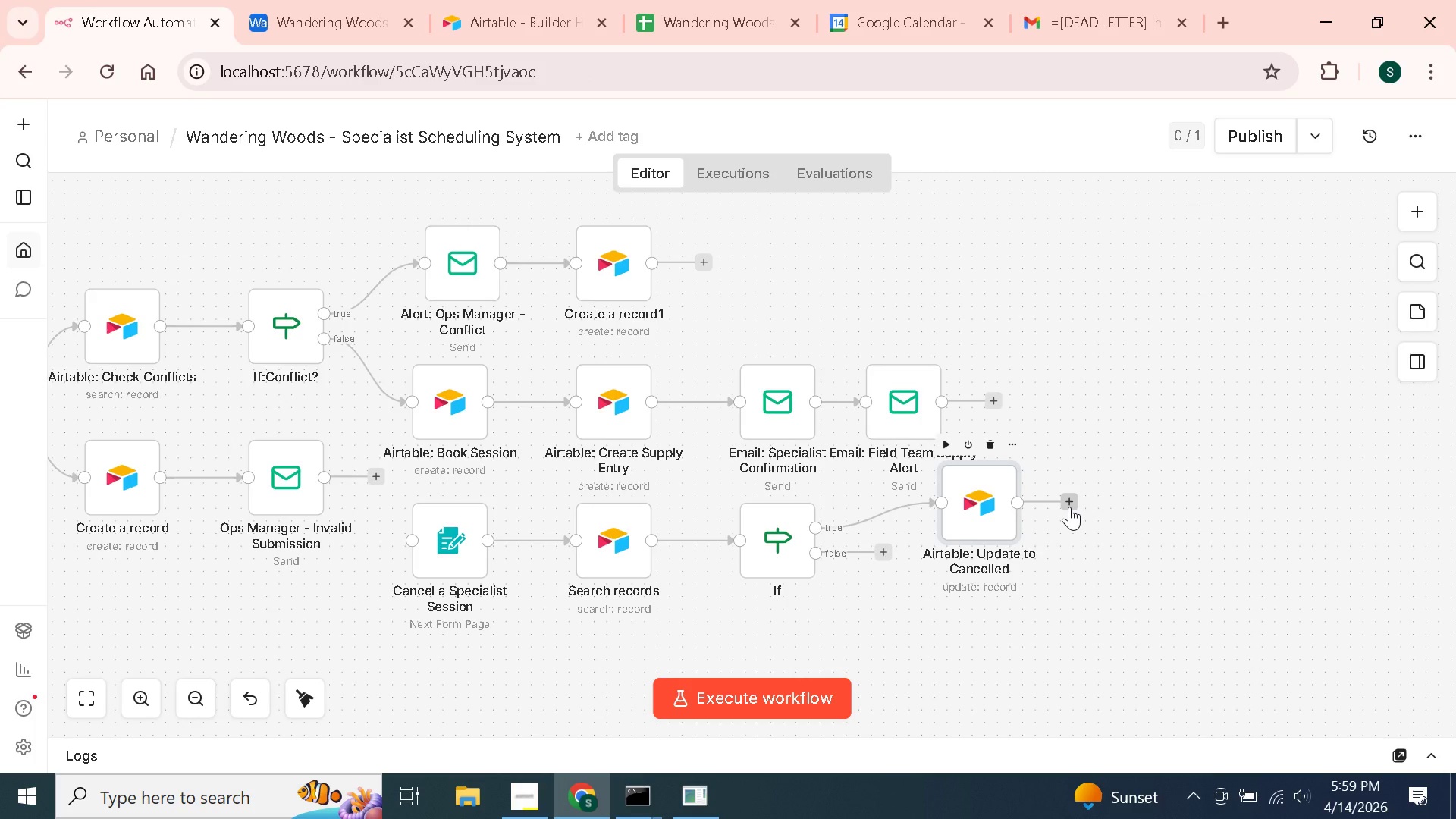 
type(send ema)
 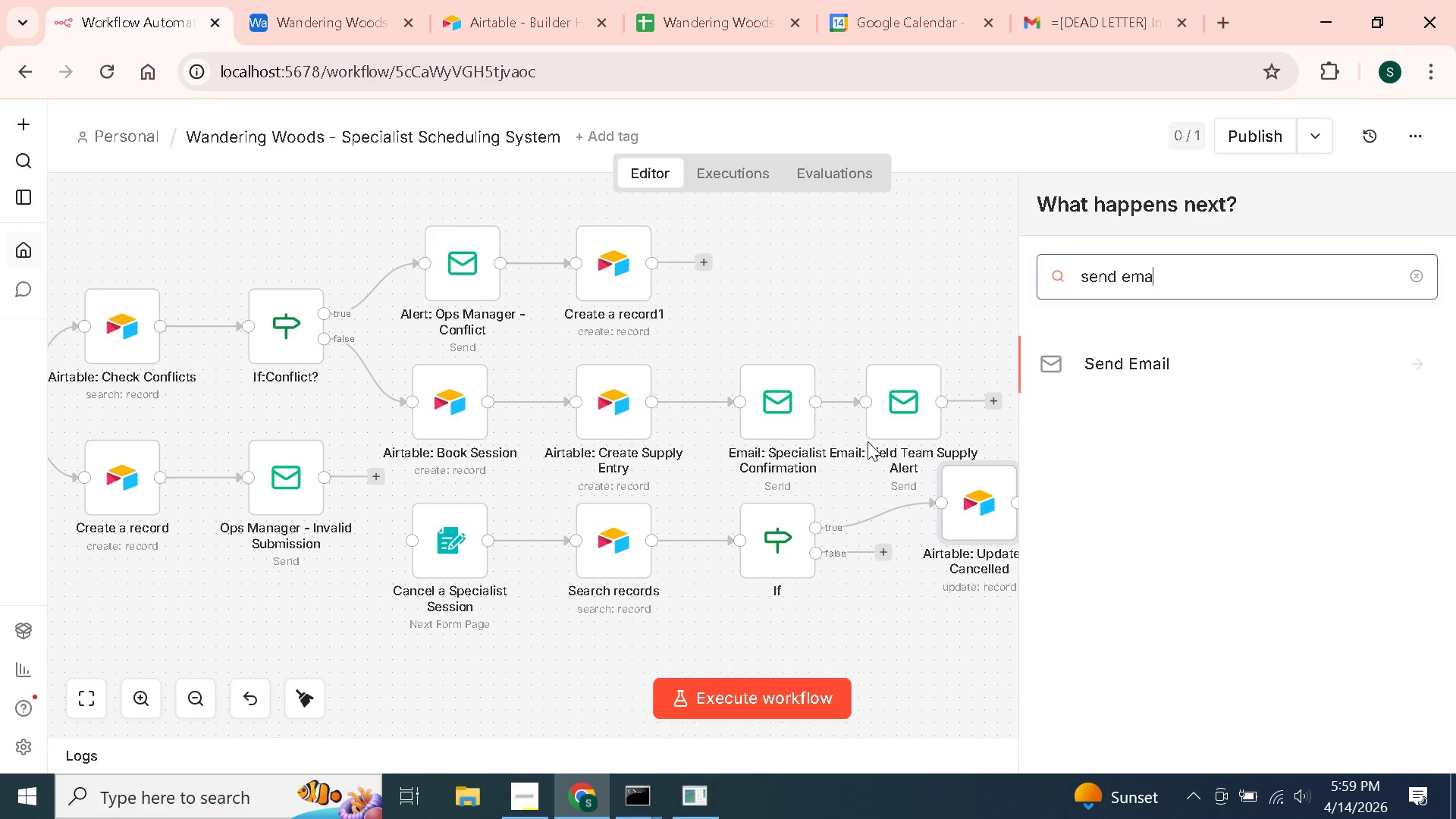 
key(Enter)
 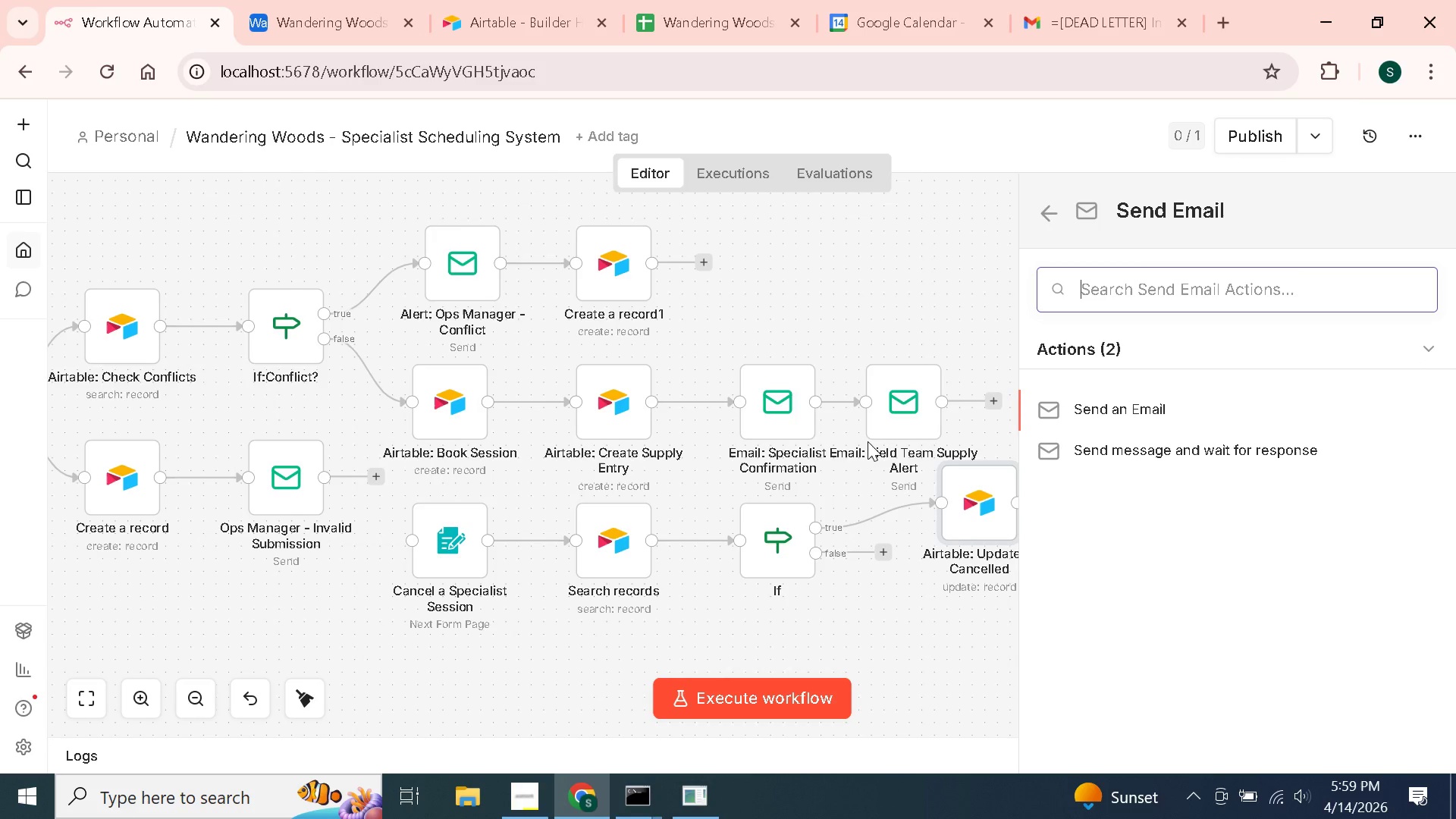 
key(Enter)
 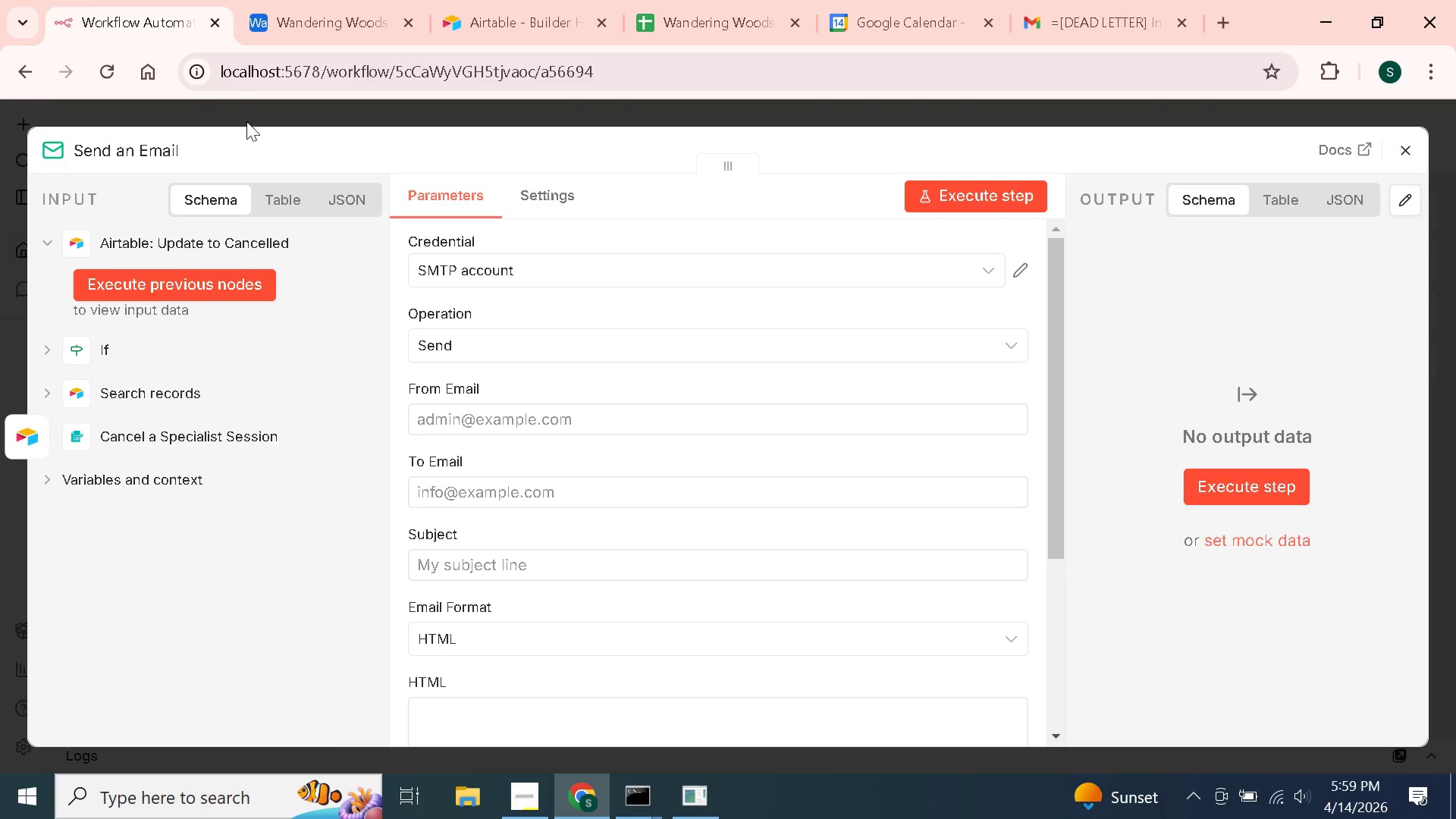 
left_click([138, 154])
 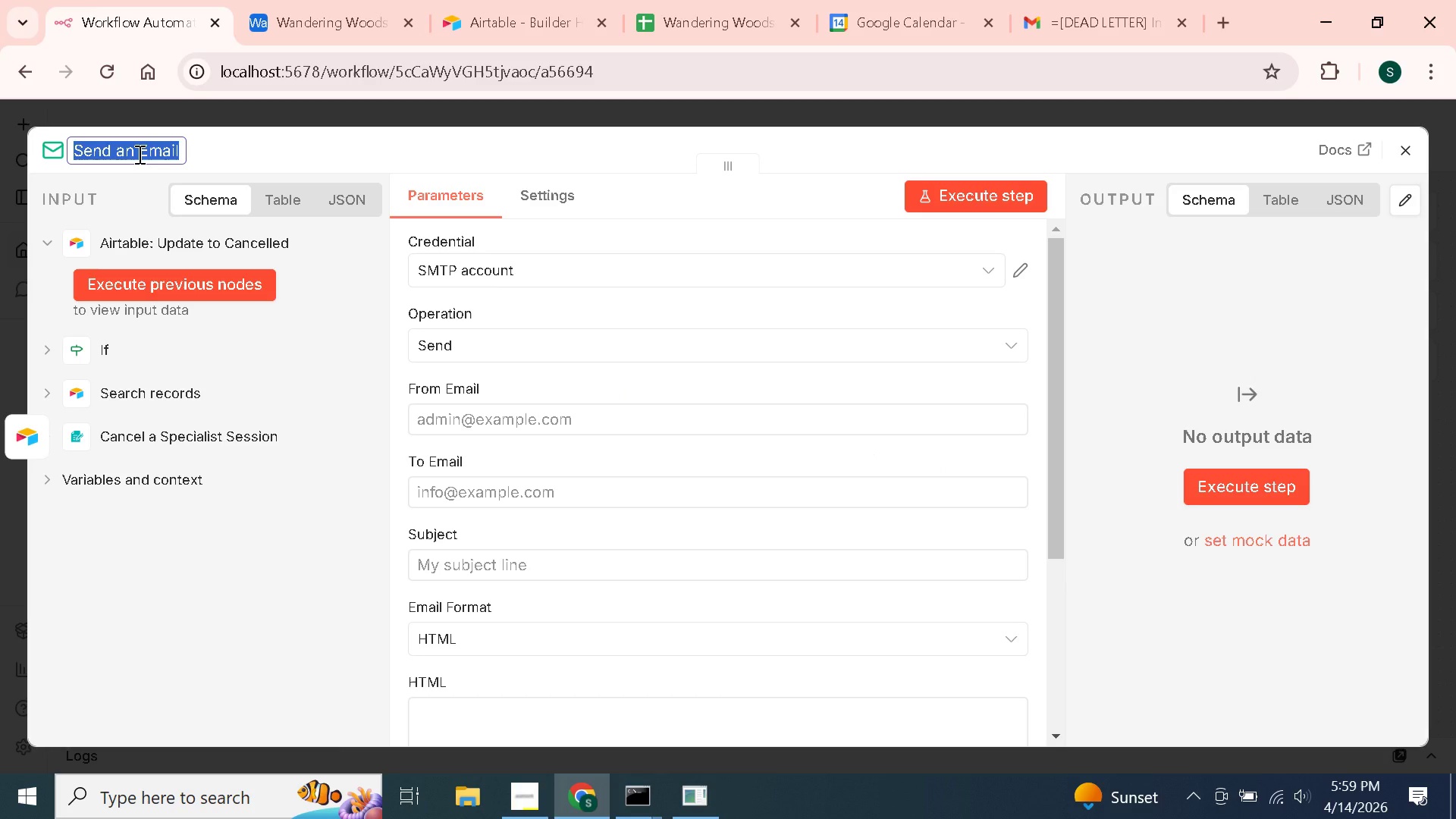 
type(Email: Cancelle)
key(Backspace)
type(ation notification)
 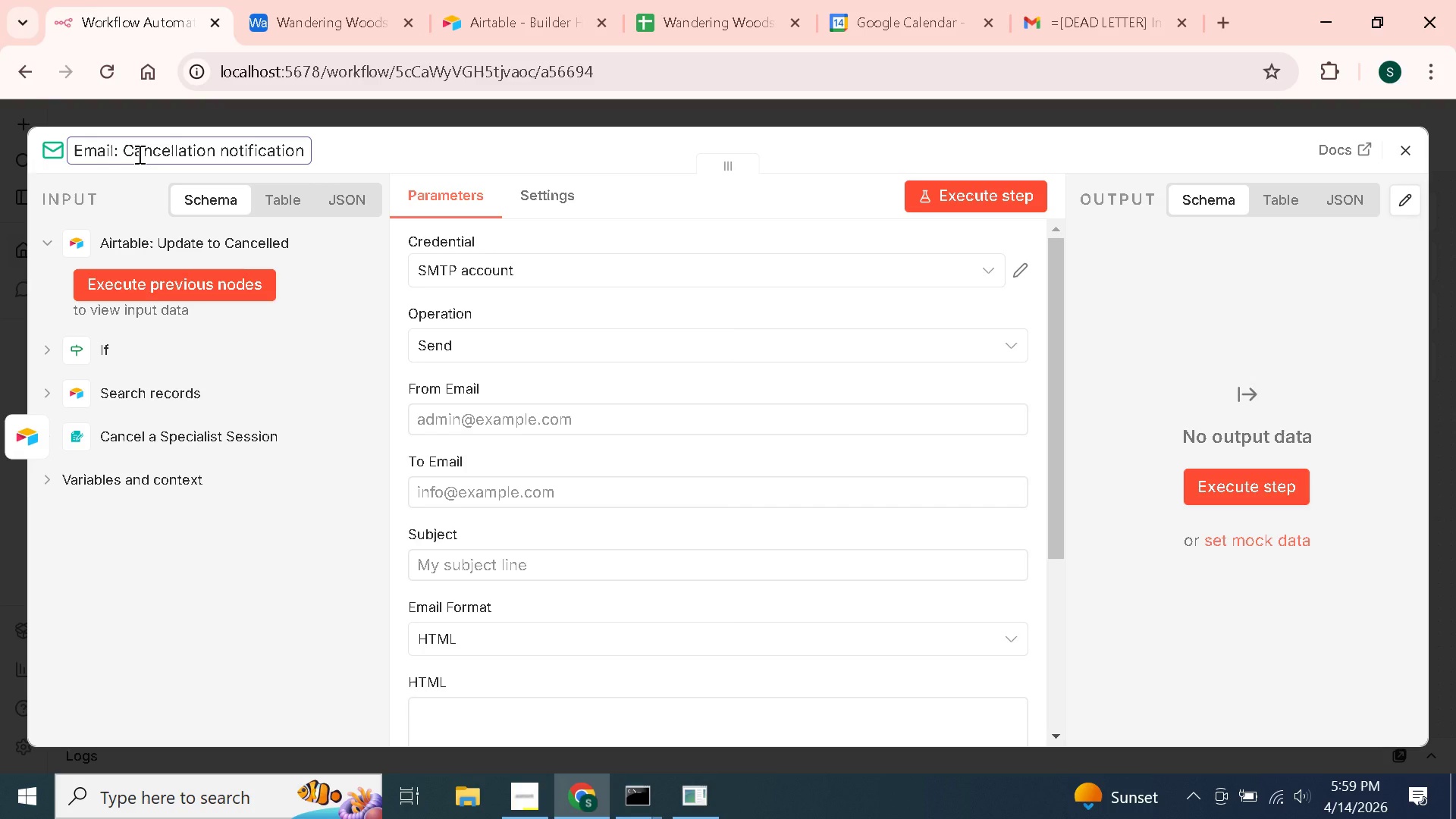 
hold_key(key=ArrowLeft, duration=0.81)
 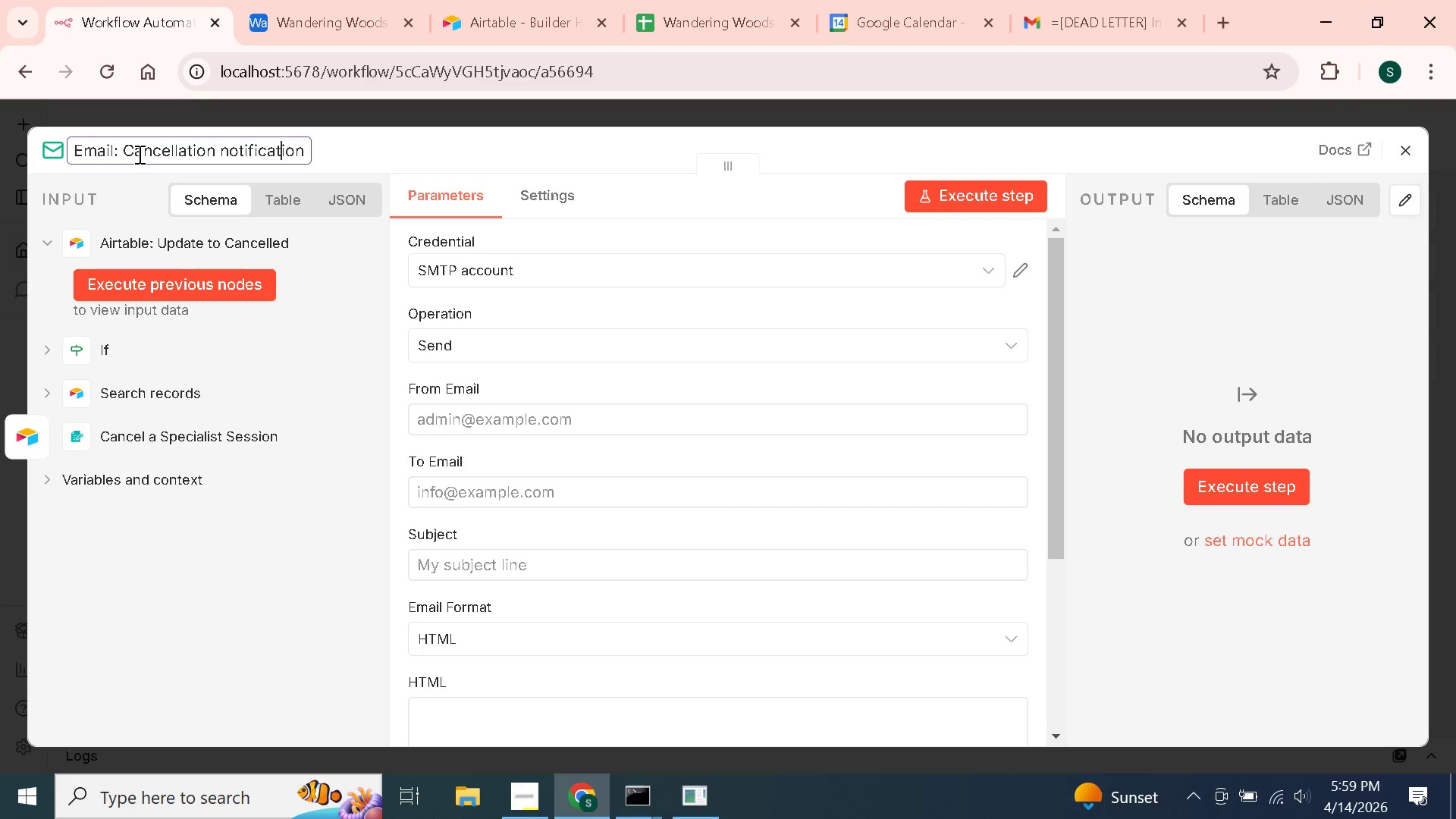 
key(ArrowLeft)
 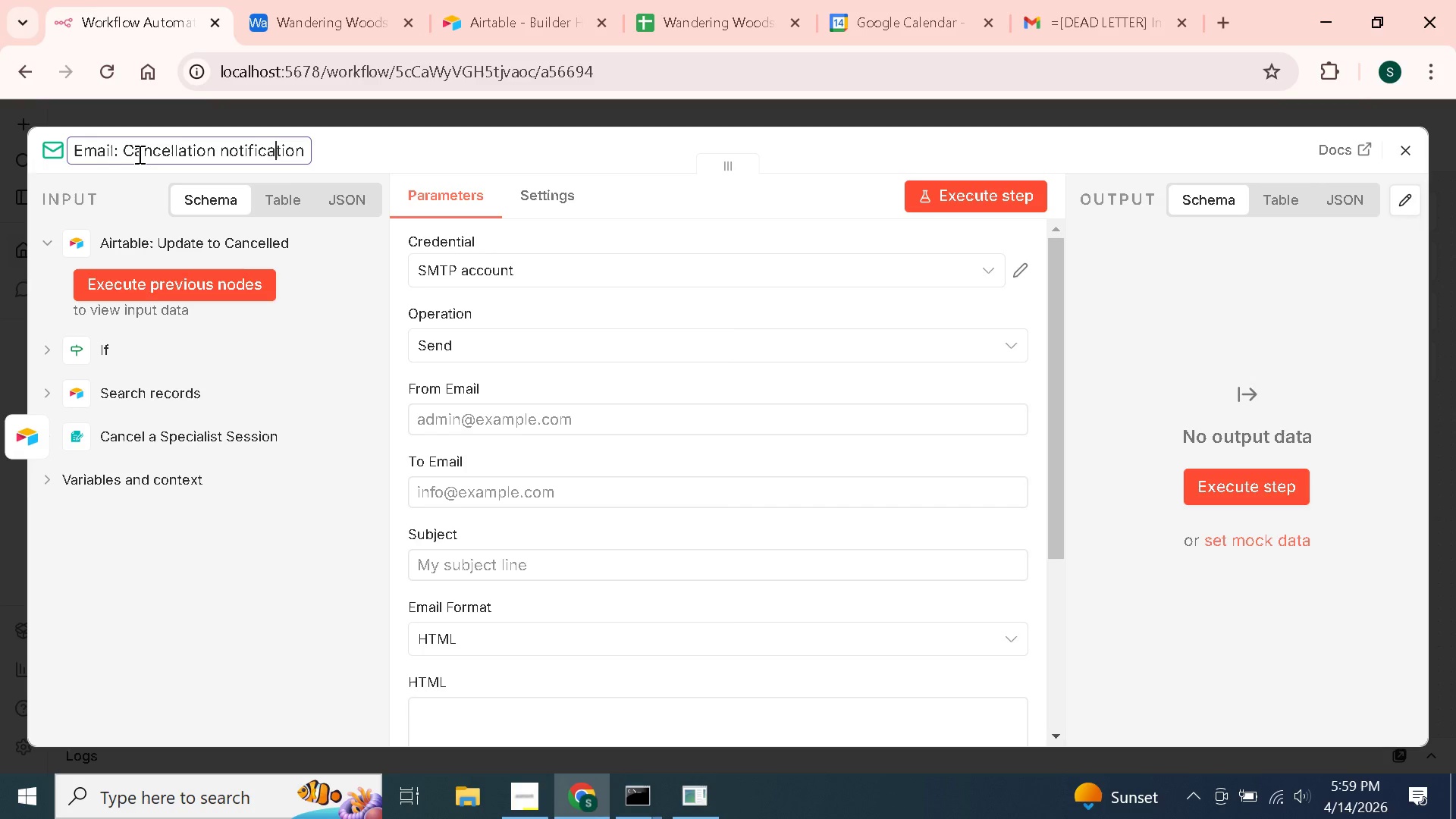 
key(ArrowLeft)
 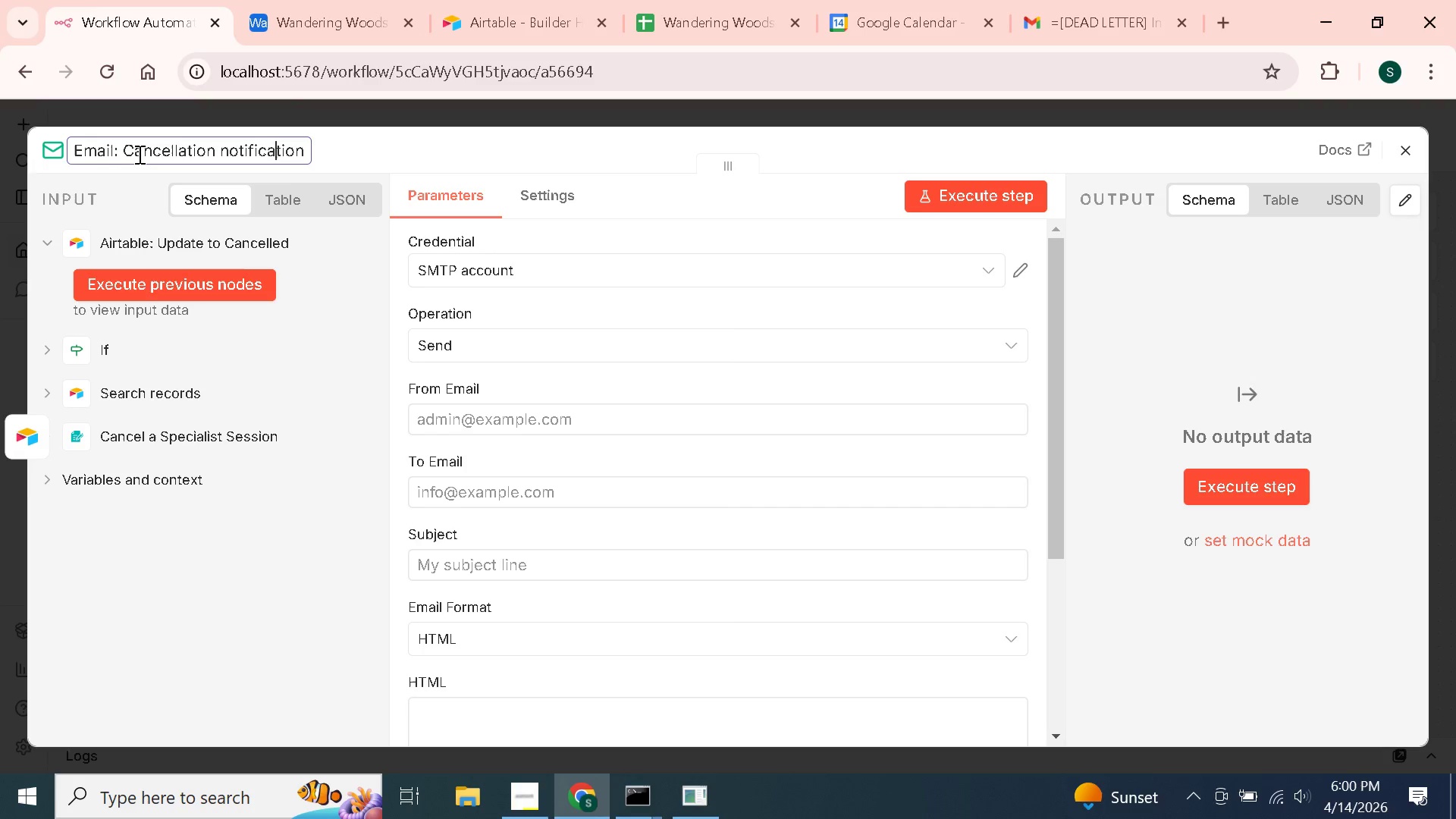 
key(ArrowLeft)
 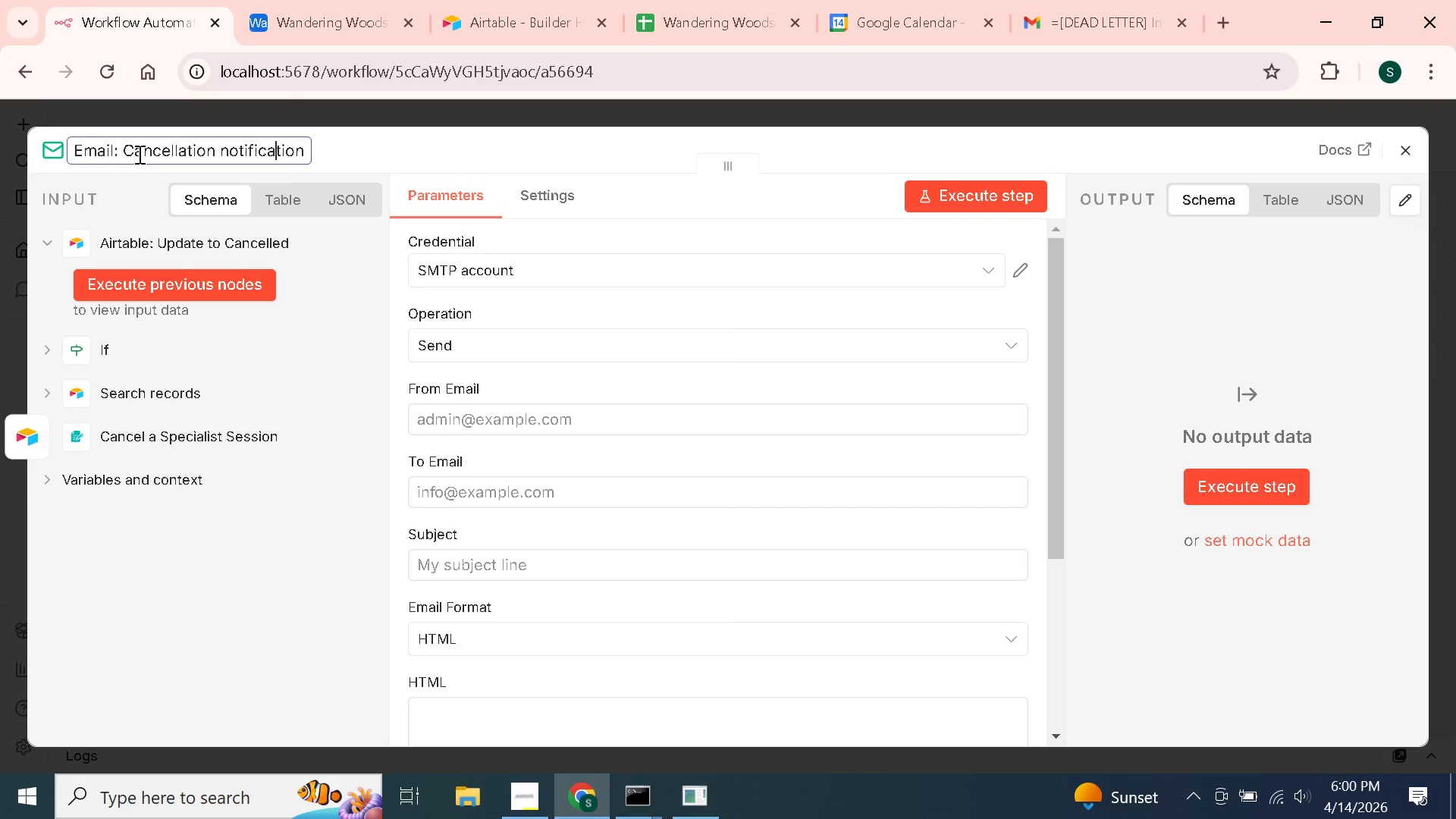 
key(ArrowLeft)
 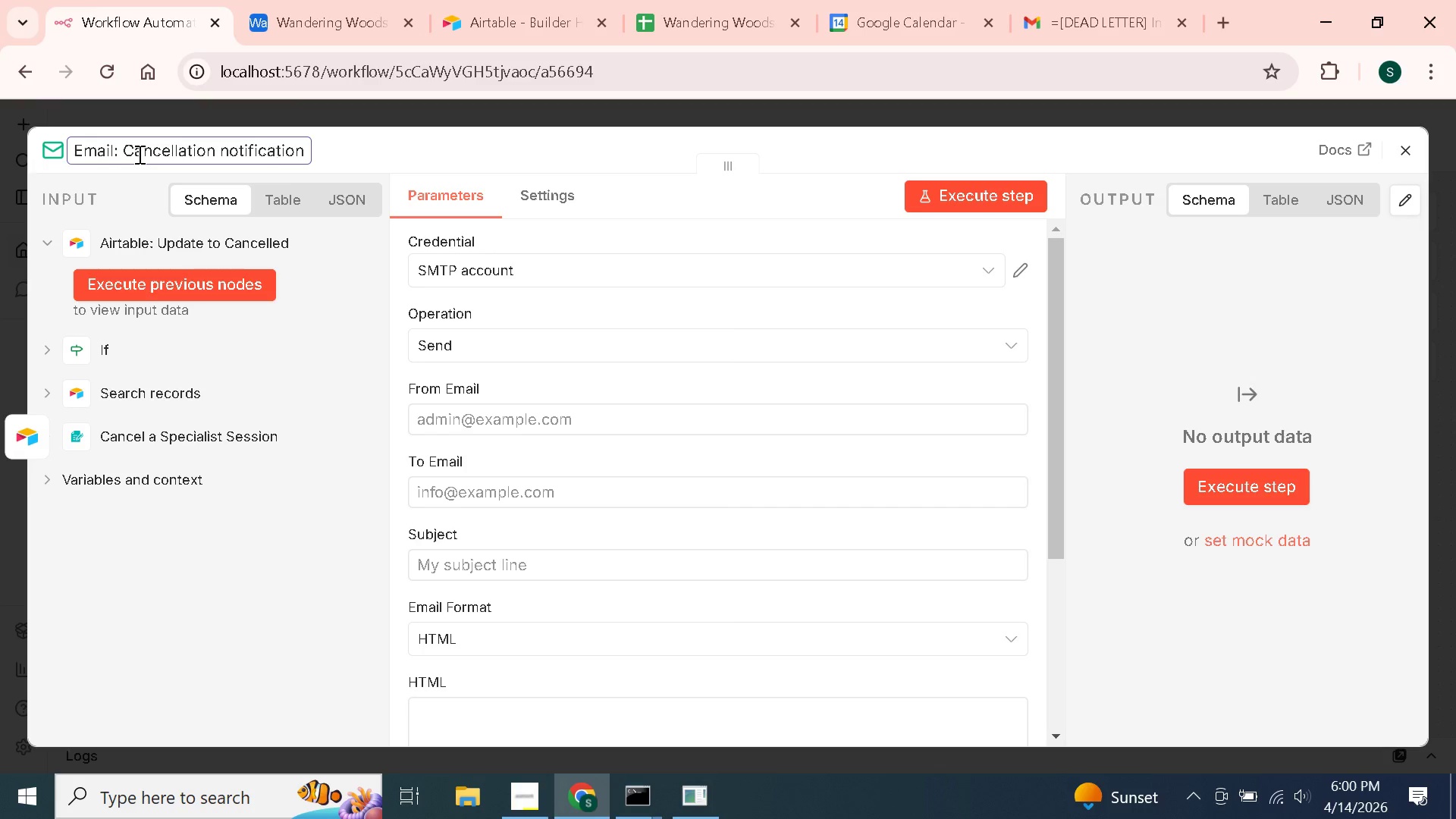 
key(ArrowLeft)
 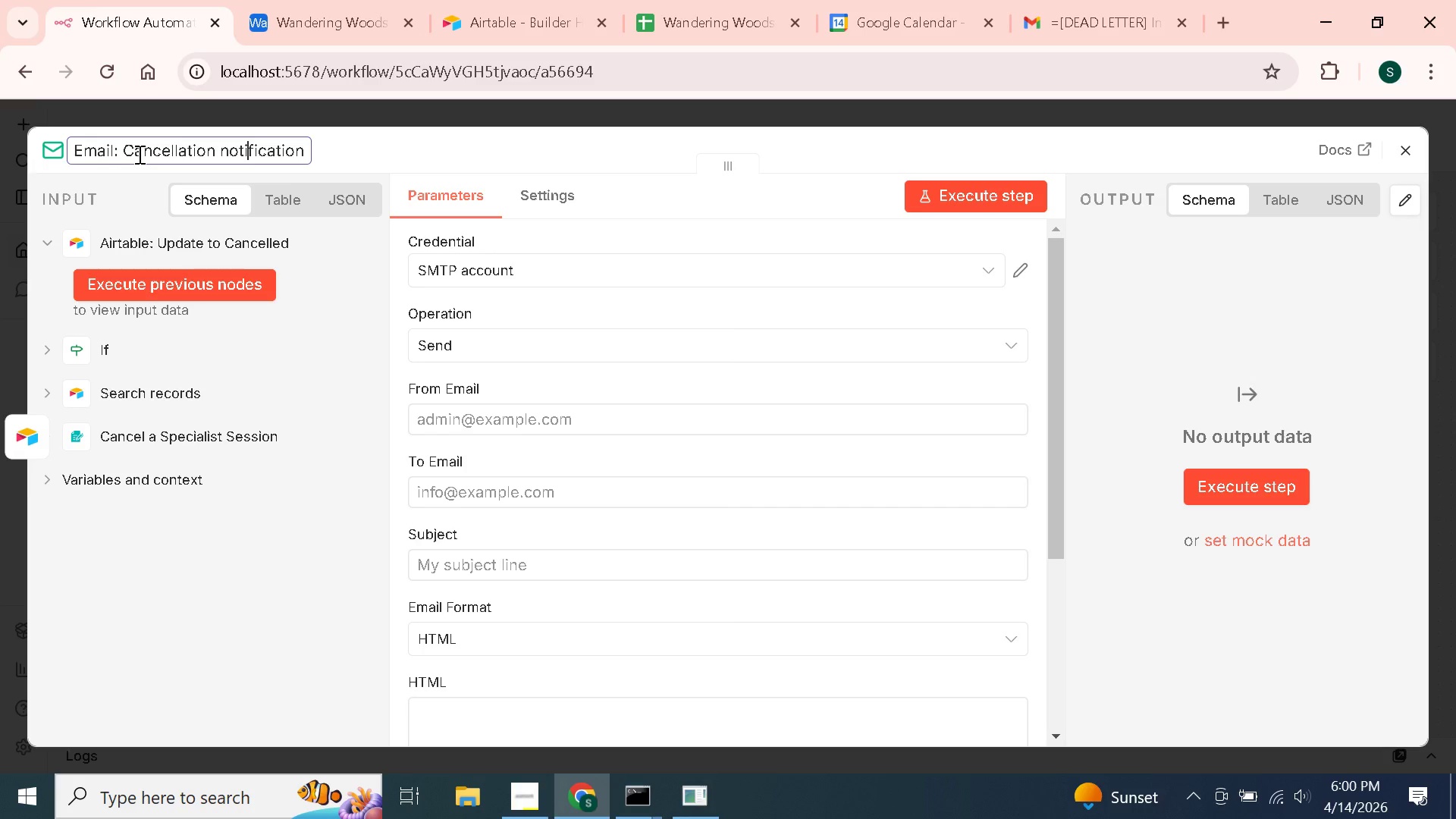 
key(ArrowLeft)
 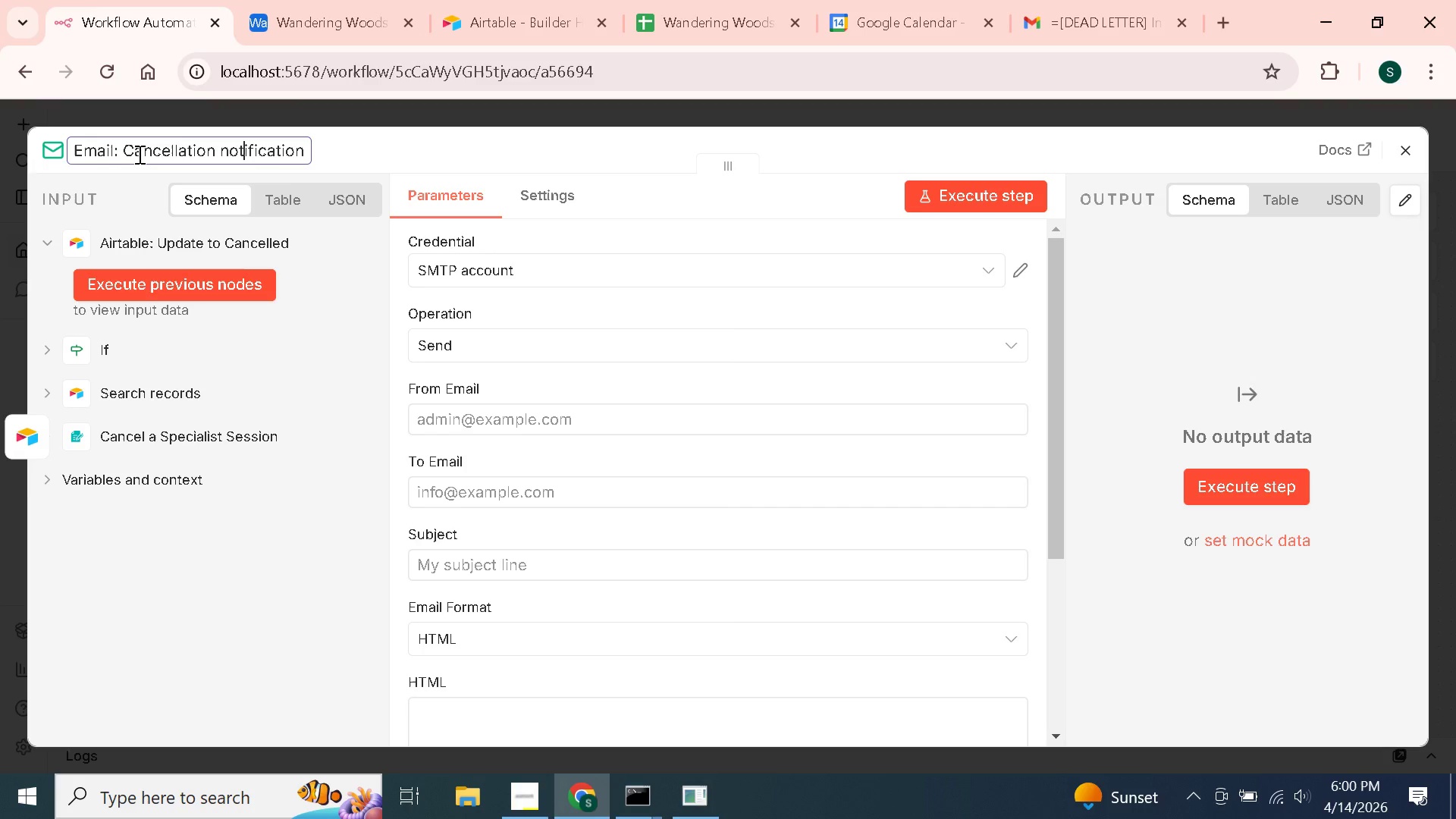 
key(ArrowLeft)
 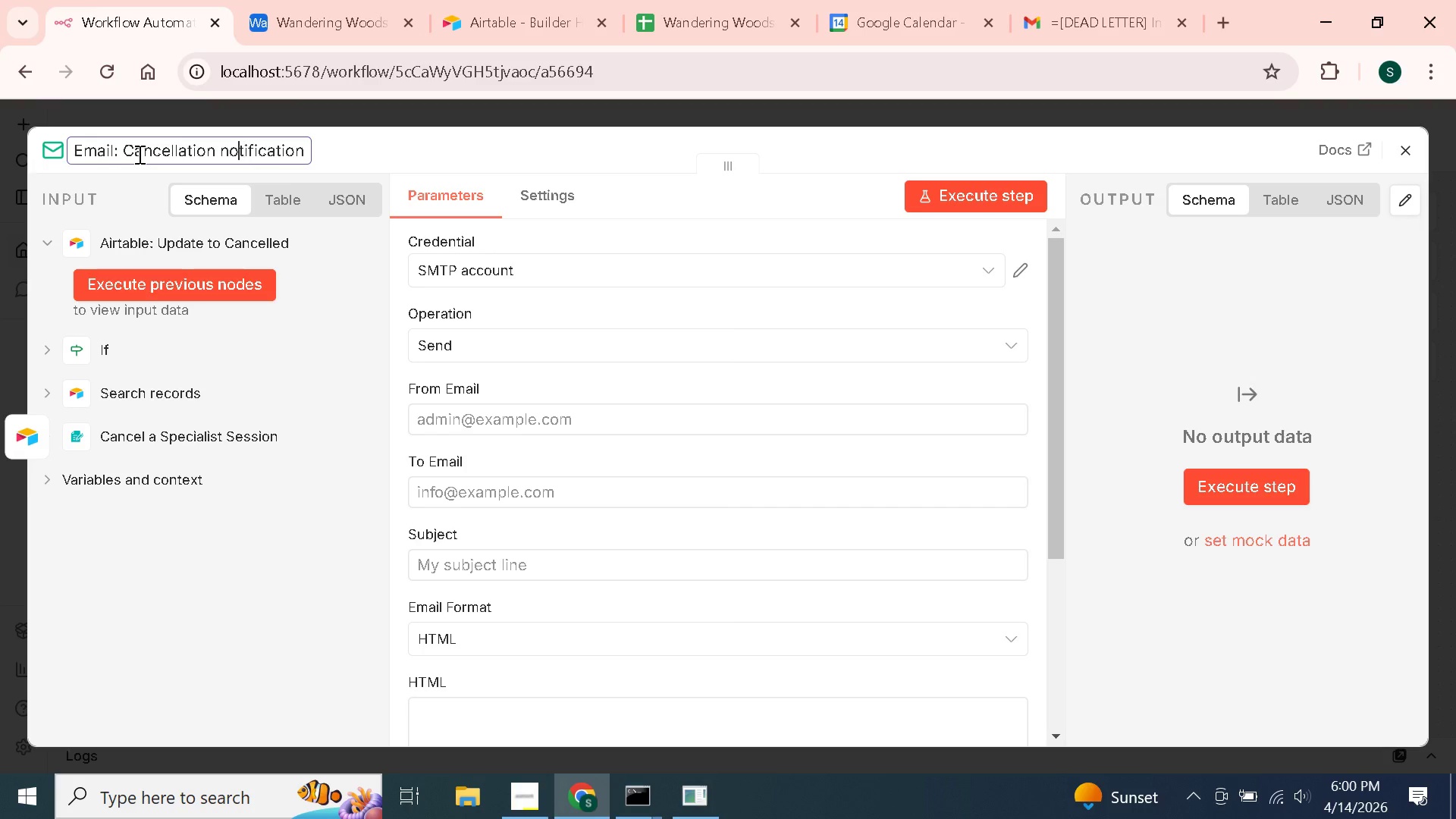 
key(ArrowLeft)
 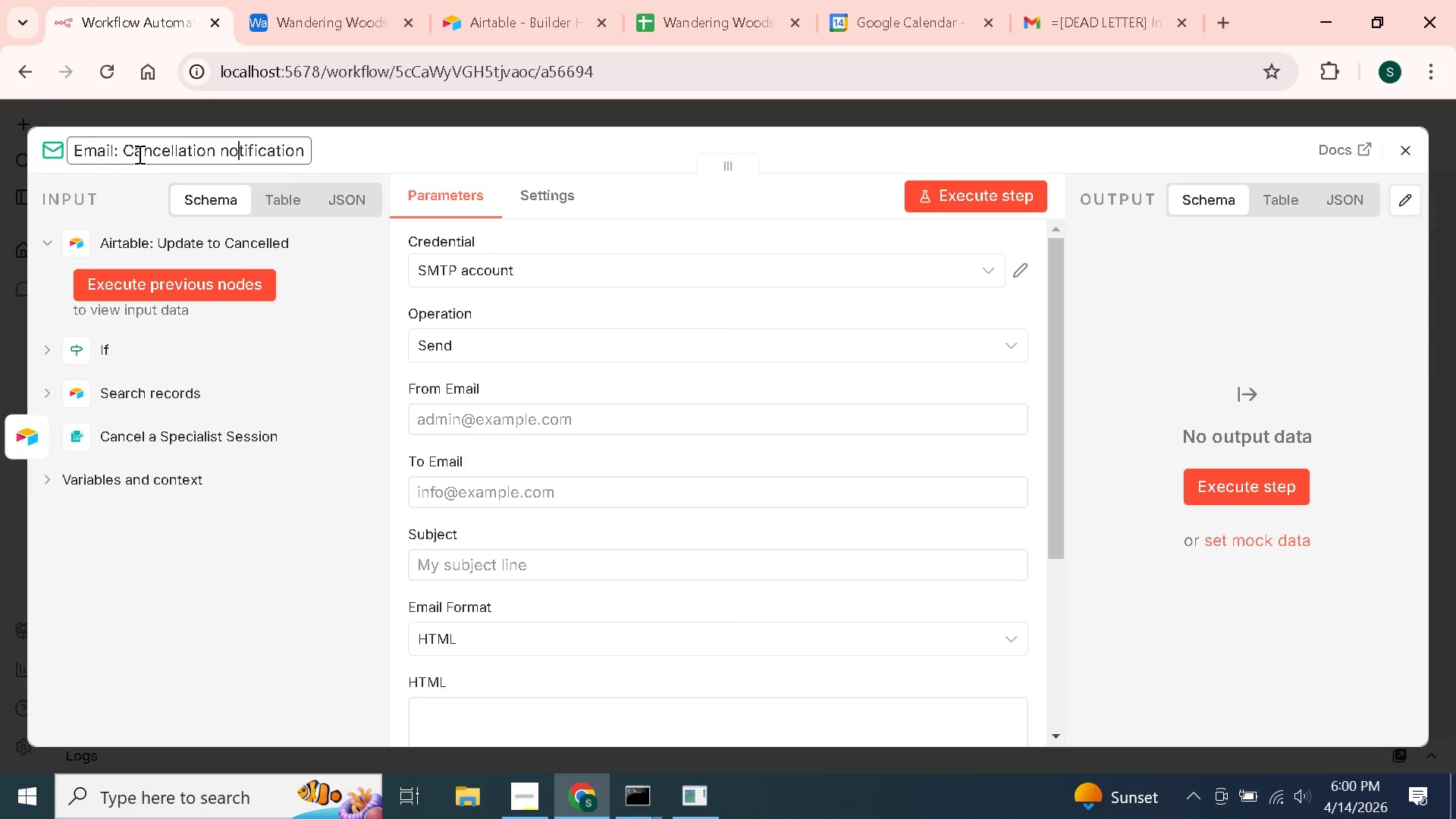 
key(ArrowLeft)
 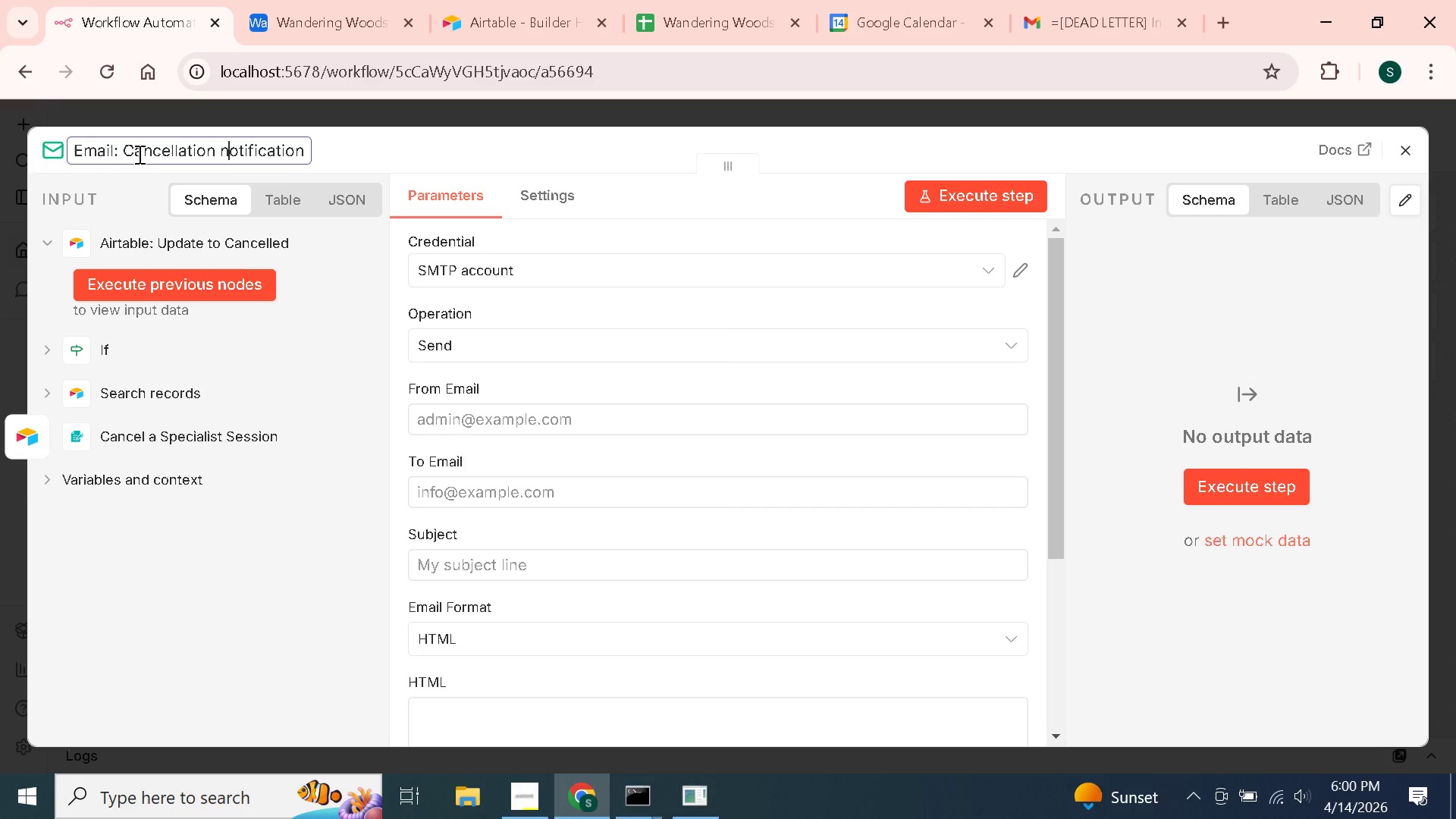 
key(Backspace)
 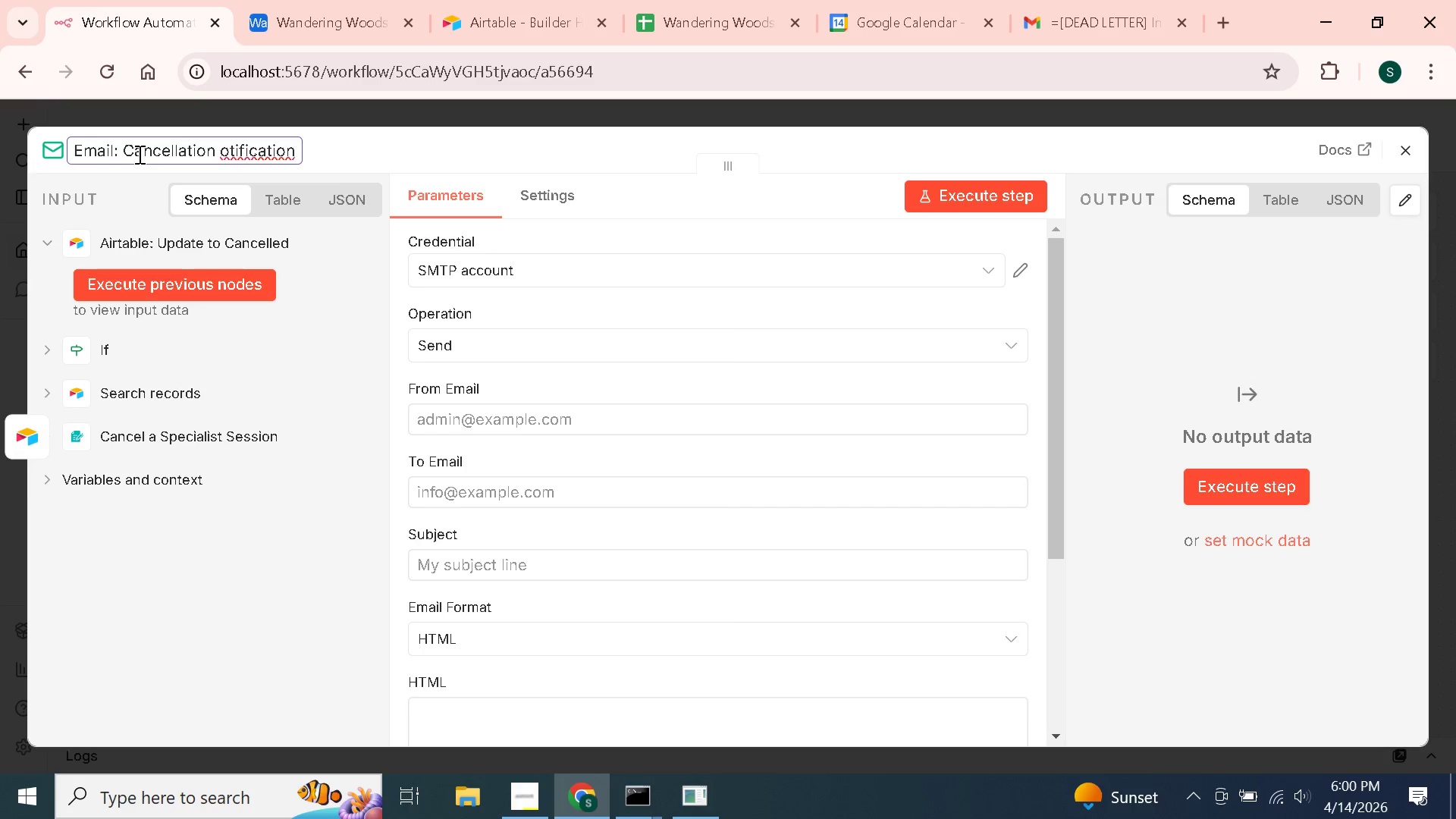 
key(Shift+N)
 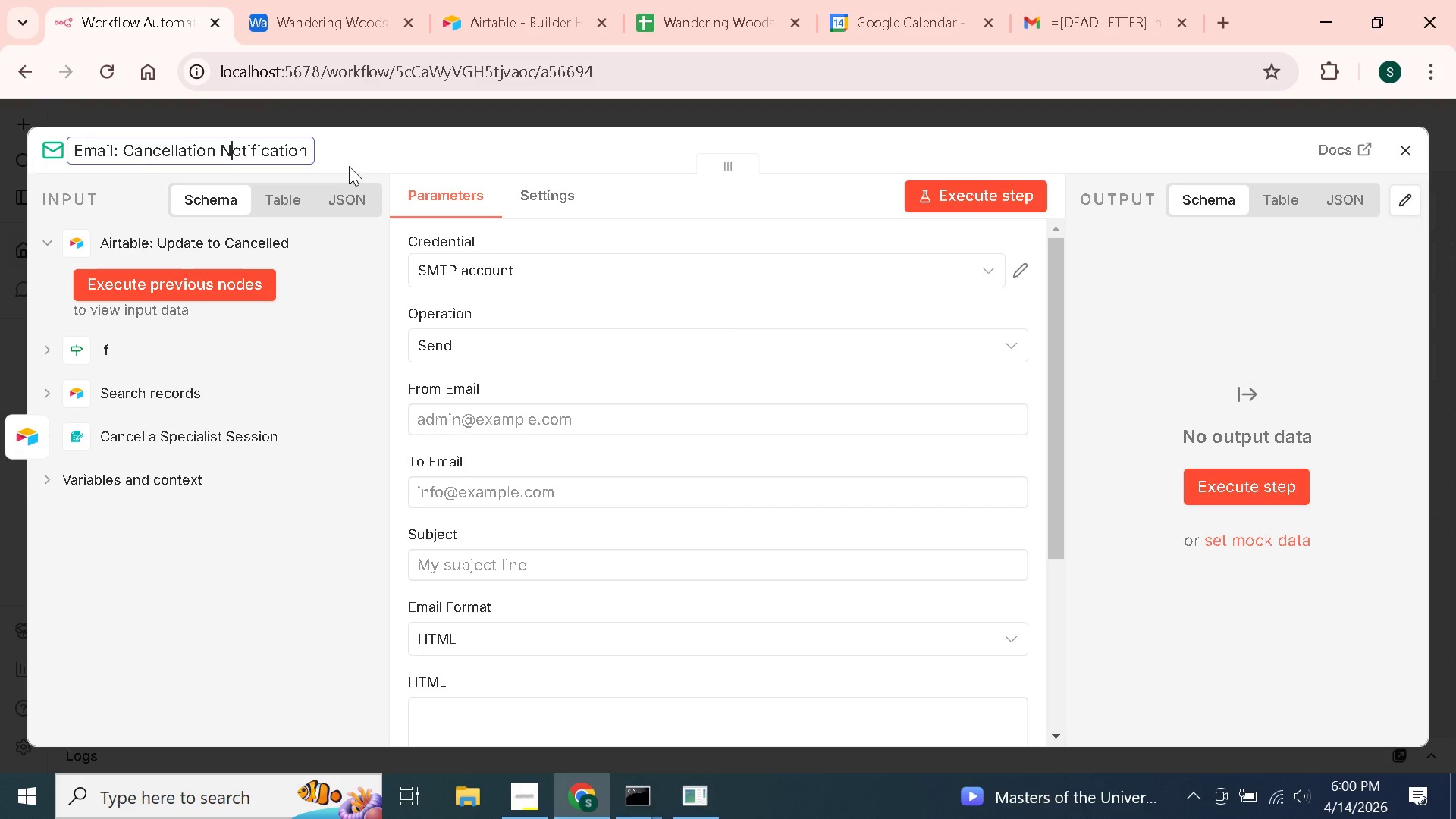 
wait(5.25)
 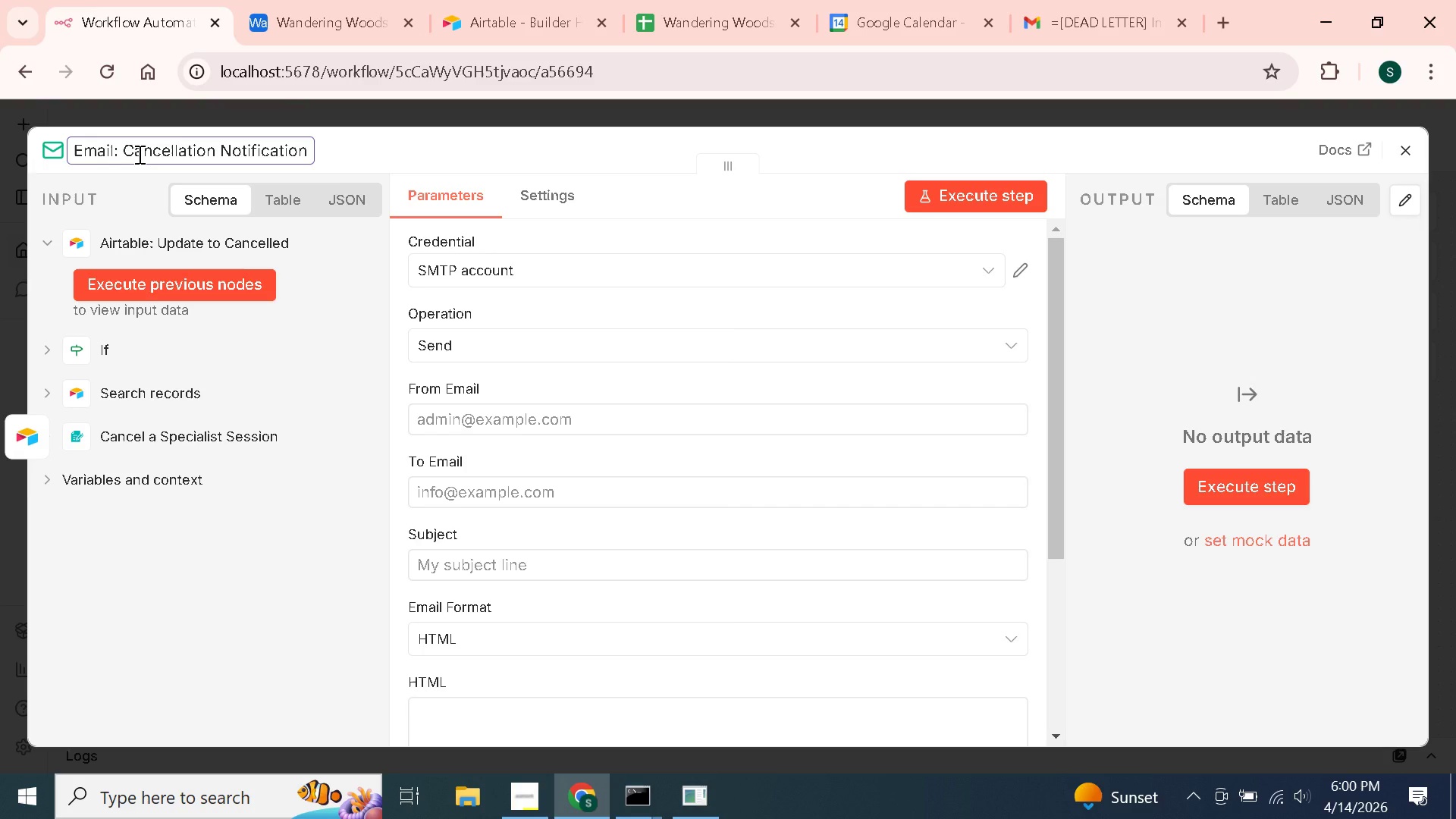 
left_click([384, 159])
 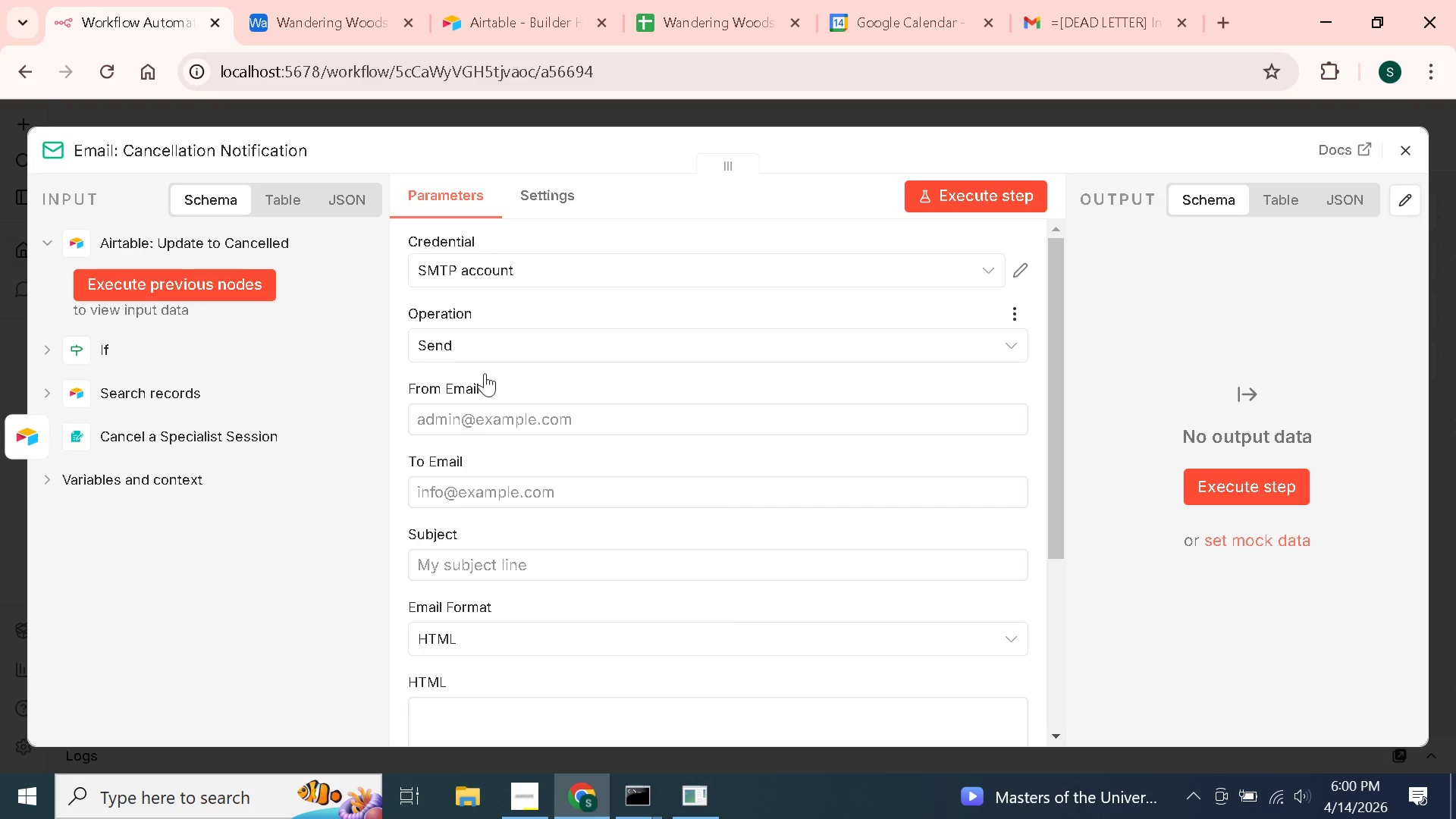 
wait(8.77)
 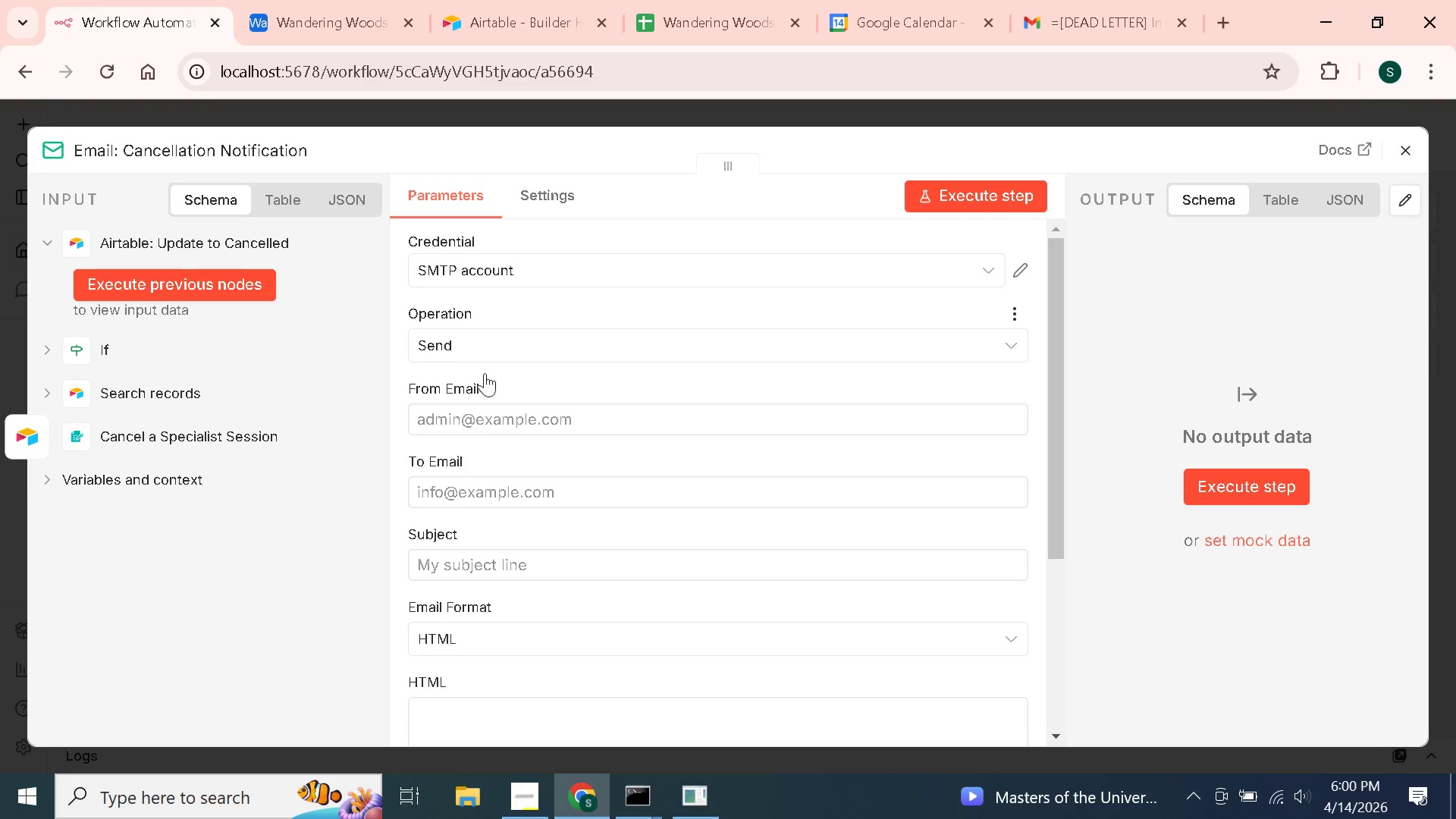 
left_click([508, 425])
 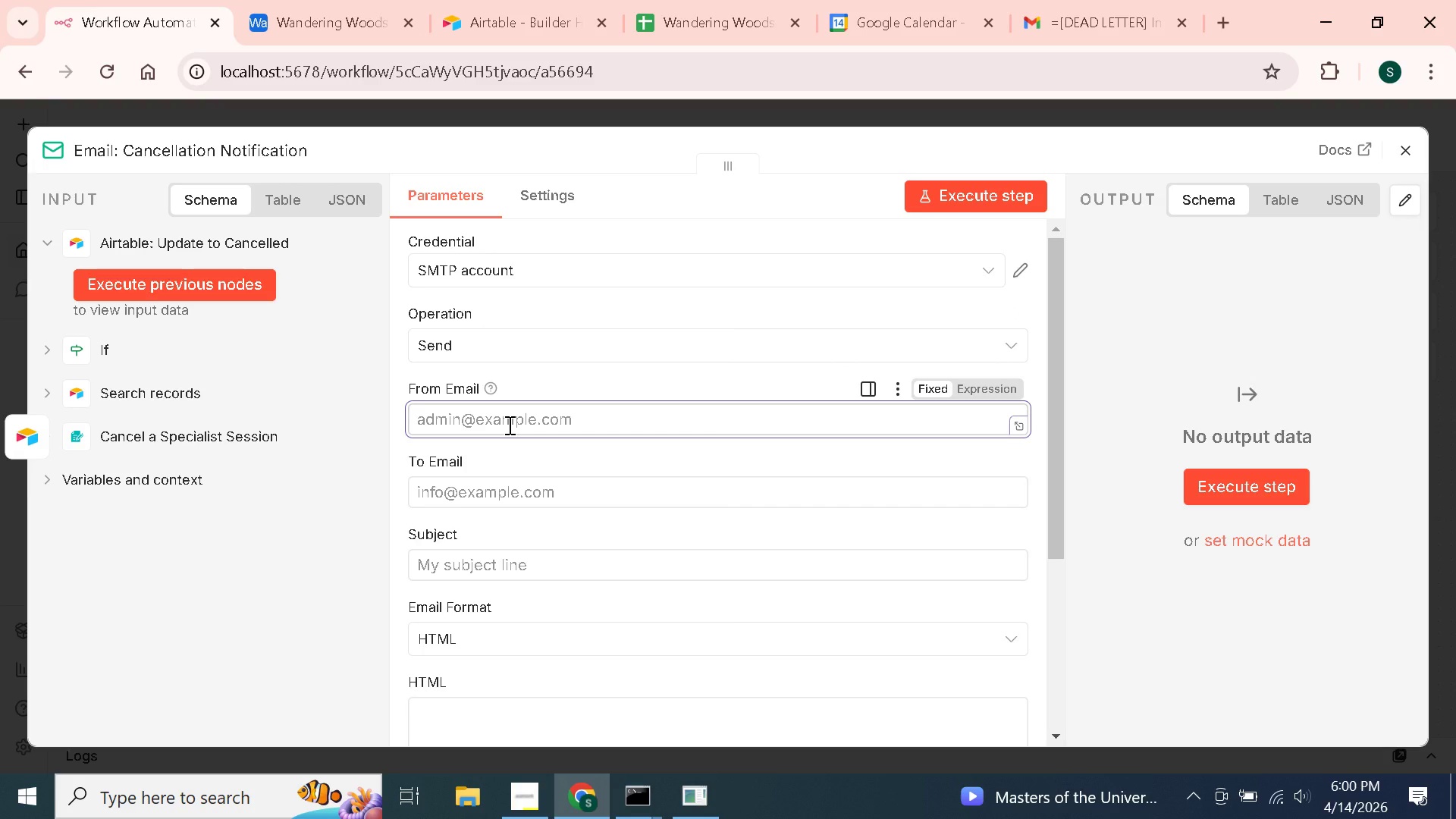 
key(Control+V)
 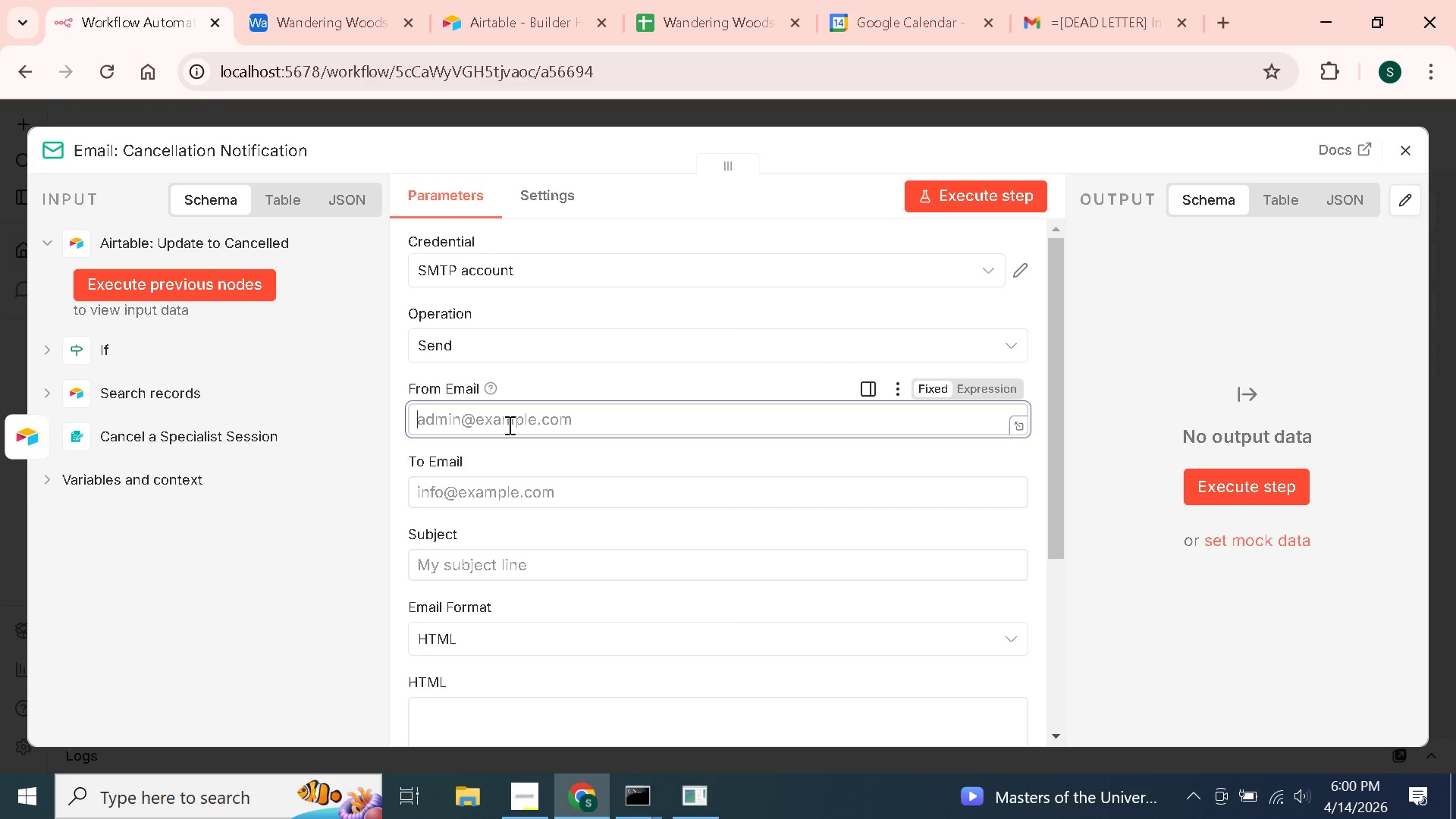 
type(aslamsadaf@gmail.com)
 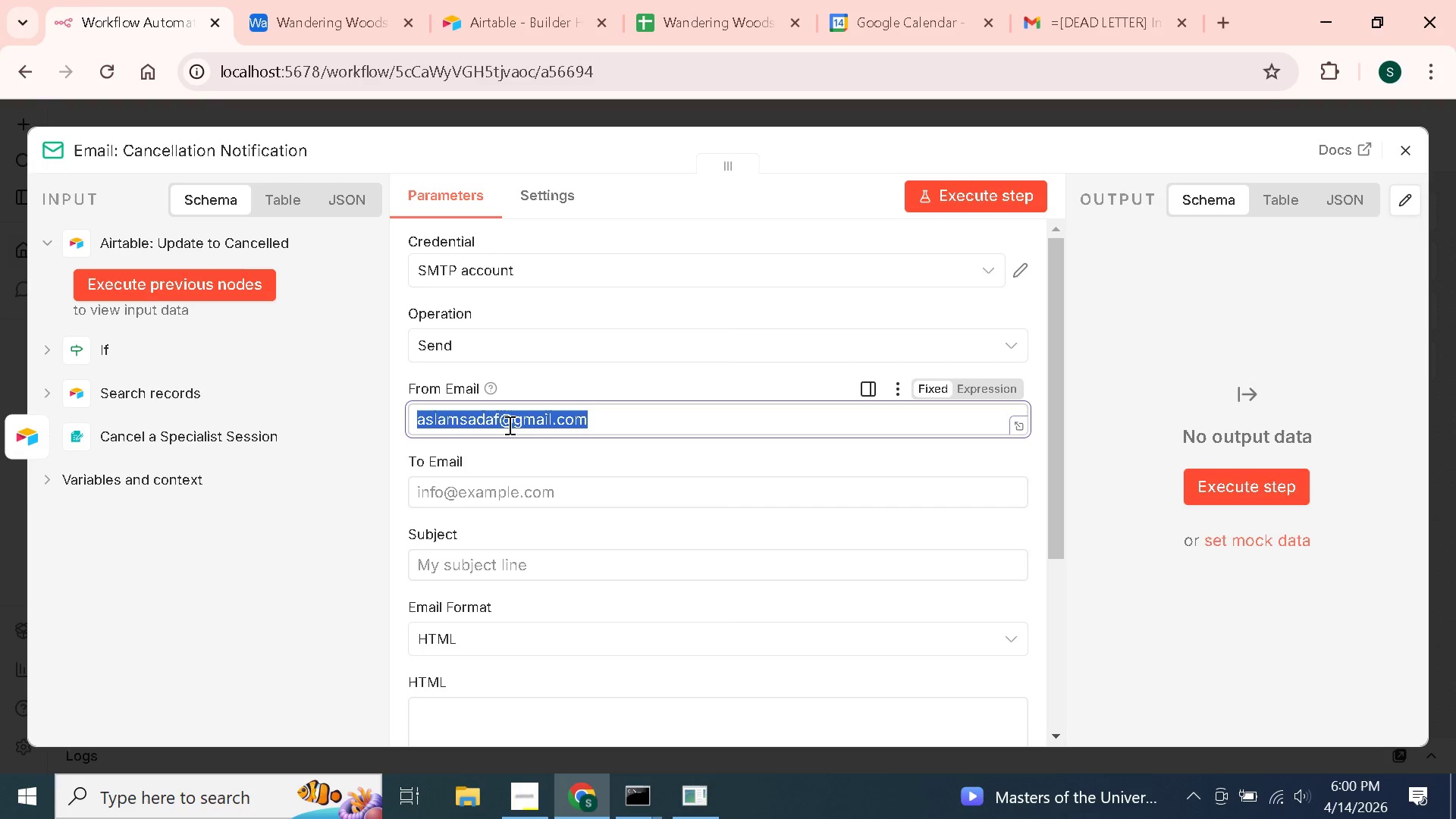 
key(Control+A)
 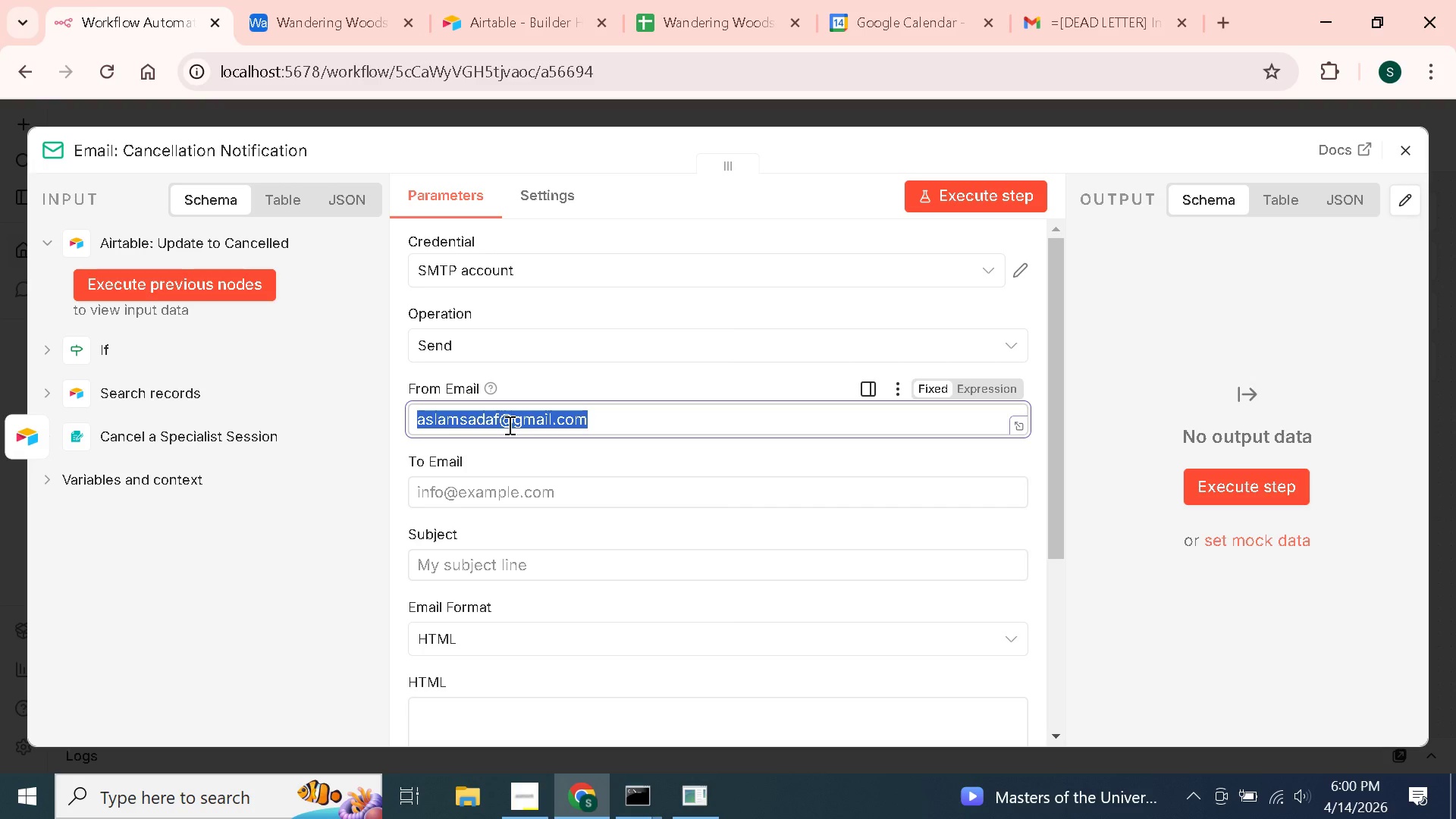 
key(Control+C)
 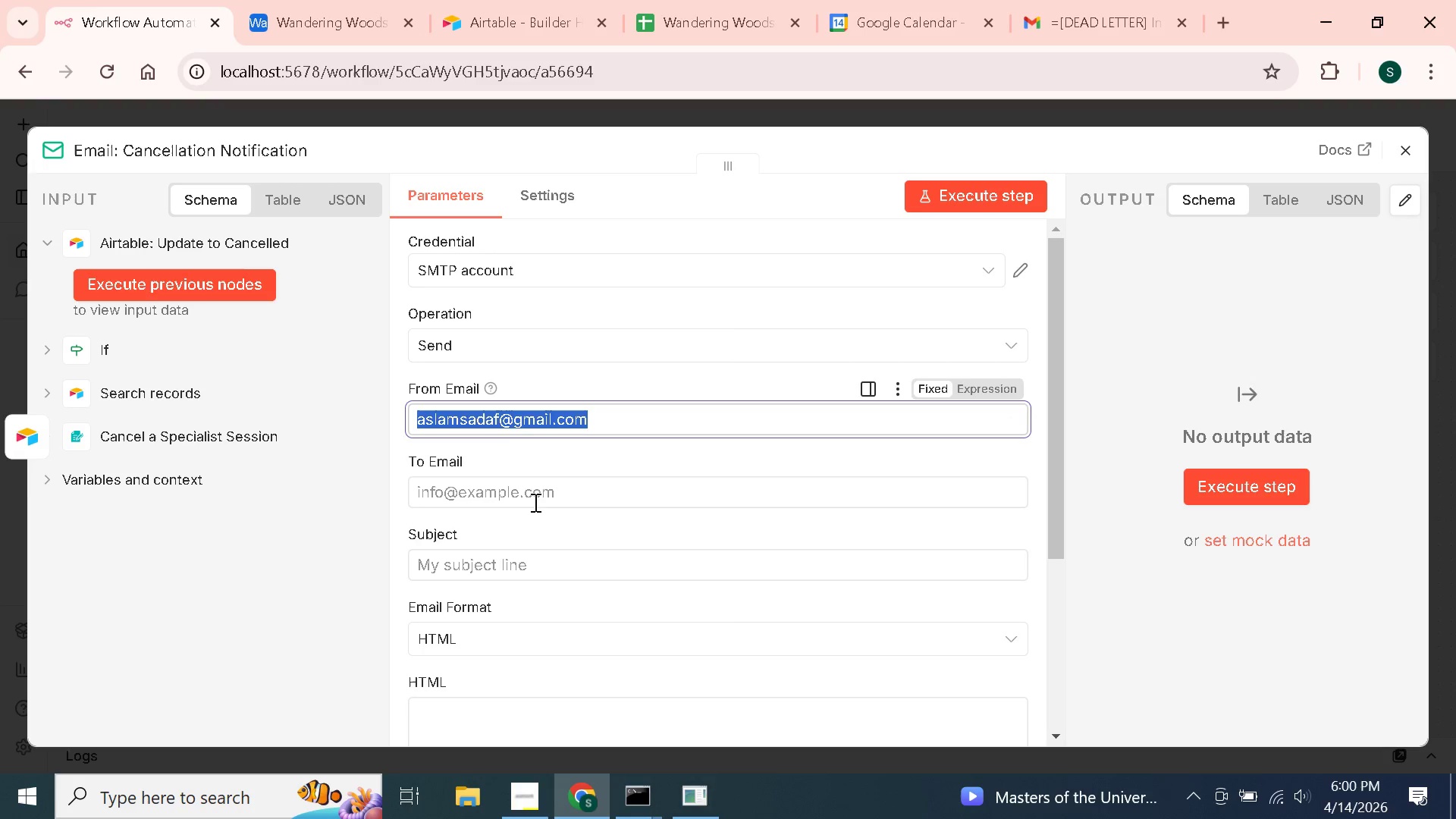 
left_click([534, 502])
 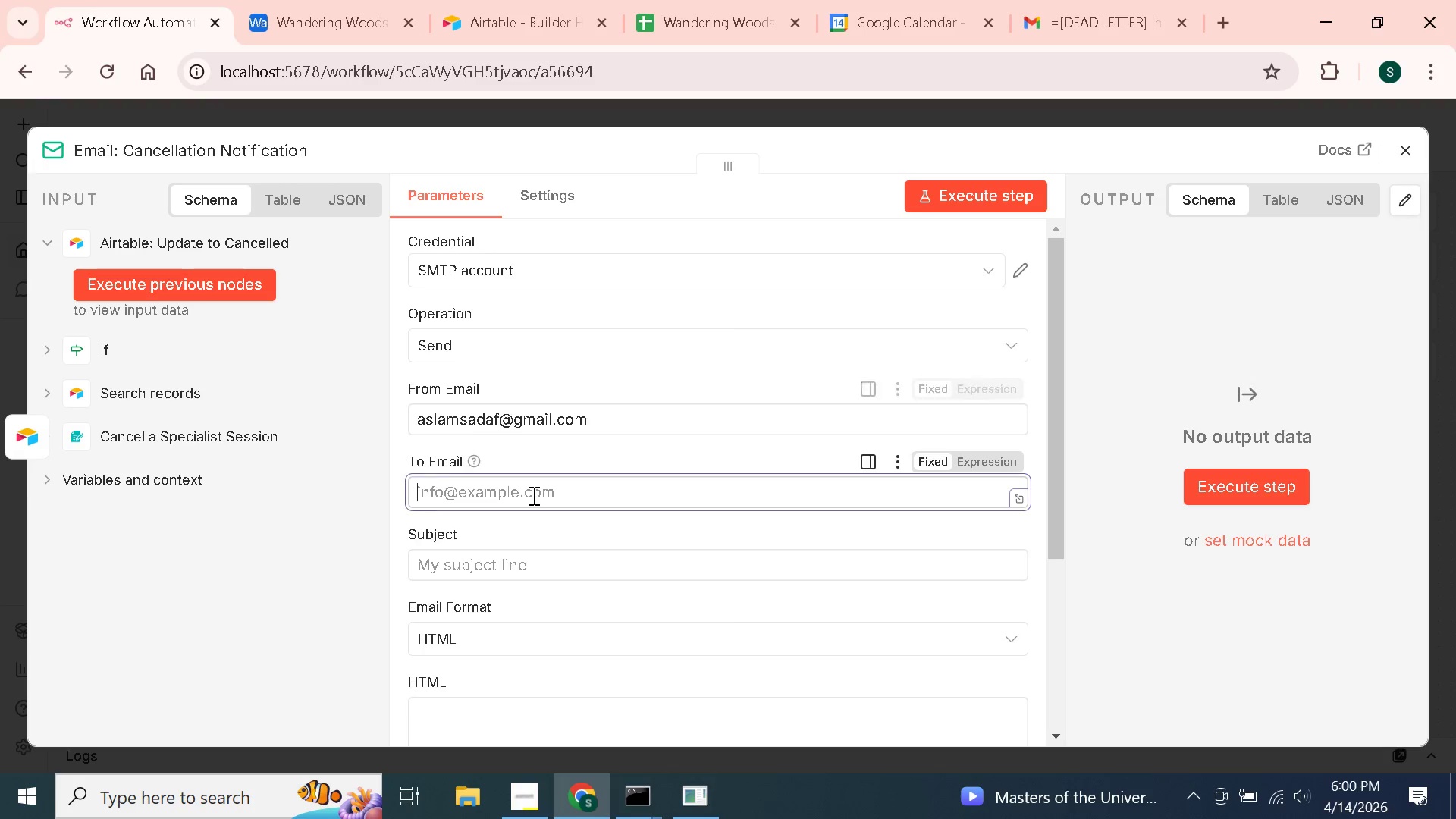 
key(Control+V)
 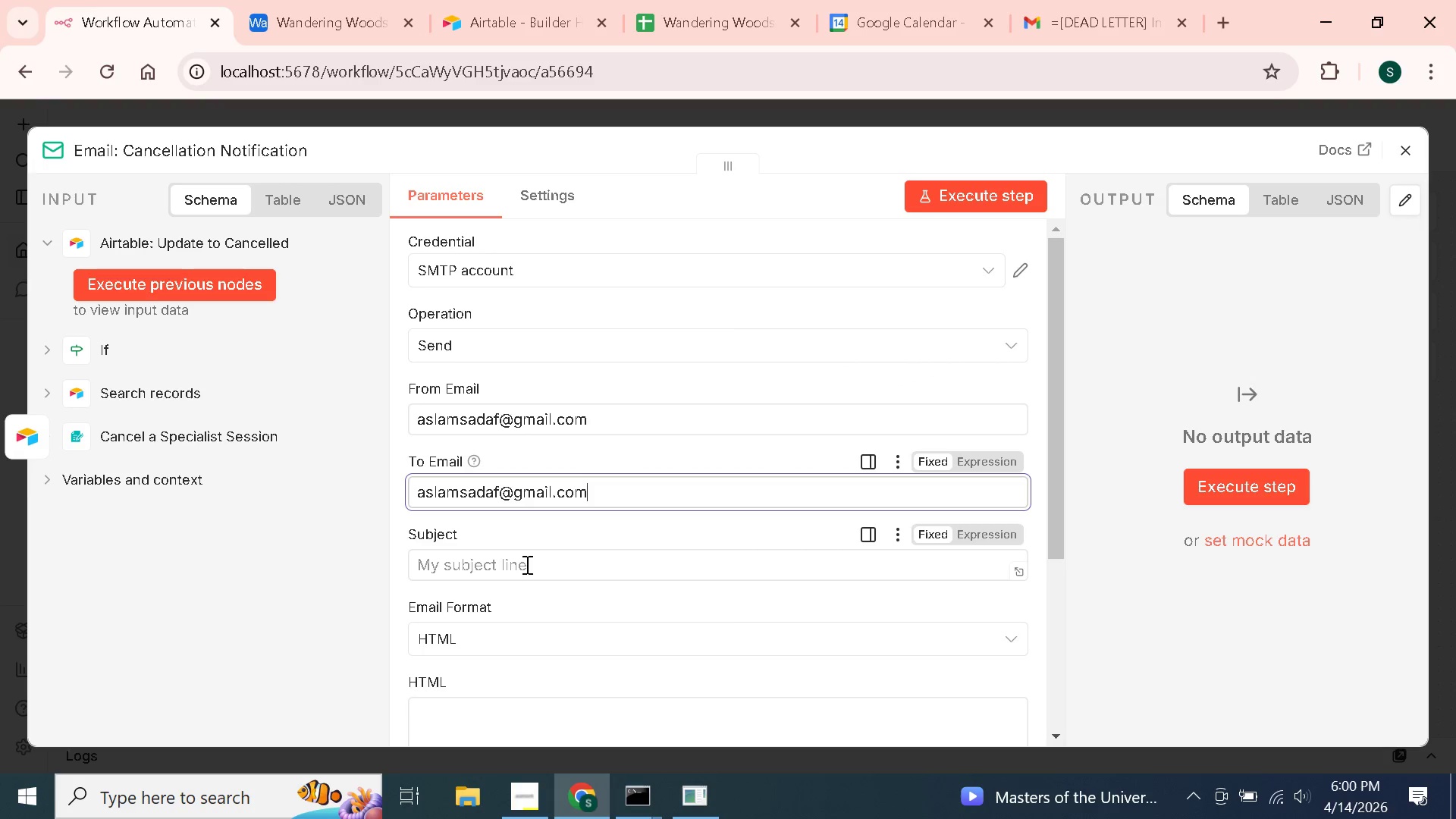 
left_click([526, 564])
 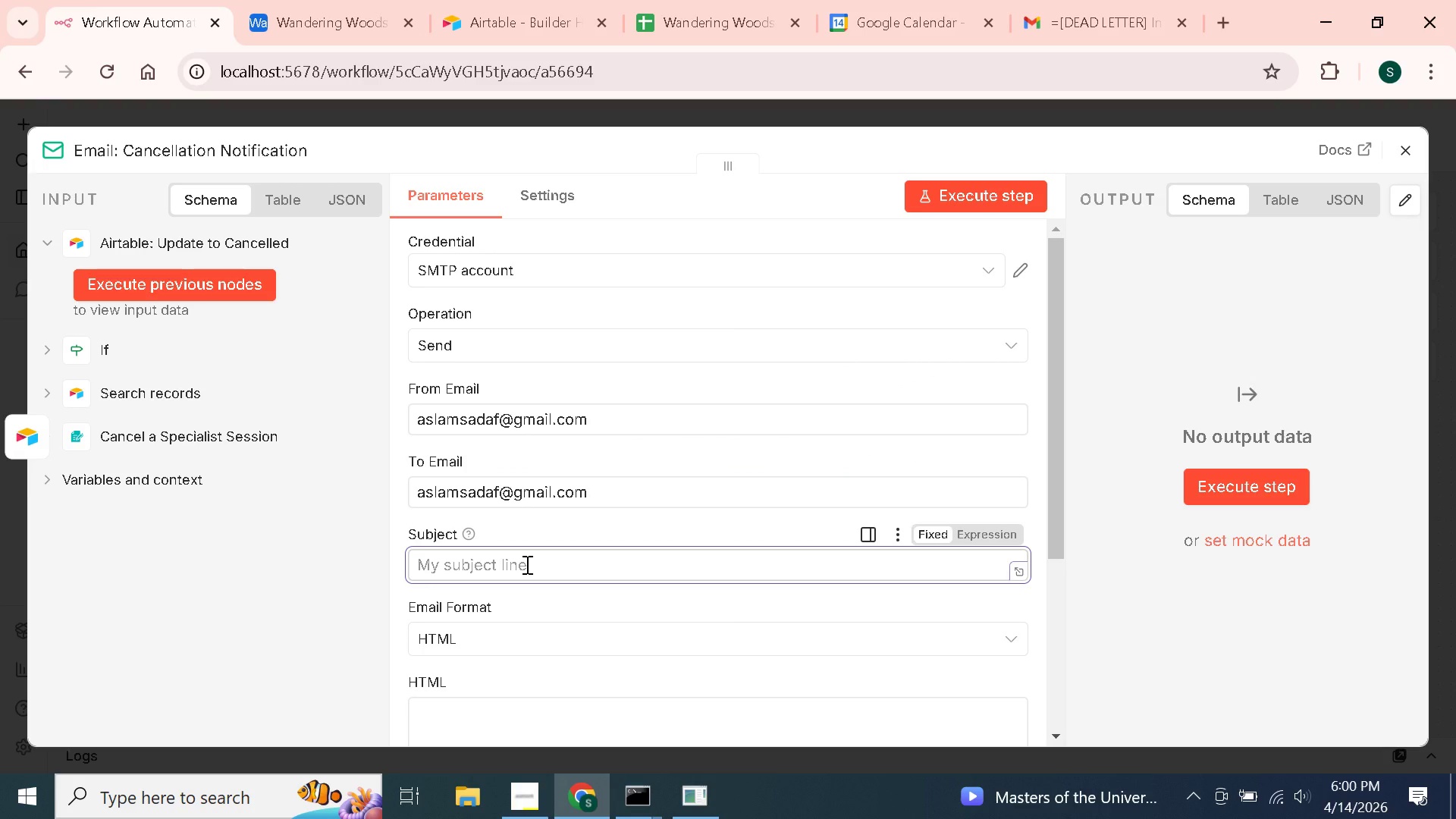 
hold_key(key=ShiftLeft, duration=0.44)
 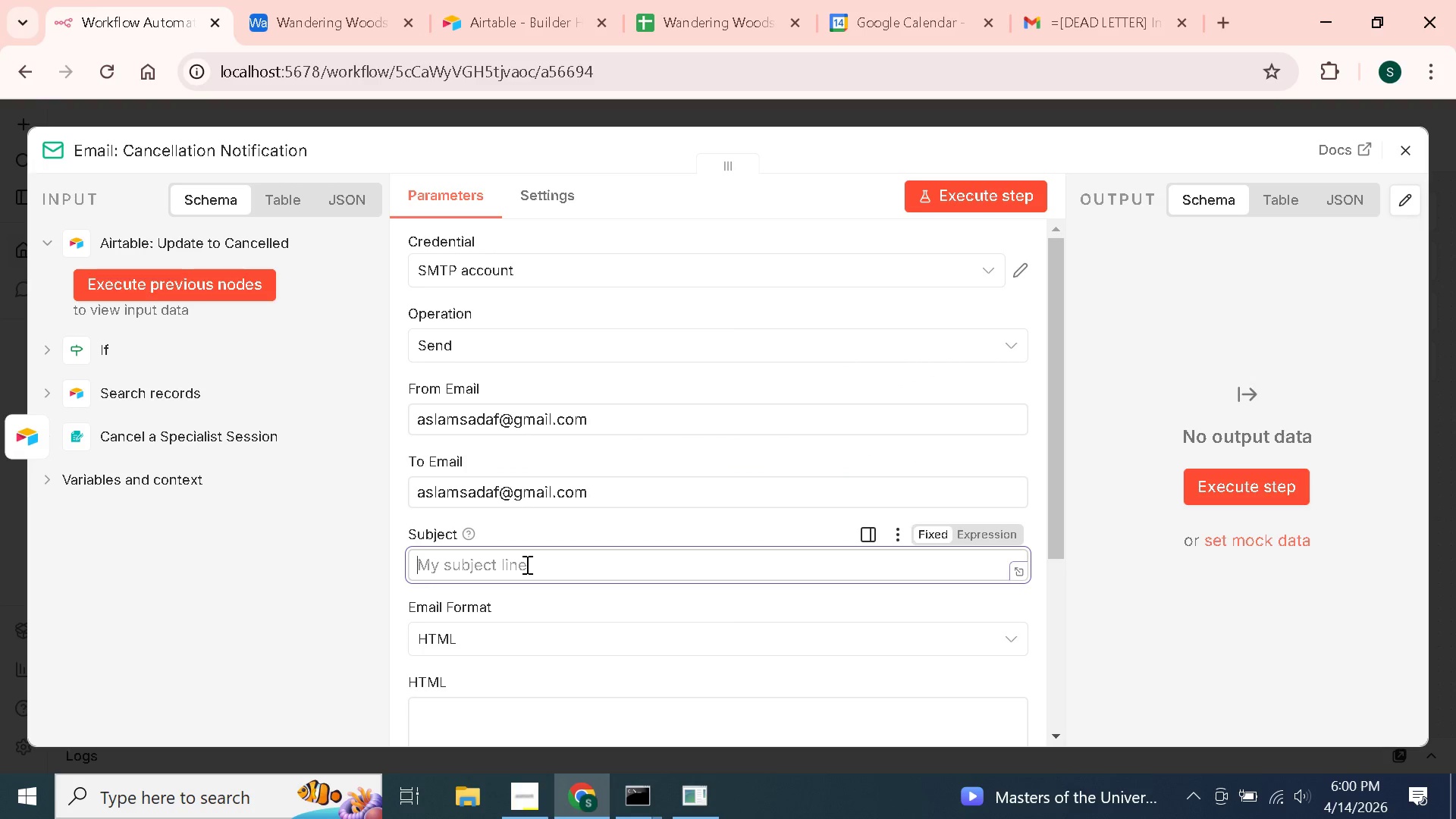 
type(==[CANCELLED)
 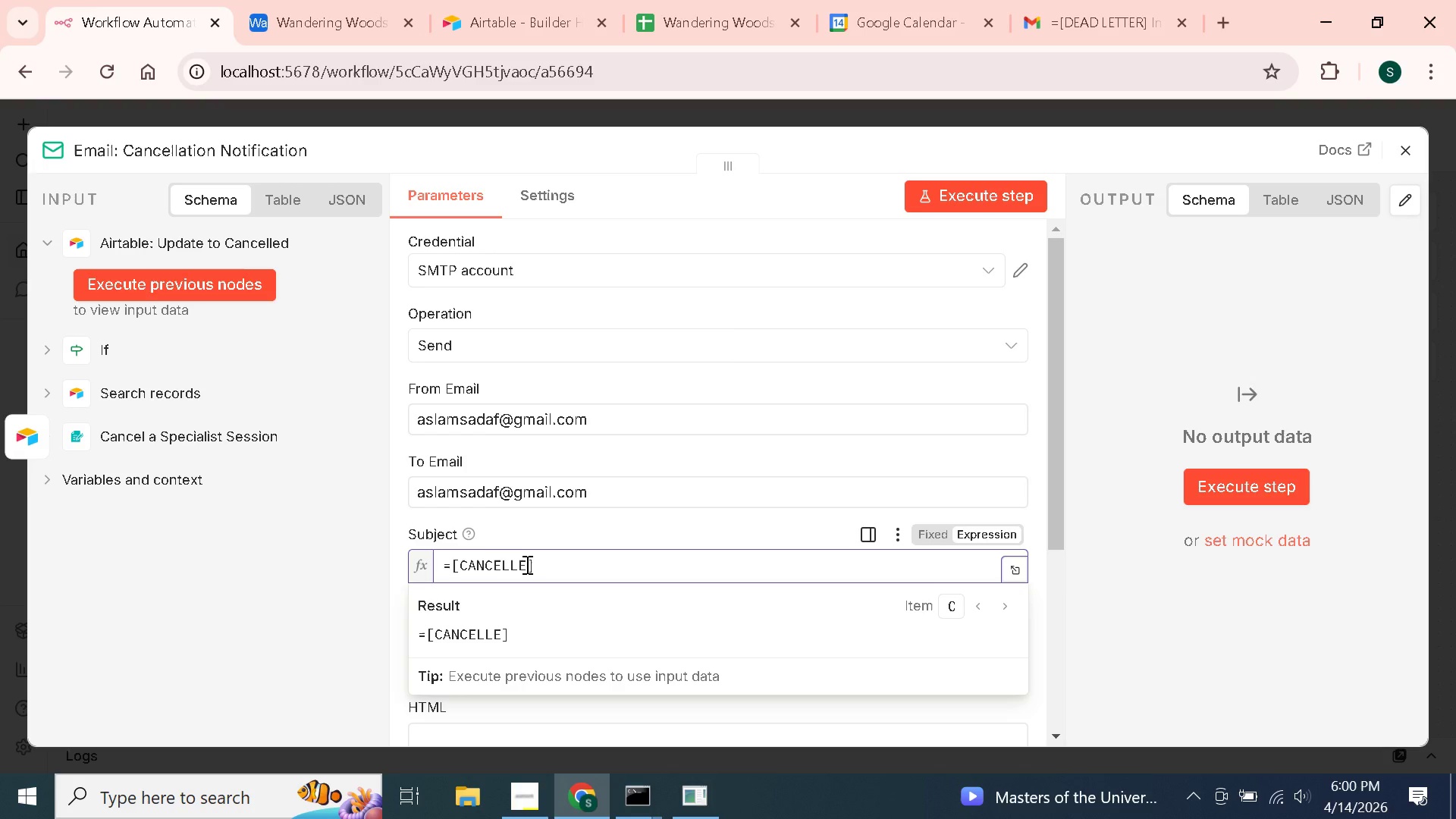 
key(ArrowRight)
 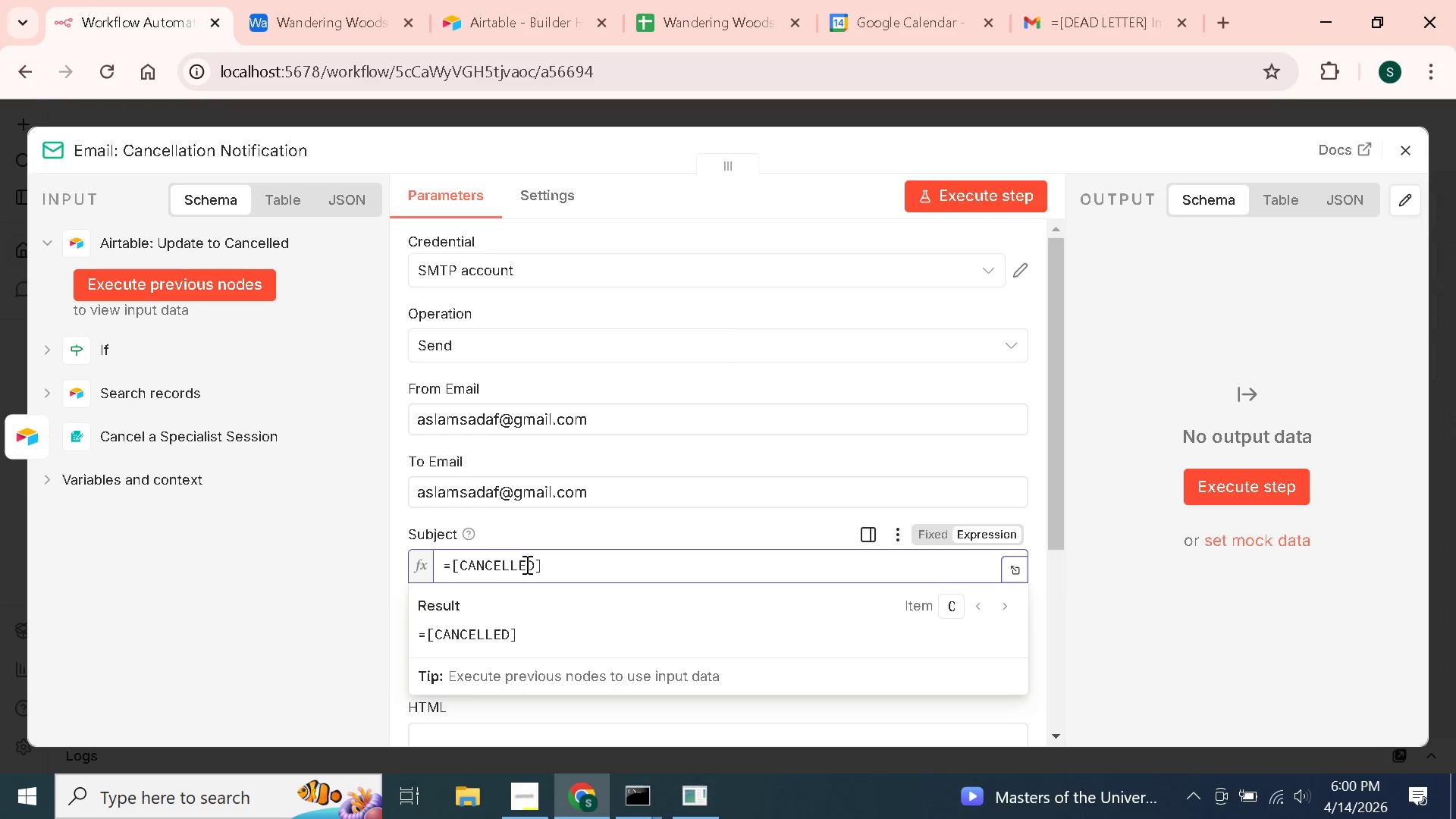 
type( Session{{$('Airtable: Find Session)
 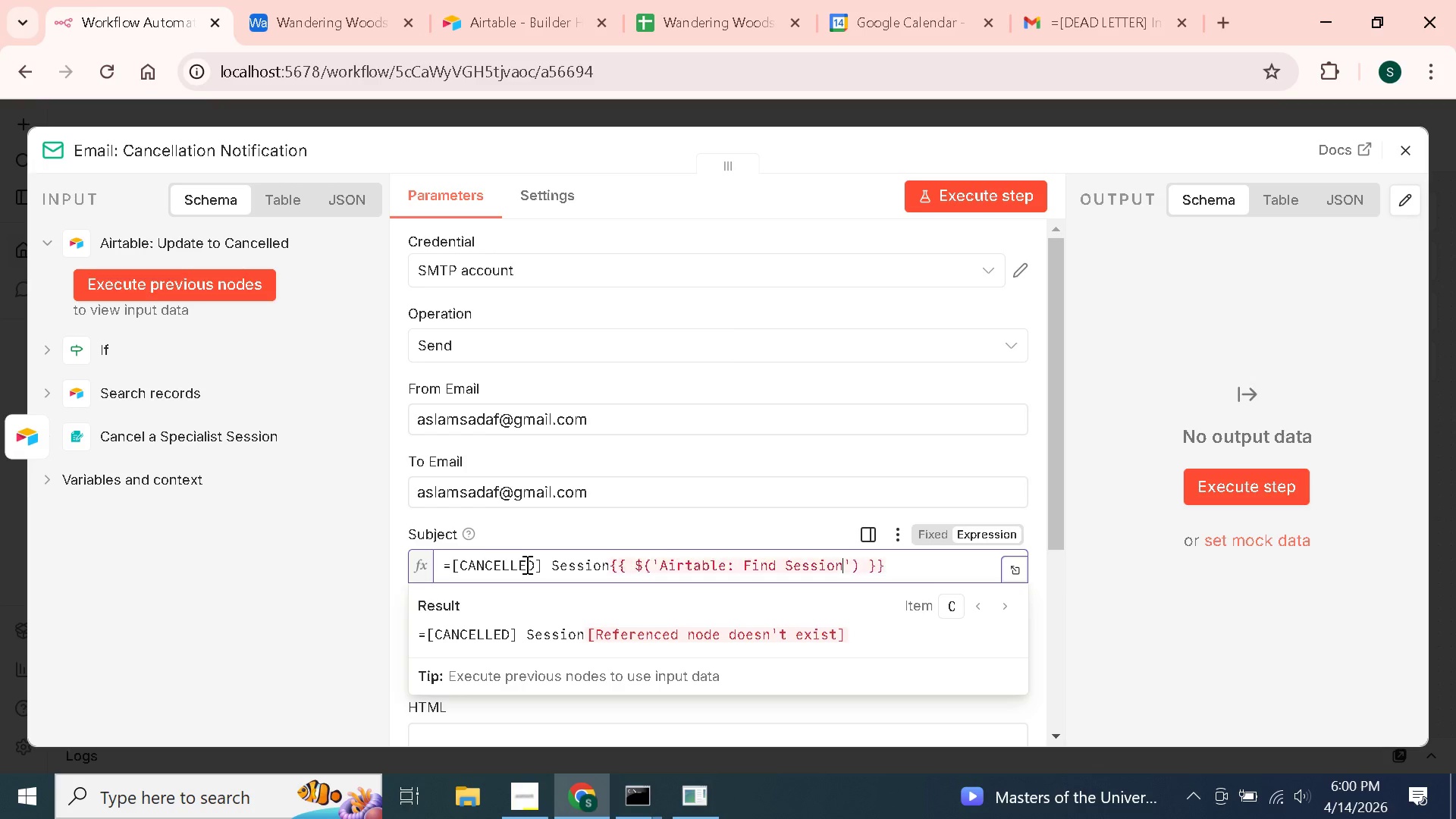 
key(ArrowRight)
 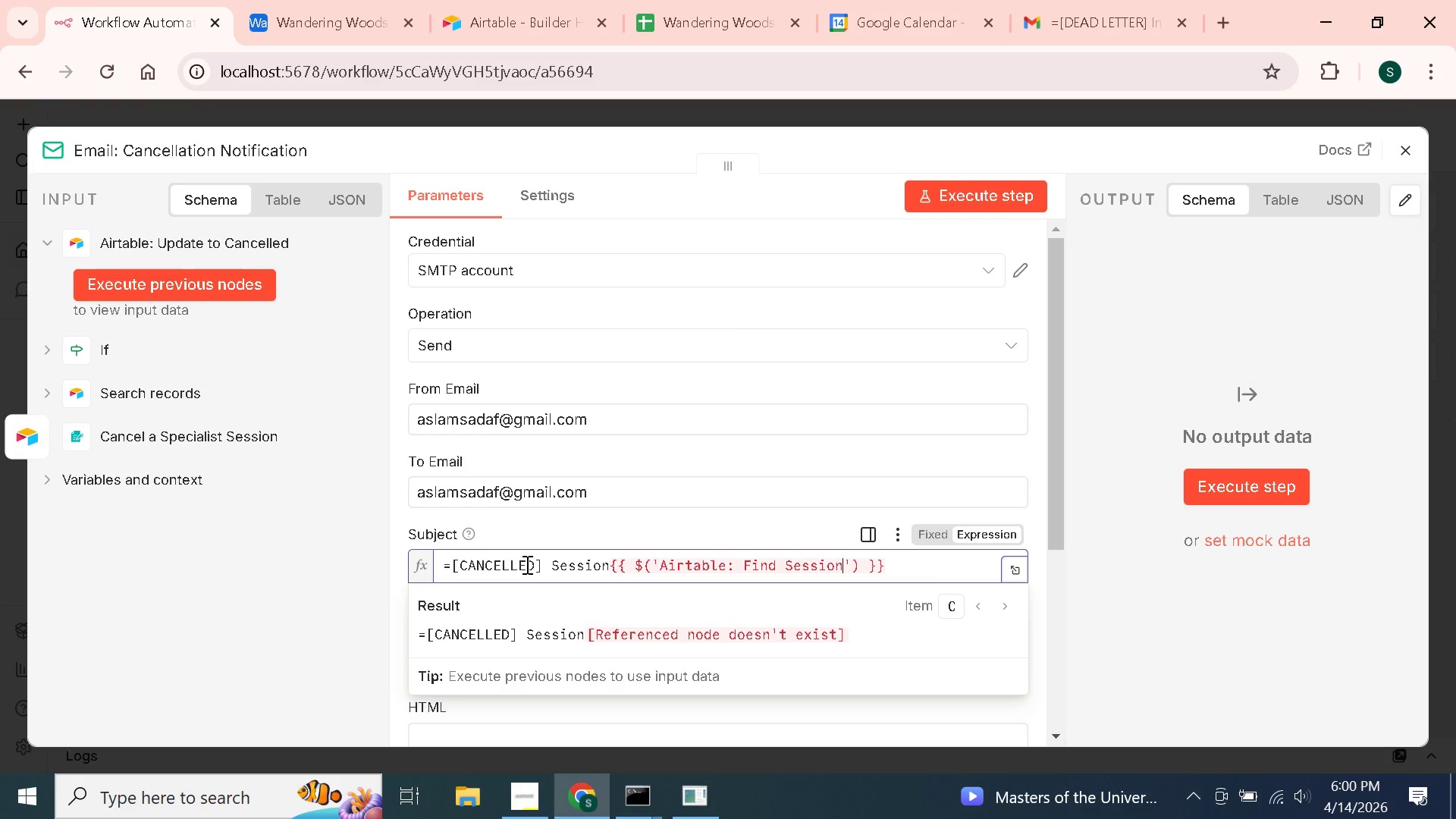 
key(ArrowRight)
 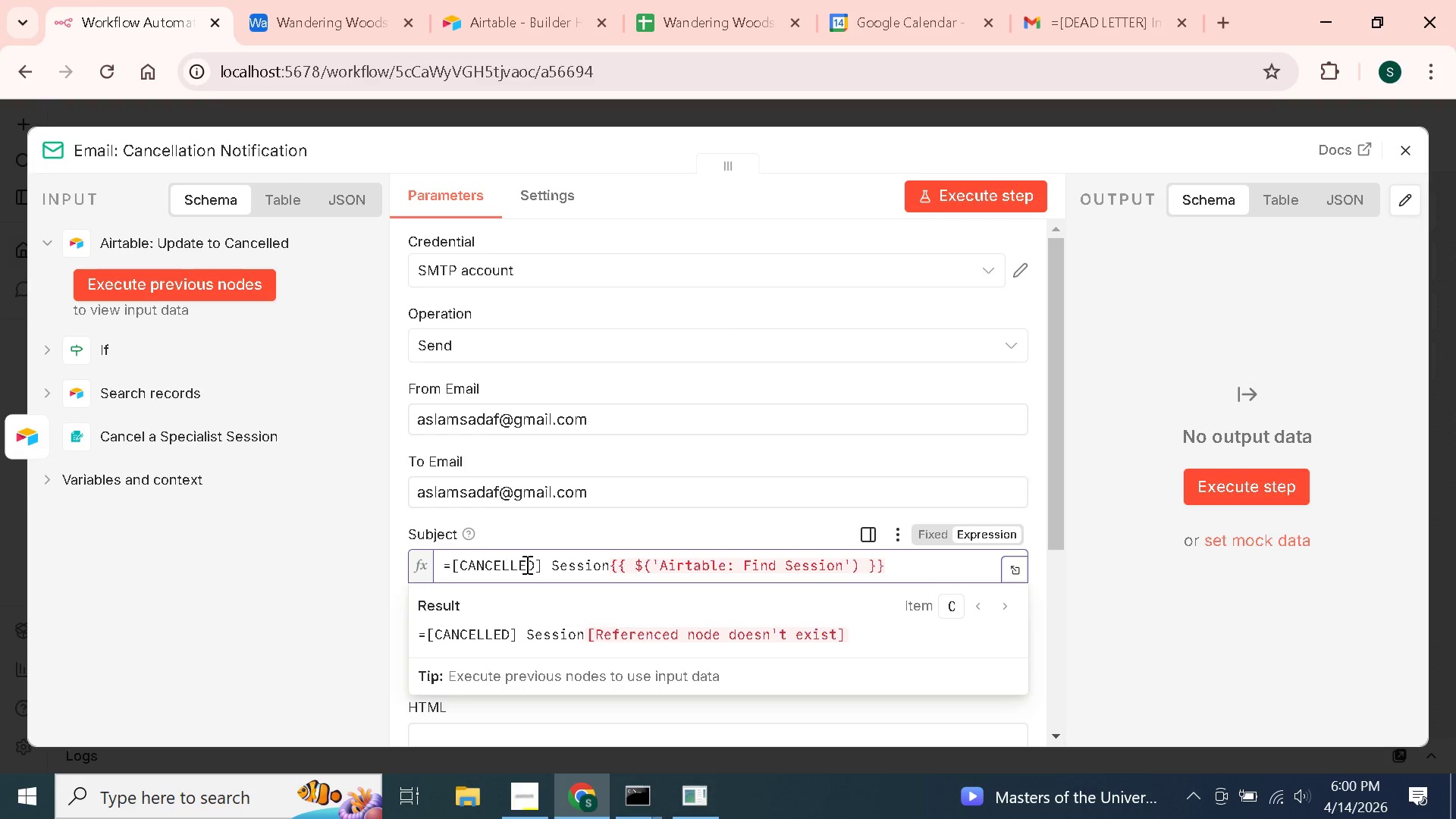 
key(Period)
 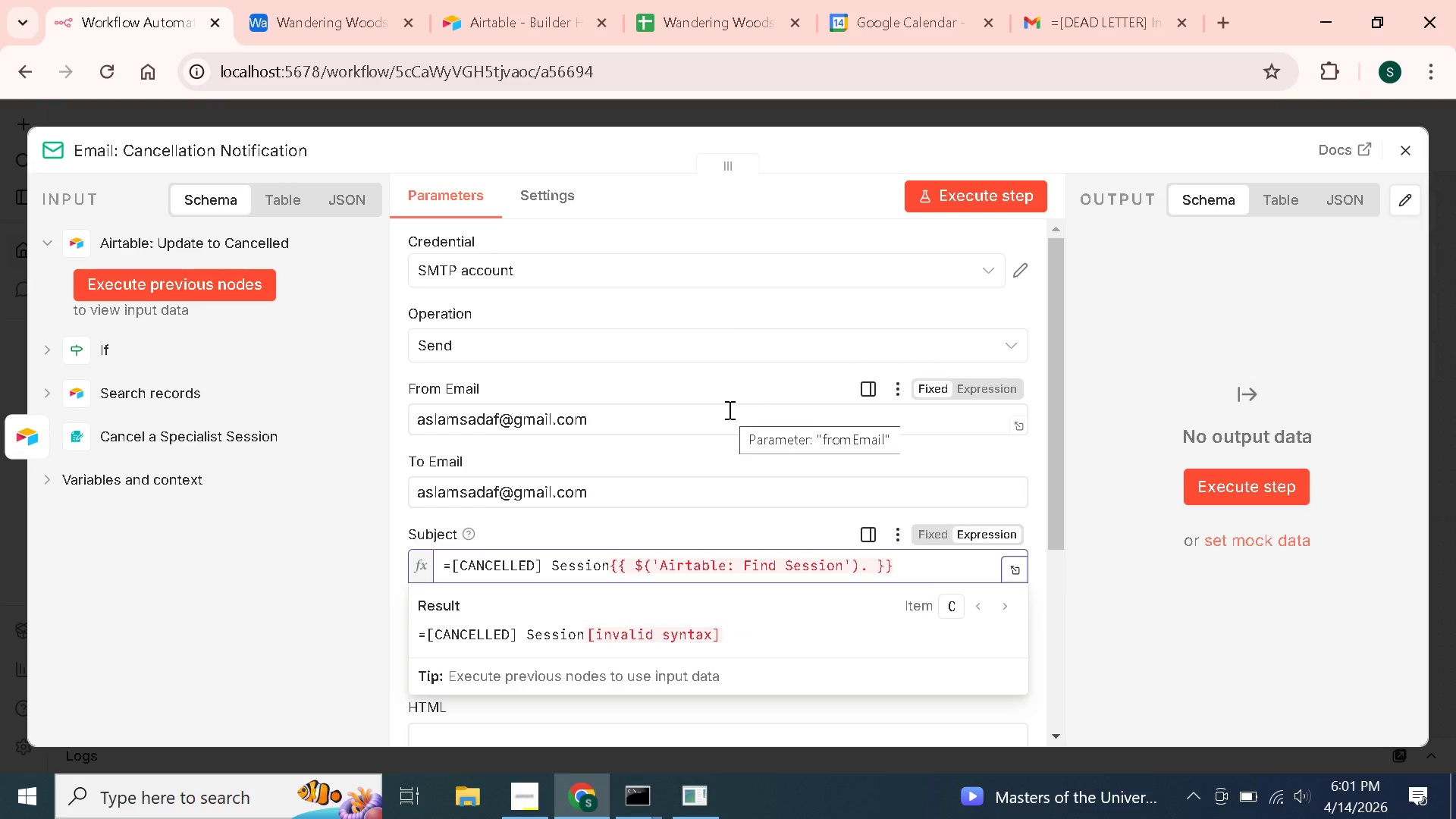 
wait(11.36)
 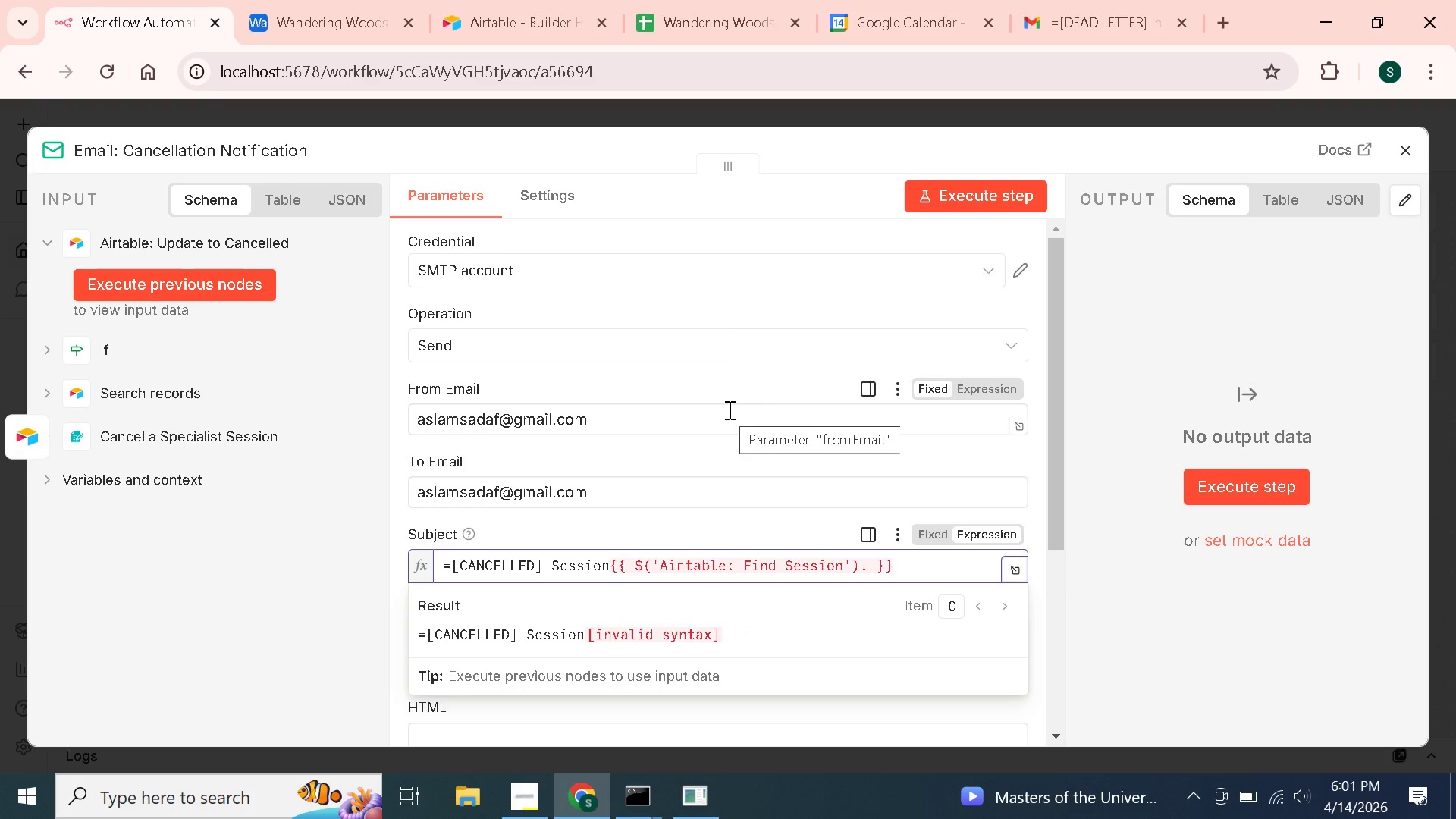 
type(first()
 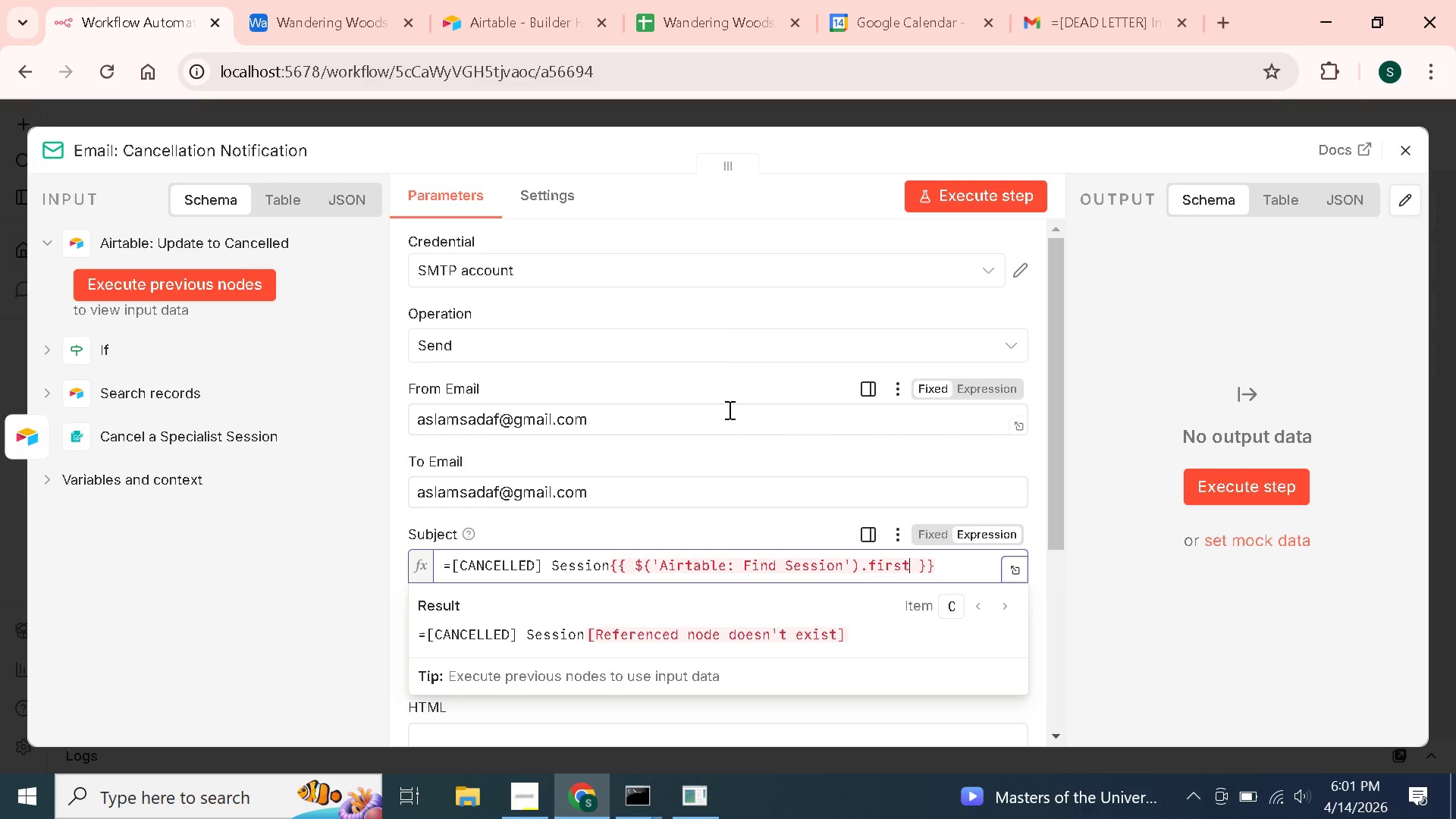 
key(ArrowRight)
 